 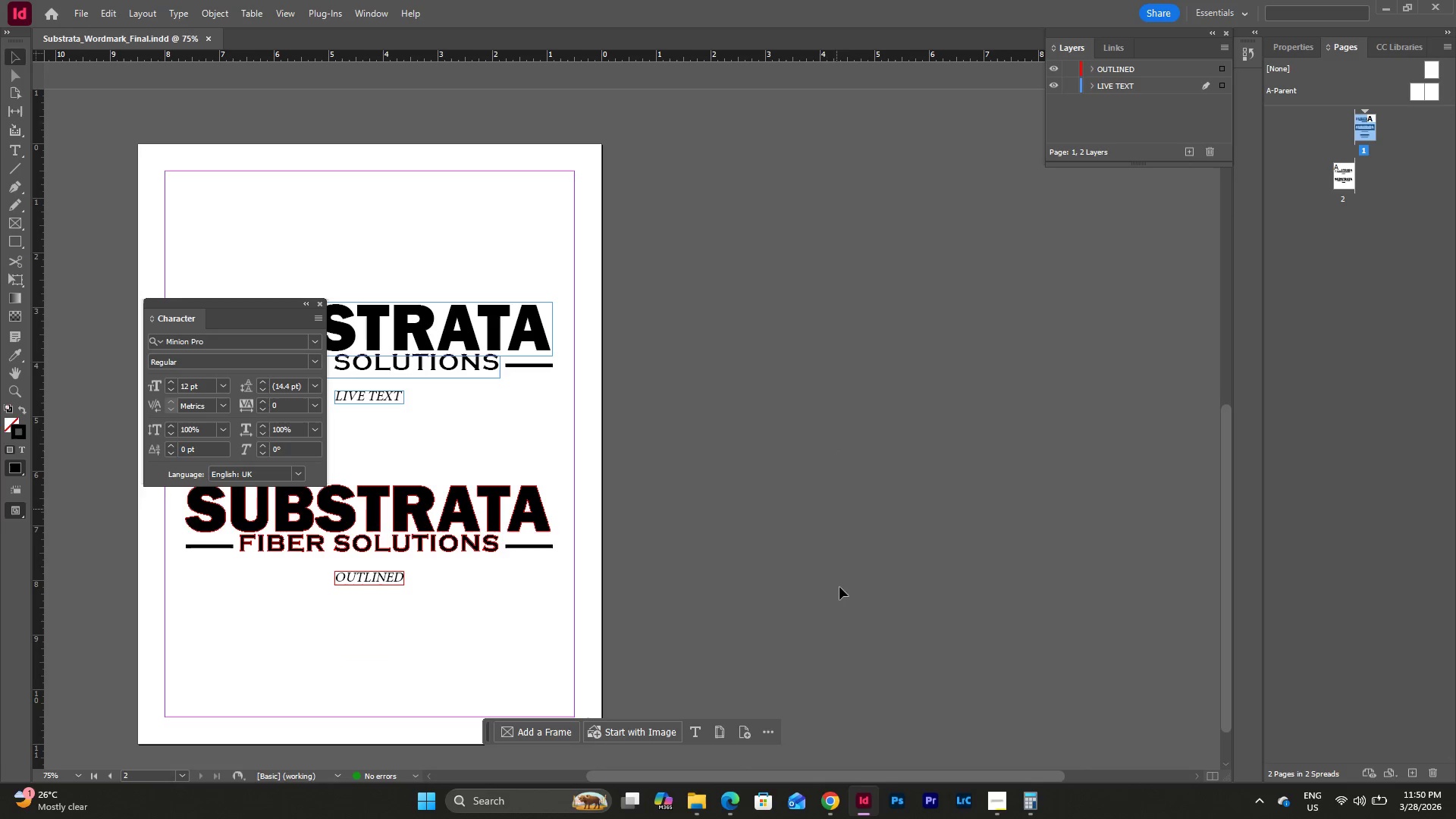 
left_click([767, 730])
 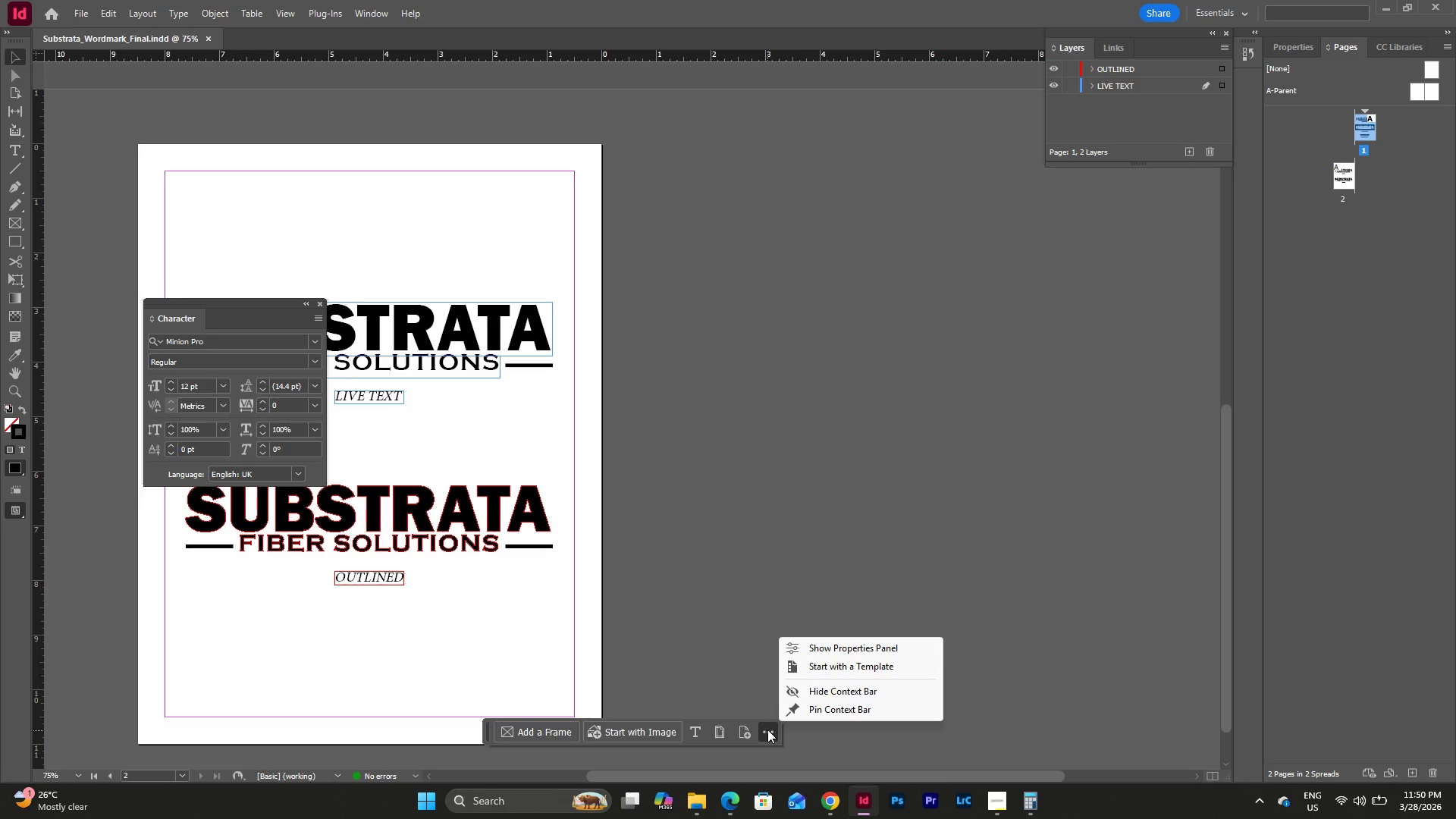 
left_click([767, 730])
 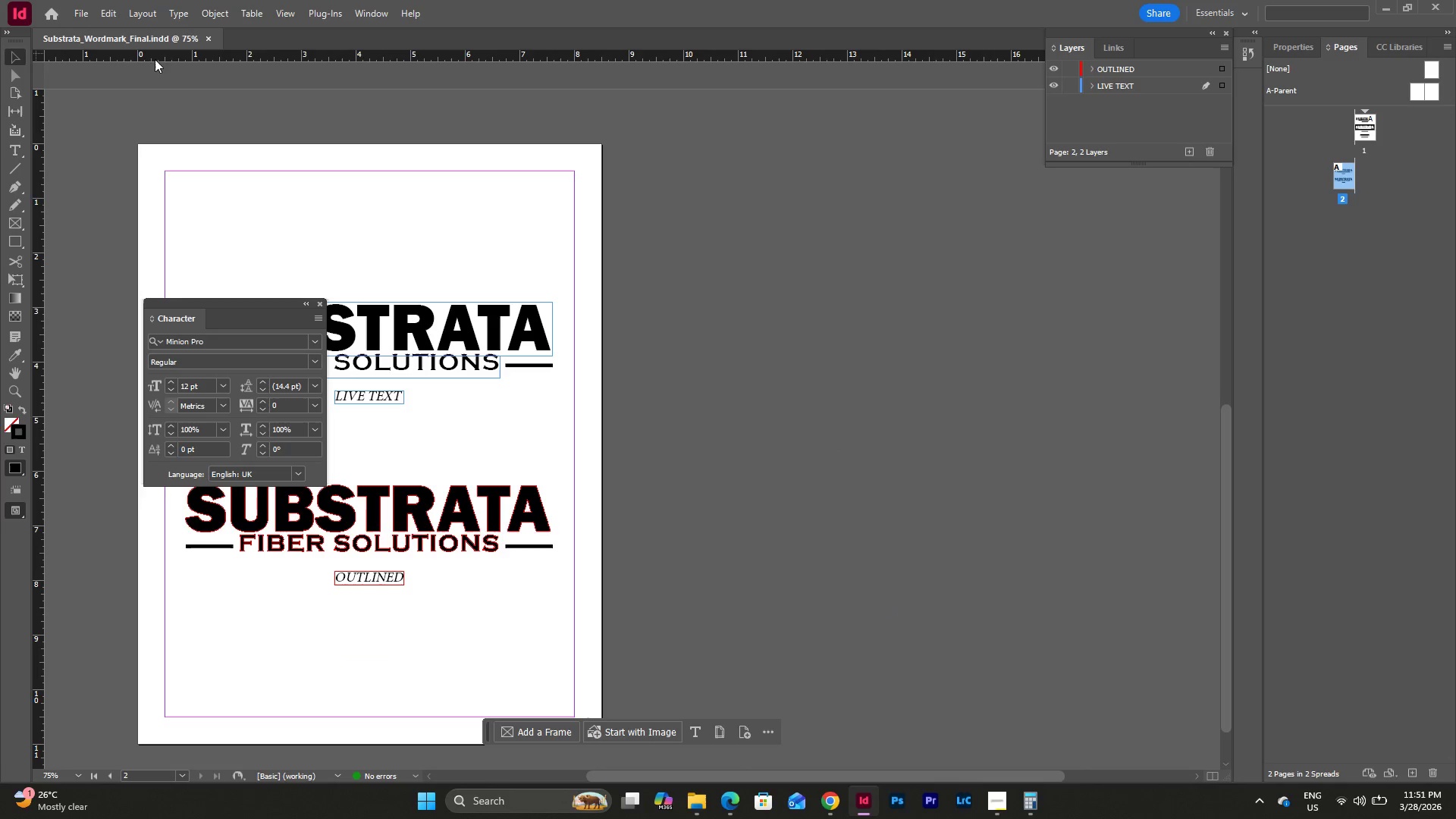 
wait(5.14)
 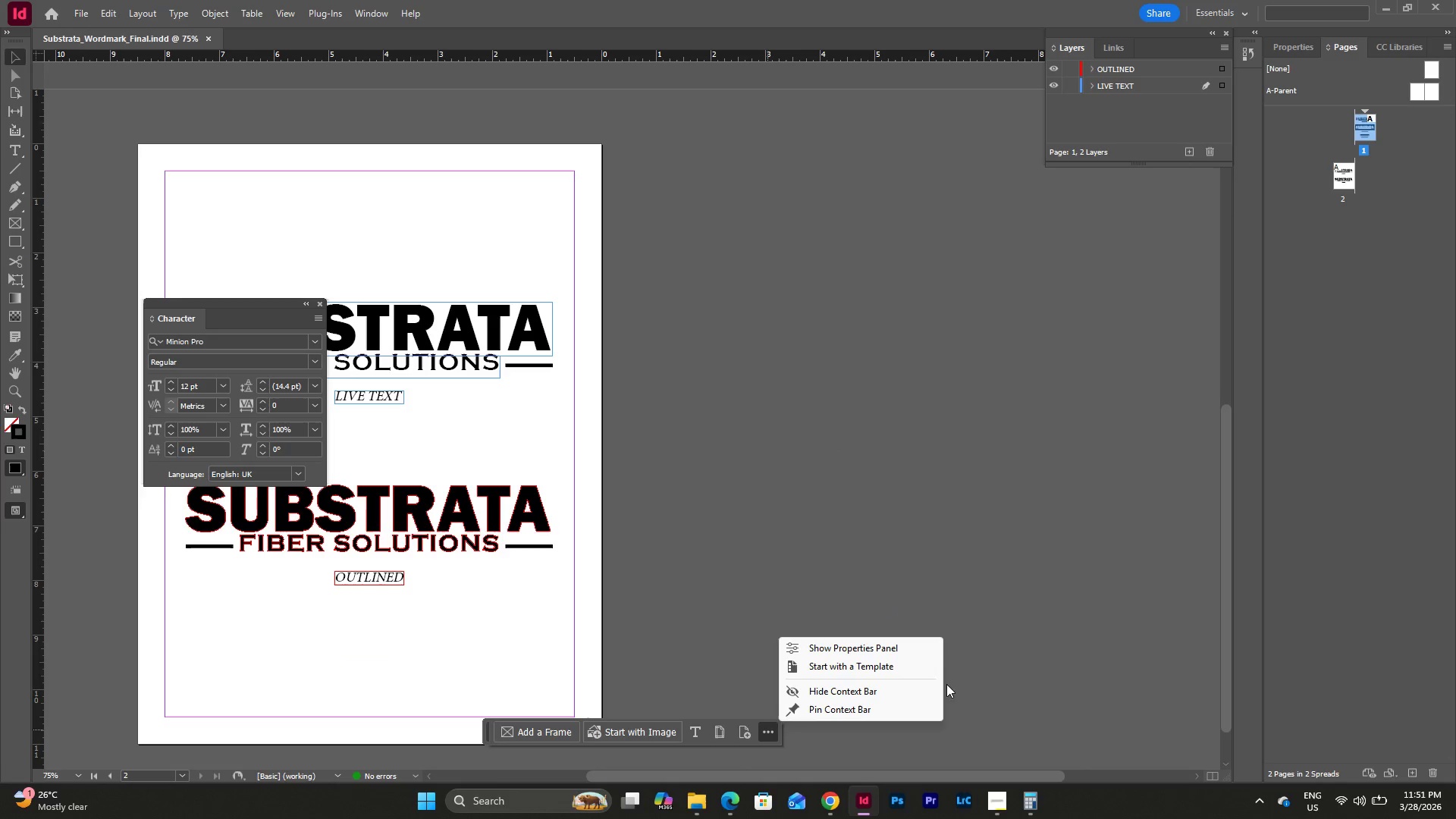 
scroll: coordinate [840, 449], scroll_direction: up, amount: 14.0
 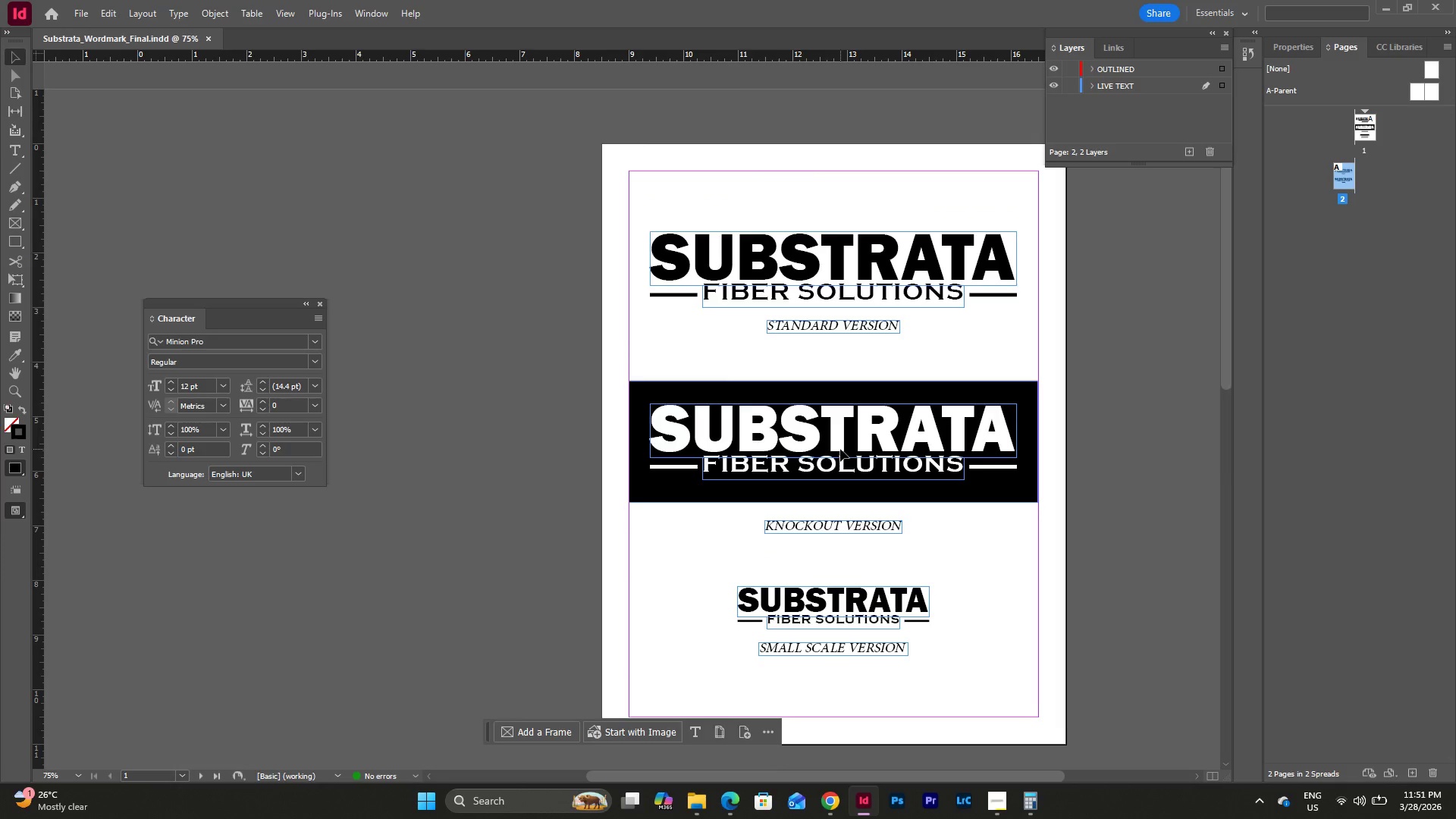 
scroll: coordinate [840, 449], scroll_direction: down, amount: 13.0
 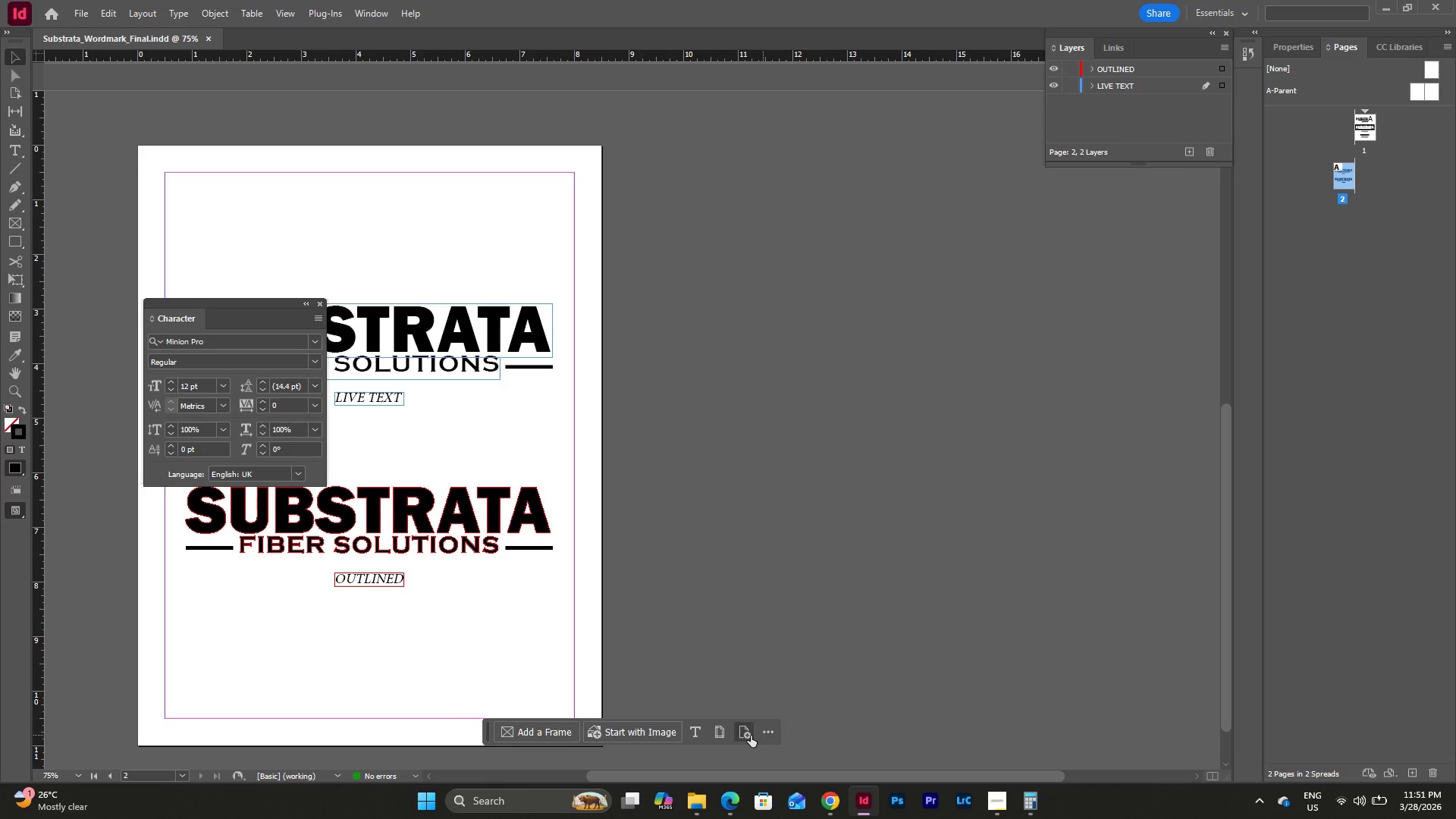 
left_click([744, 738])
 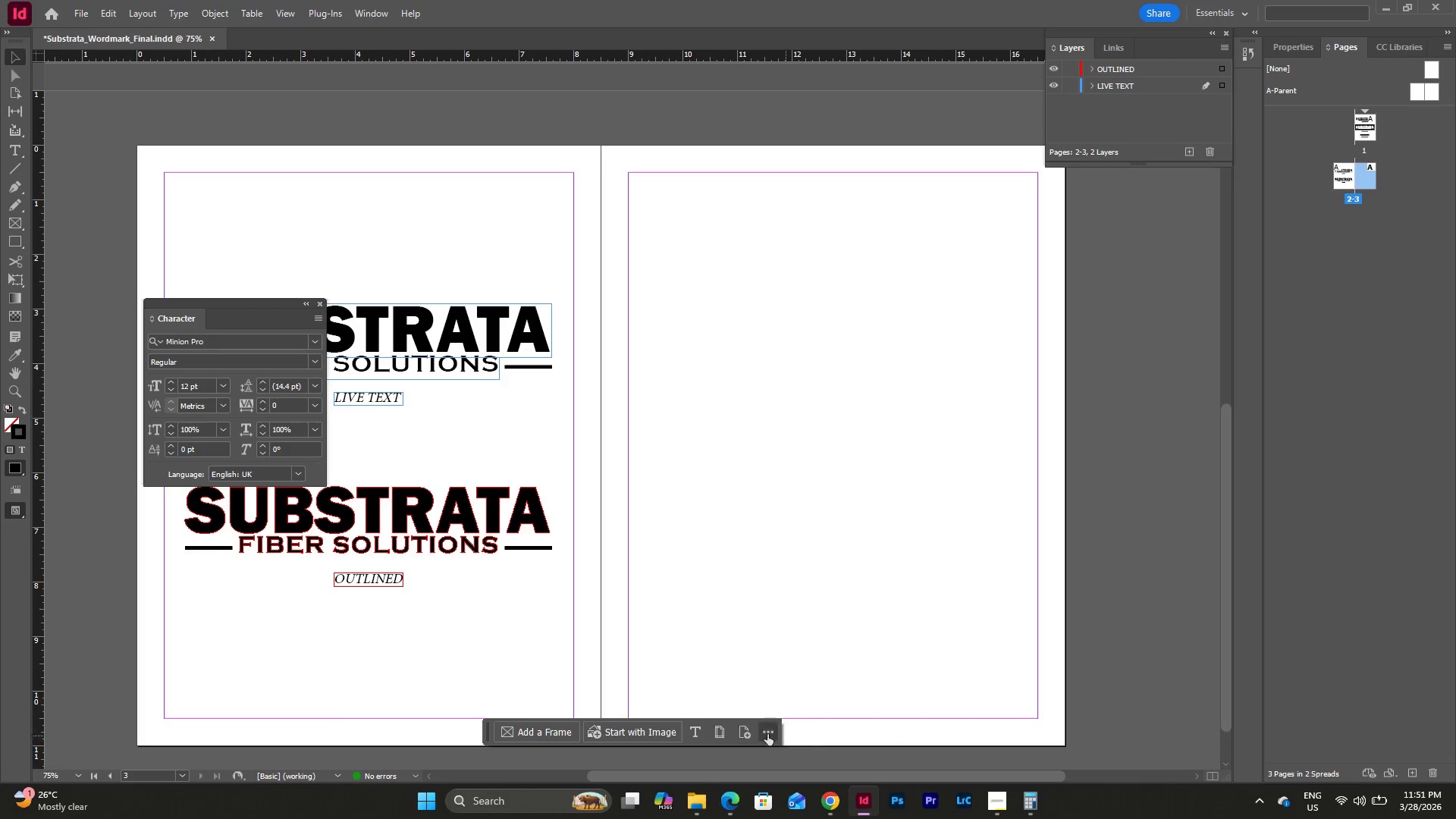 
left_click([741, 733])
 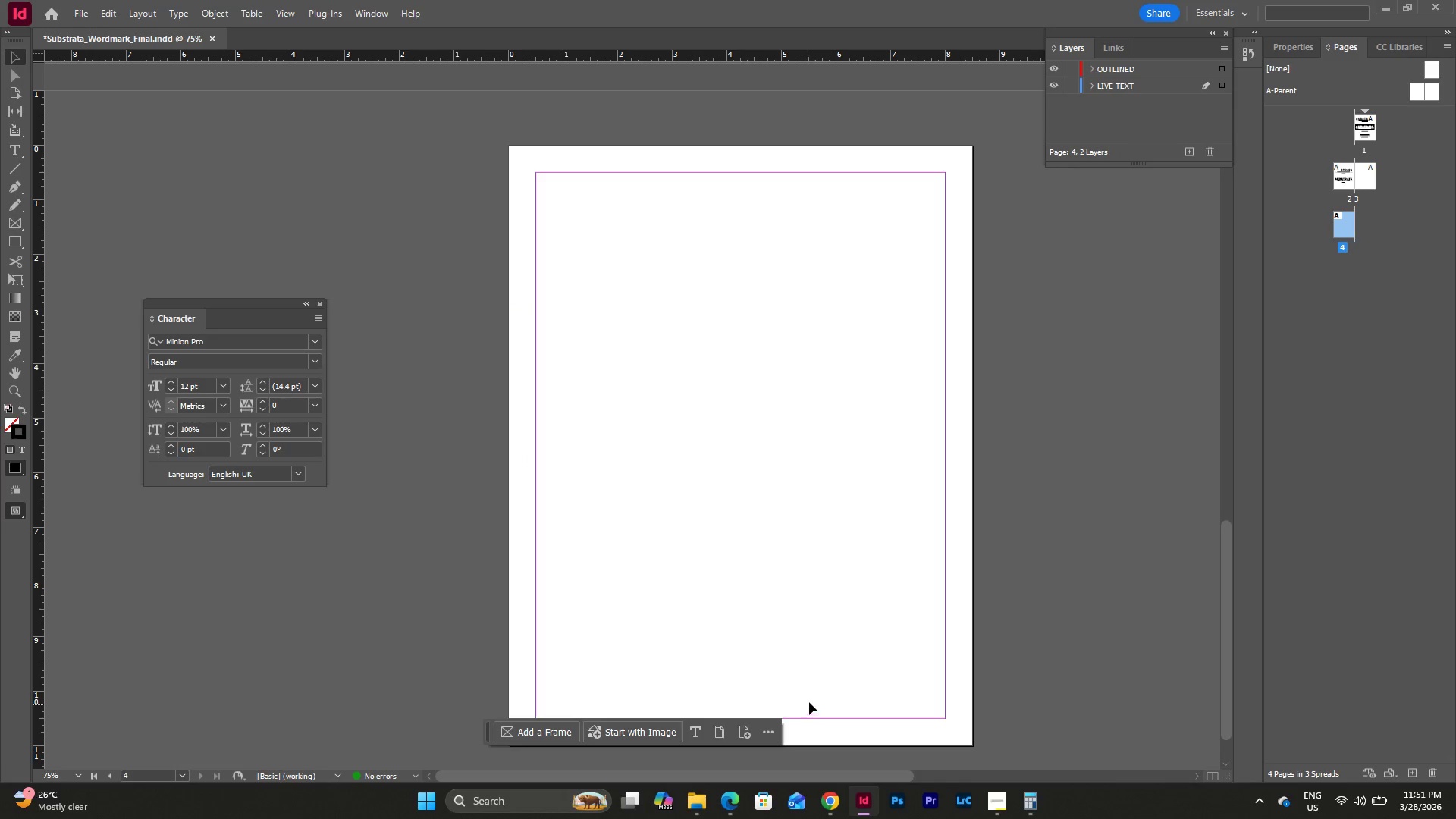 
key(Control+Z)
 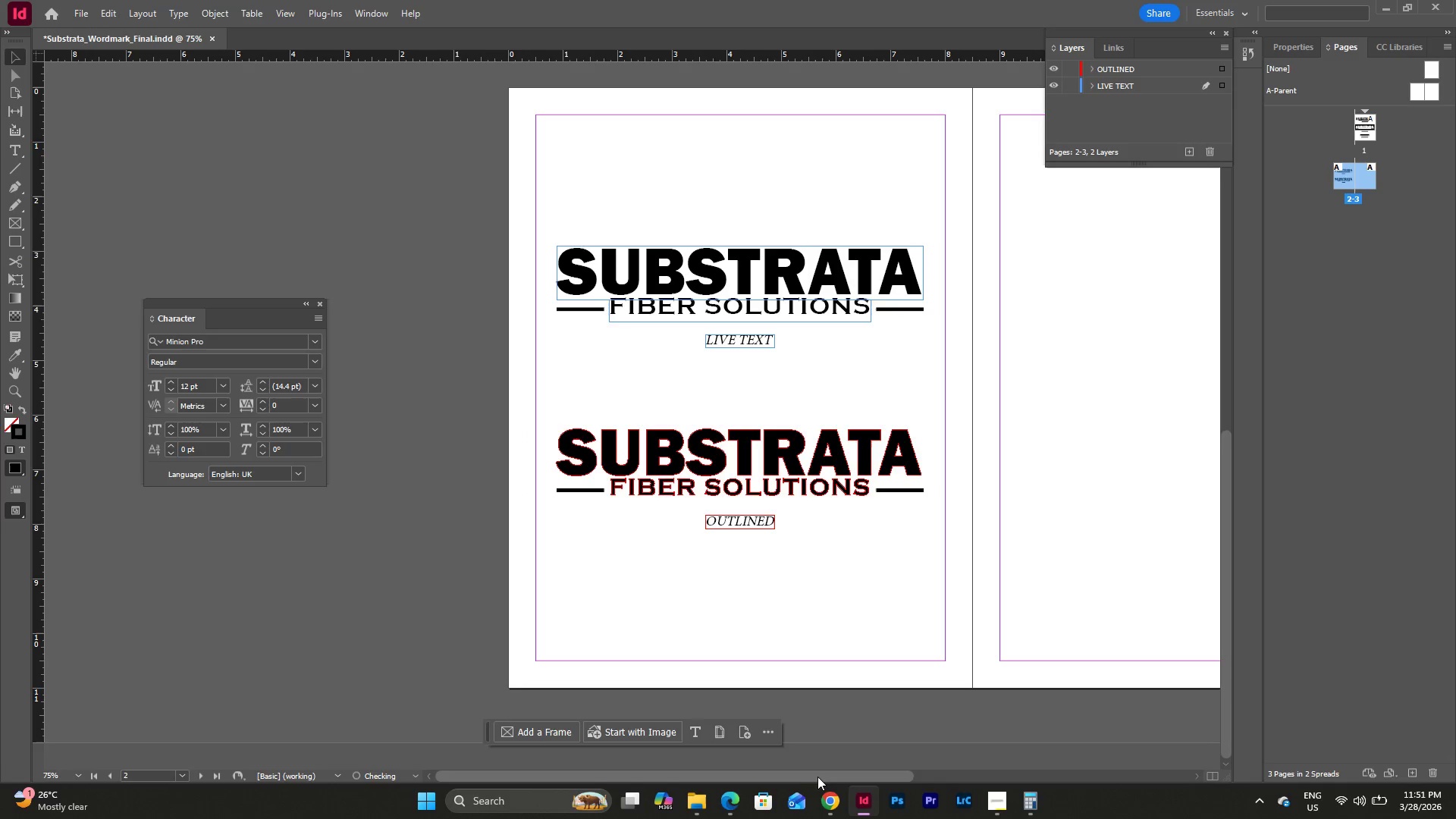 
left_click_drag(start_coordinate=[822, 774], to_coordinate=[981, 756])
 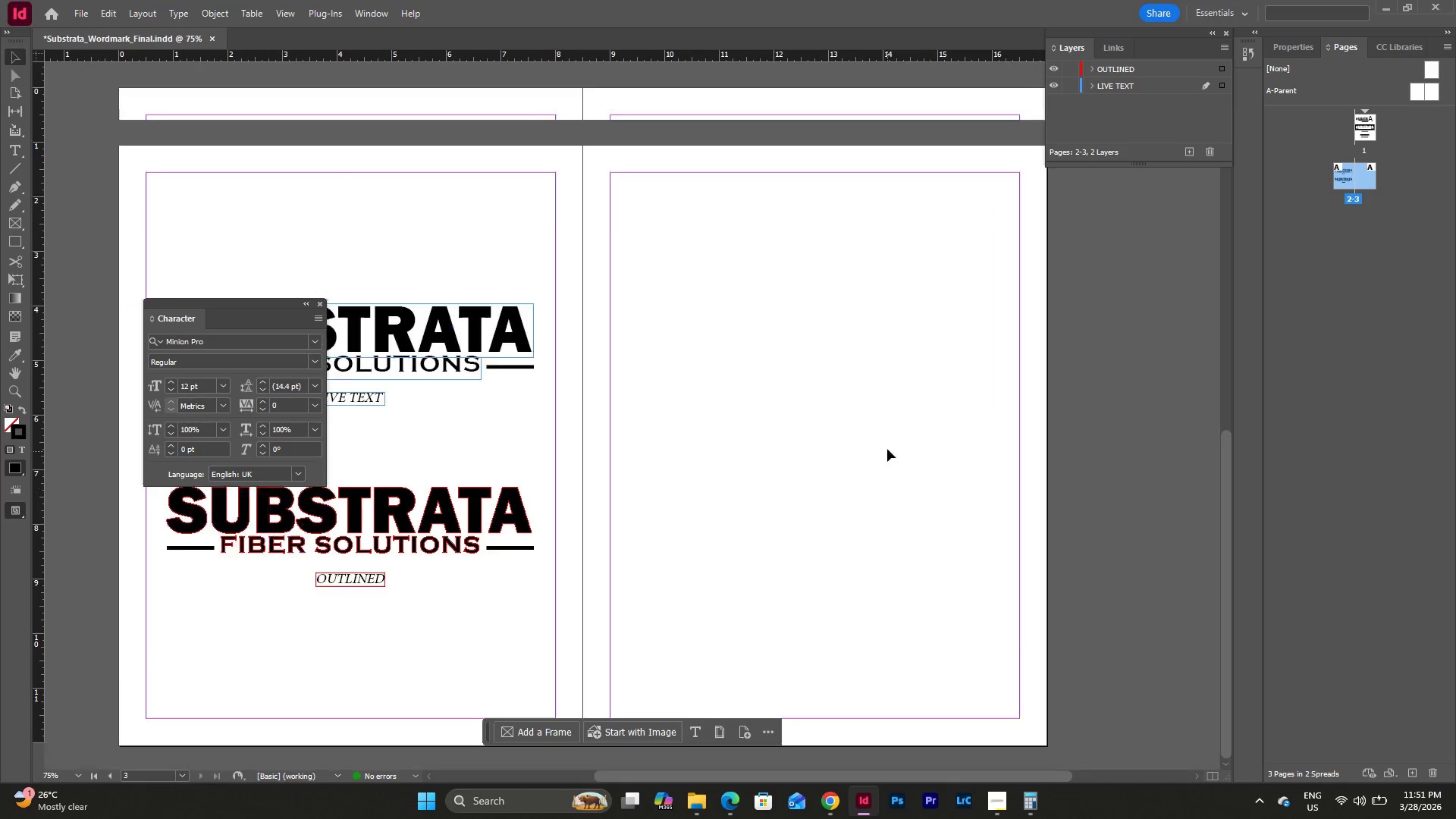 
scroll: coordinate [716, 359], scroll_direction: up, amount: 15.0
 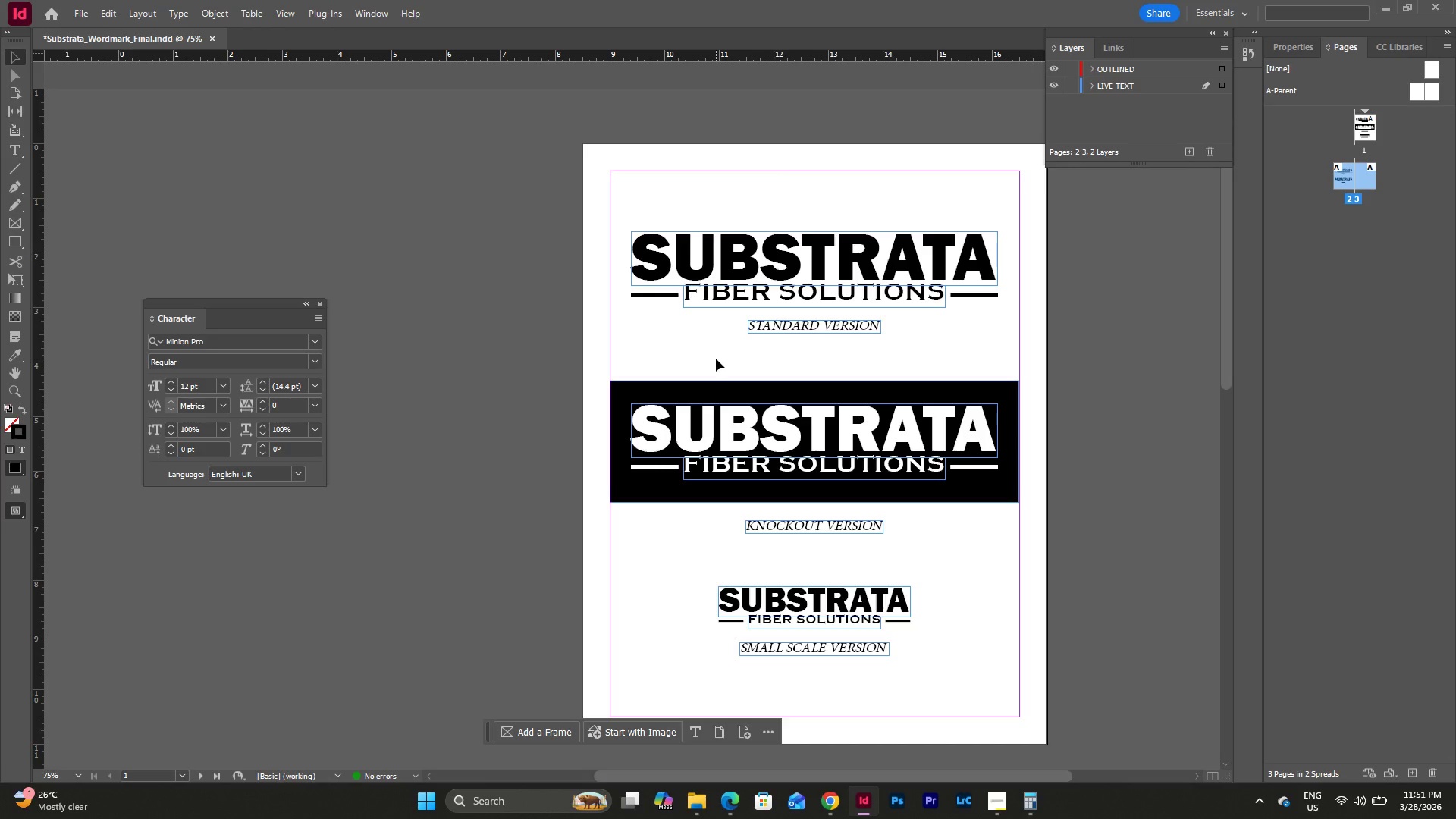 
left_click_drag(start_coordinate=[1026, 341], to_coordinate=[538, 201])
 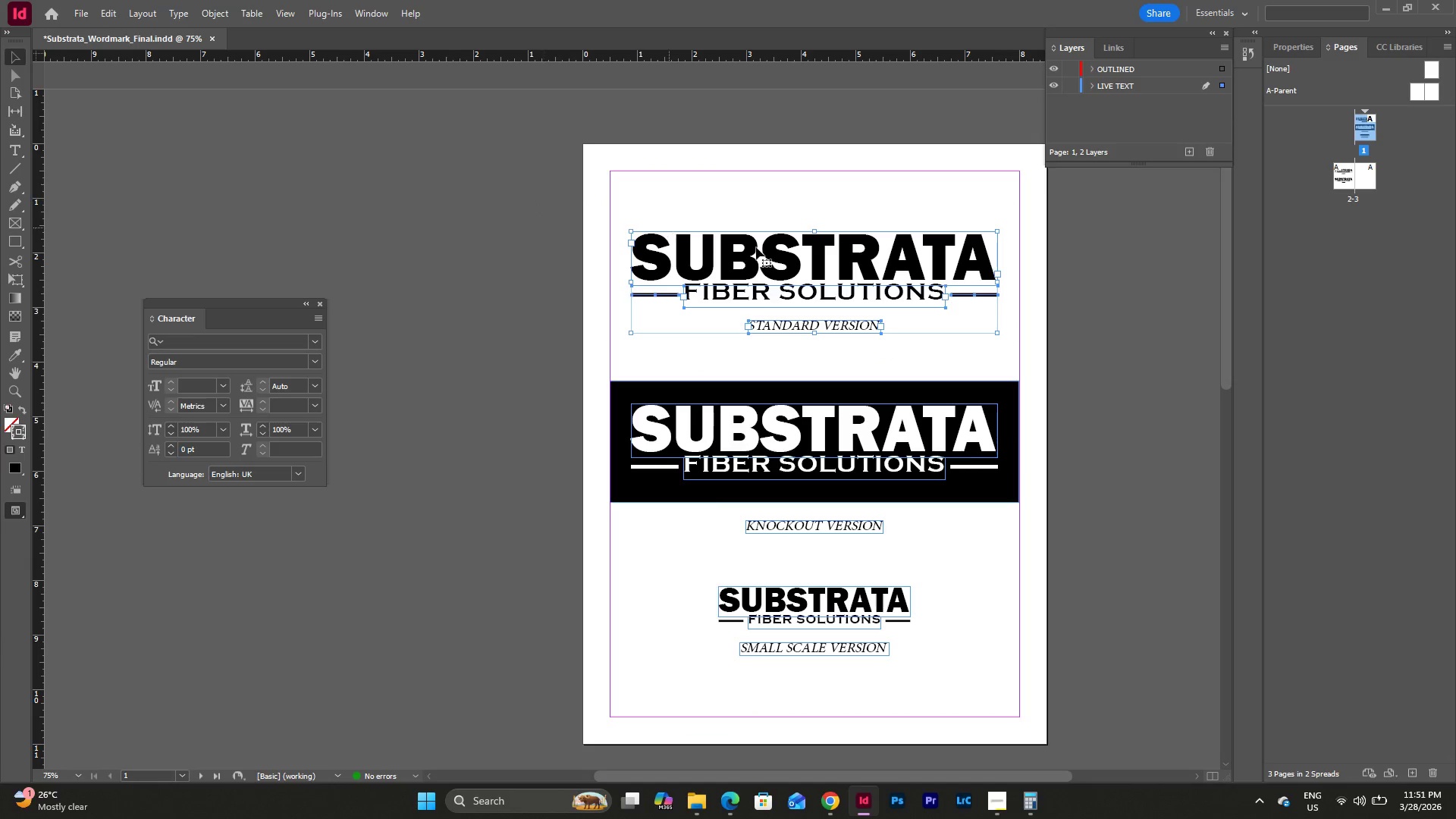 
scroll: coordinate [822, 361], scroll_direction: up, amount: 1.0
 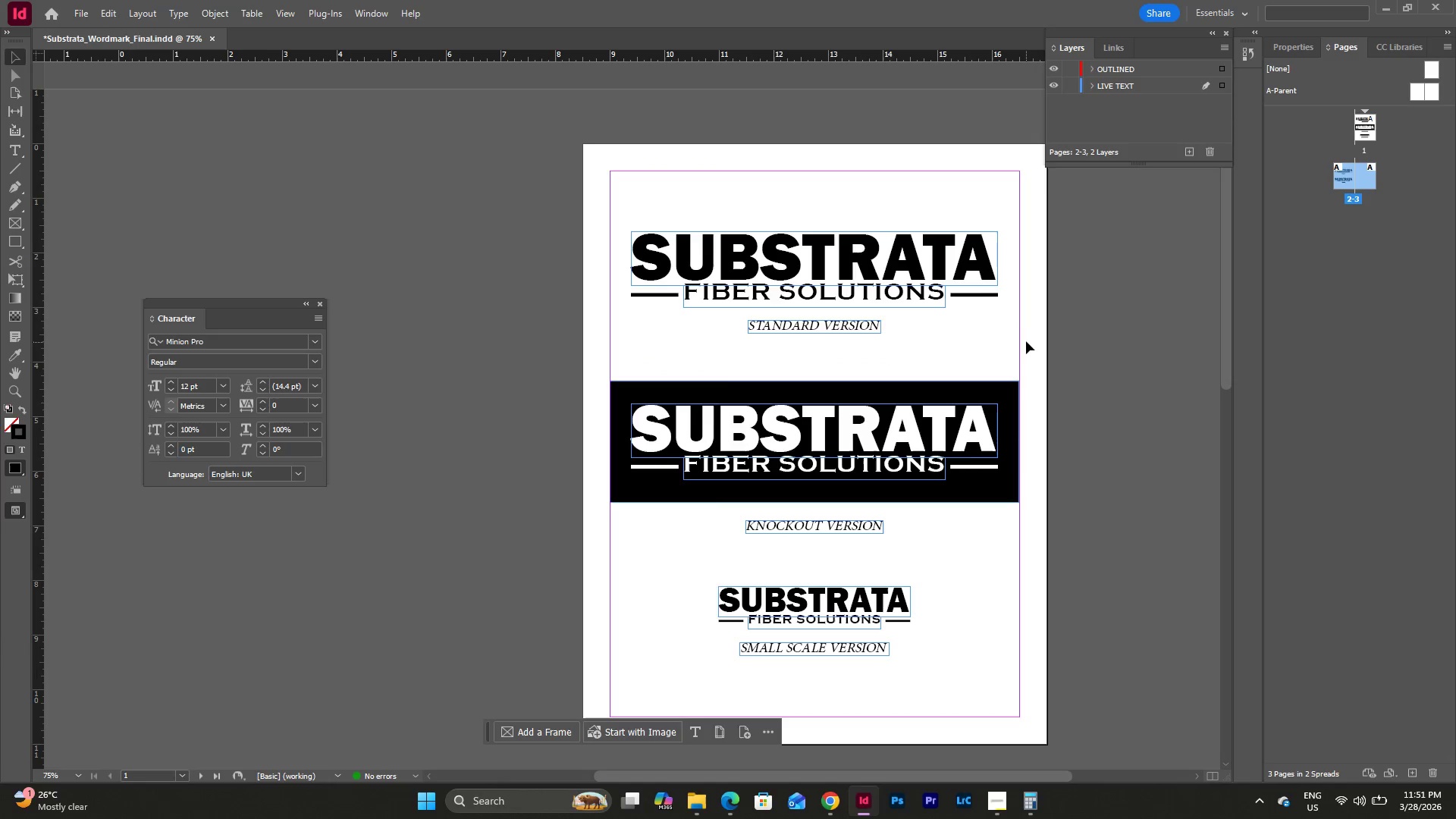 
key(Control+C)
 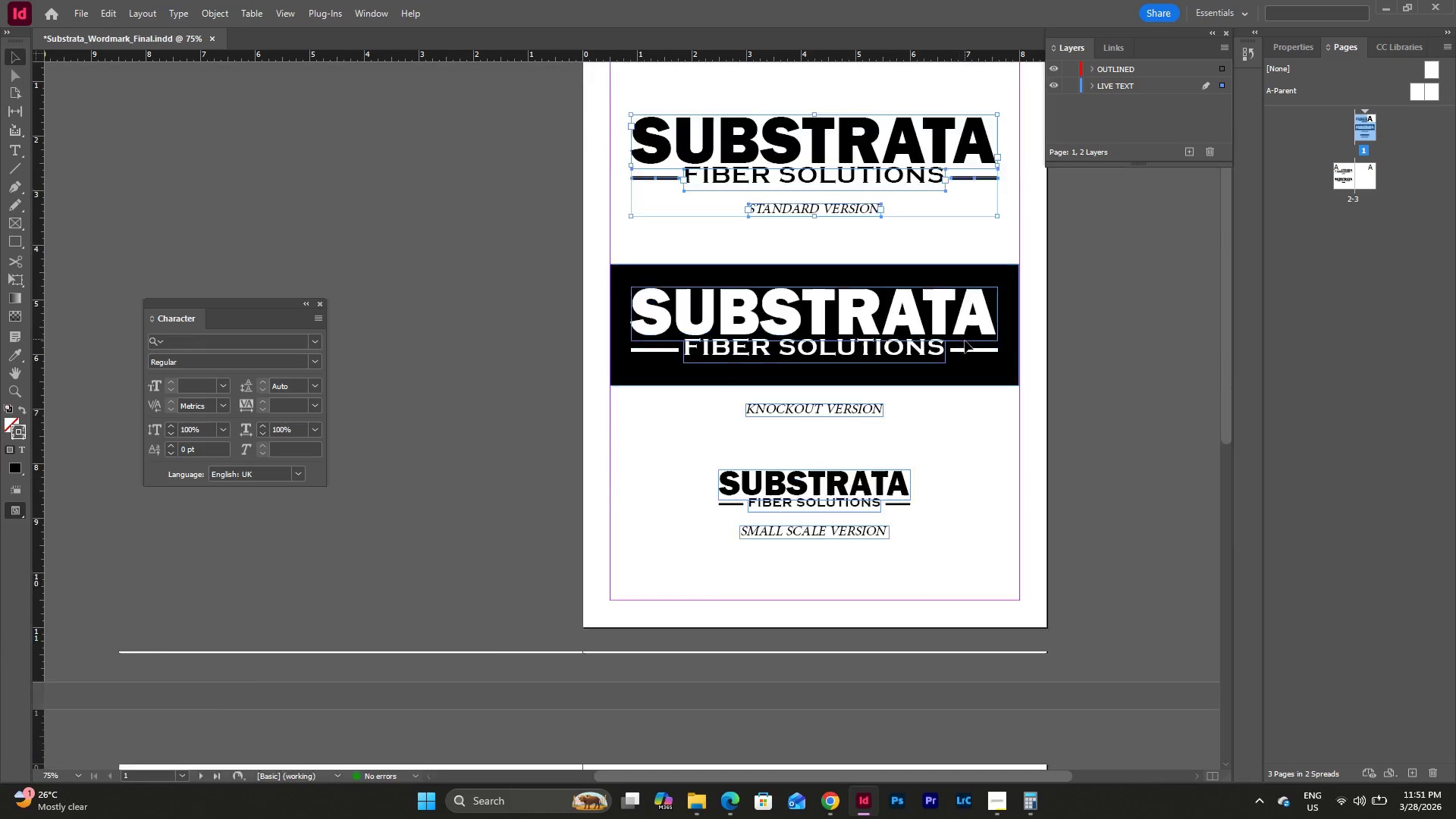 
scroll: coordinate [915, 376], scroll_direction: down, amount: 11.0
 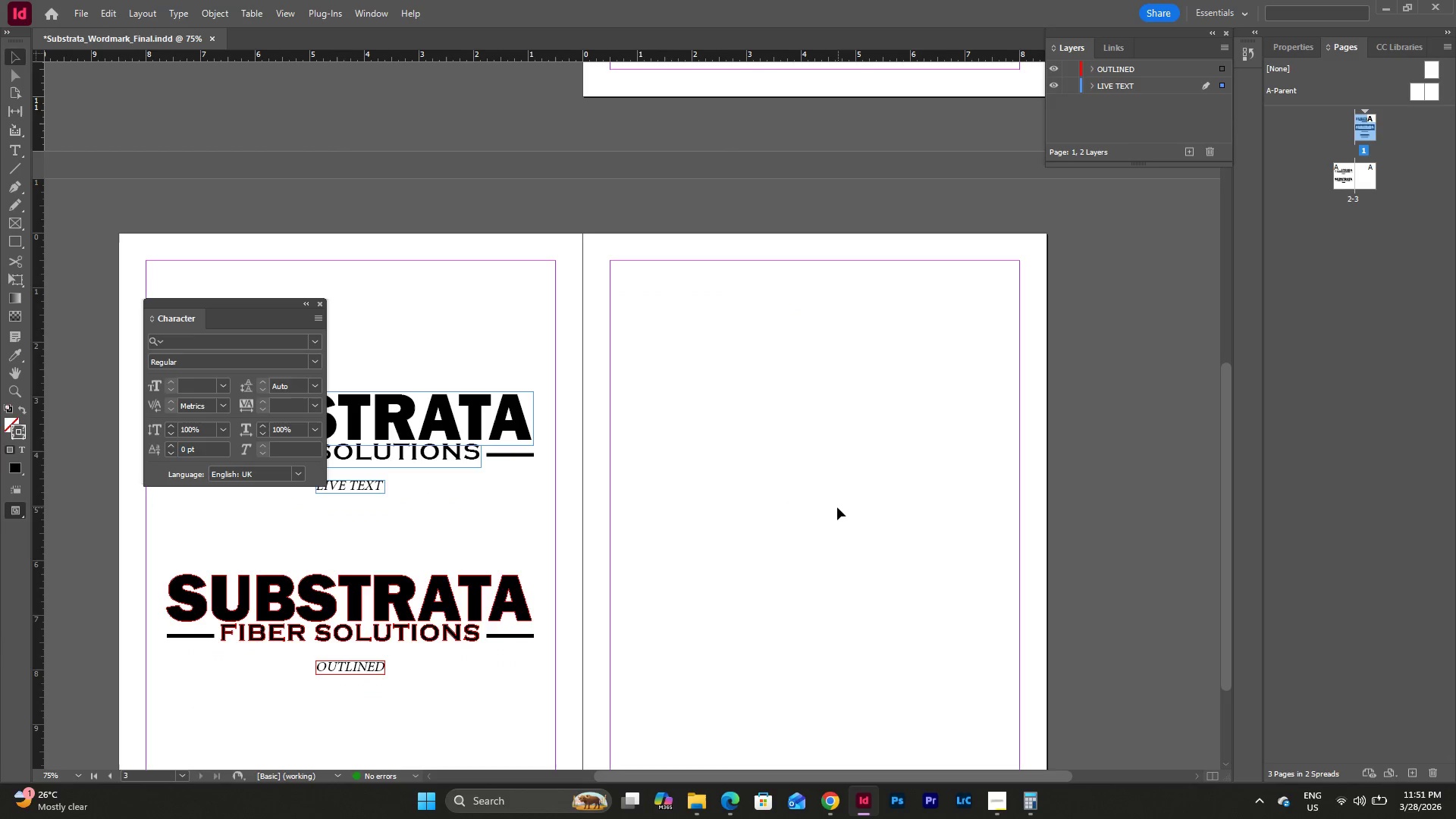 
key(Control+V)
 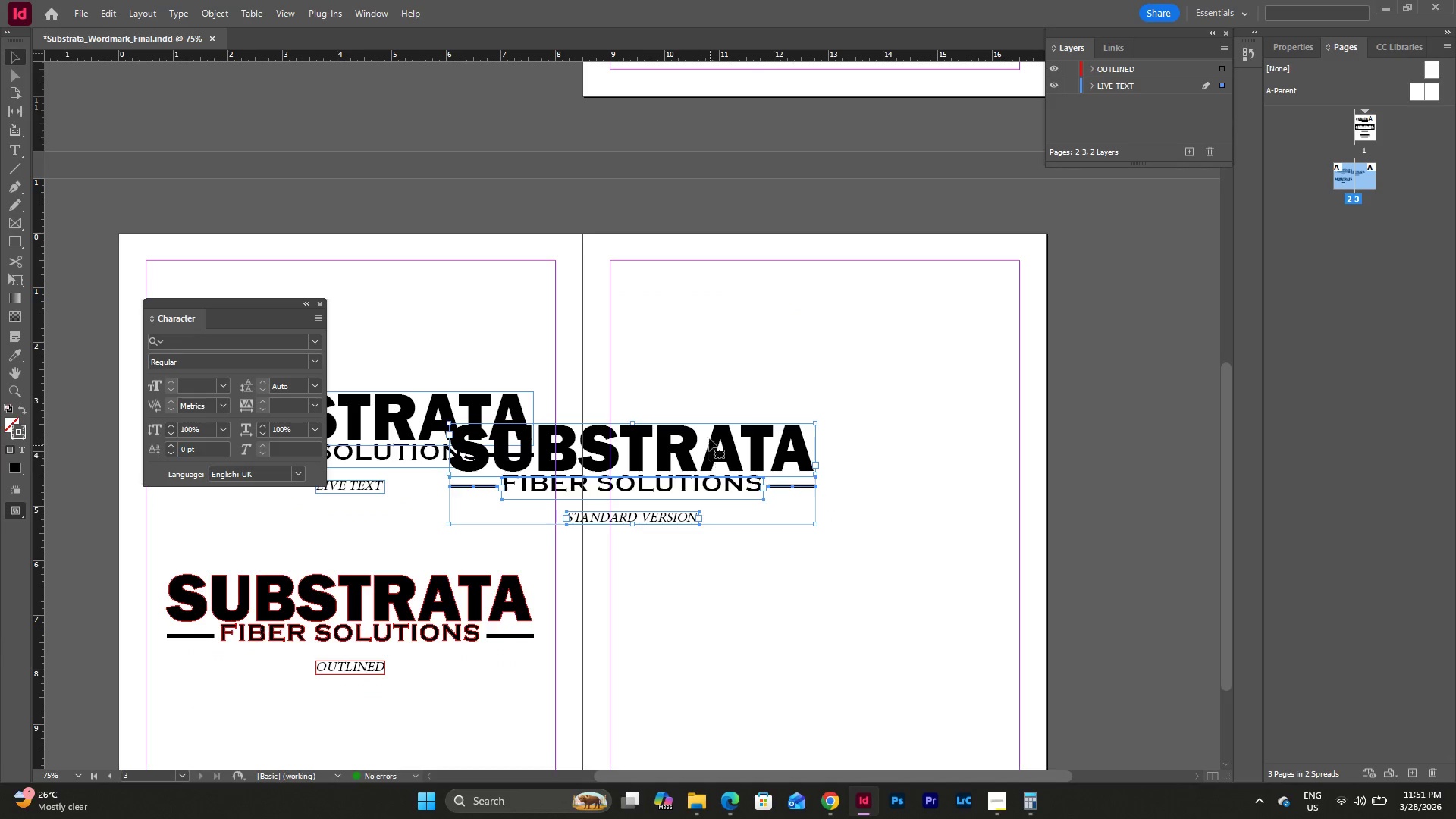 
left_click_drag(start_coordinate=[704, 434], to_coordinate=[871, 533])
 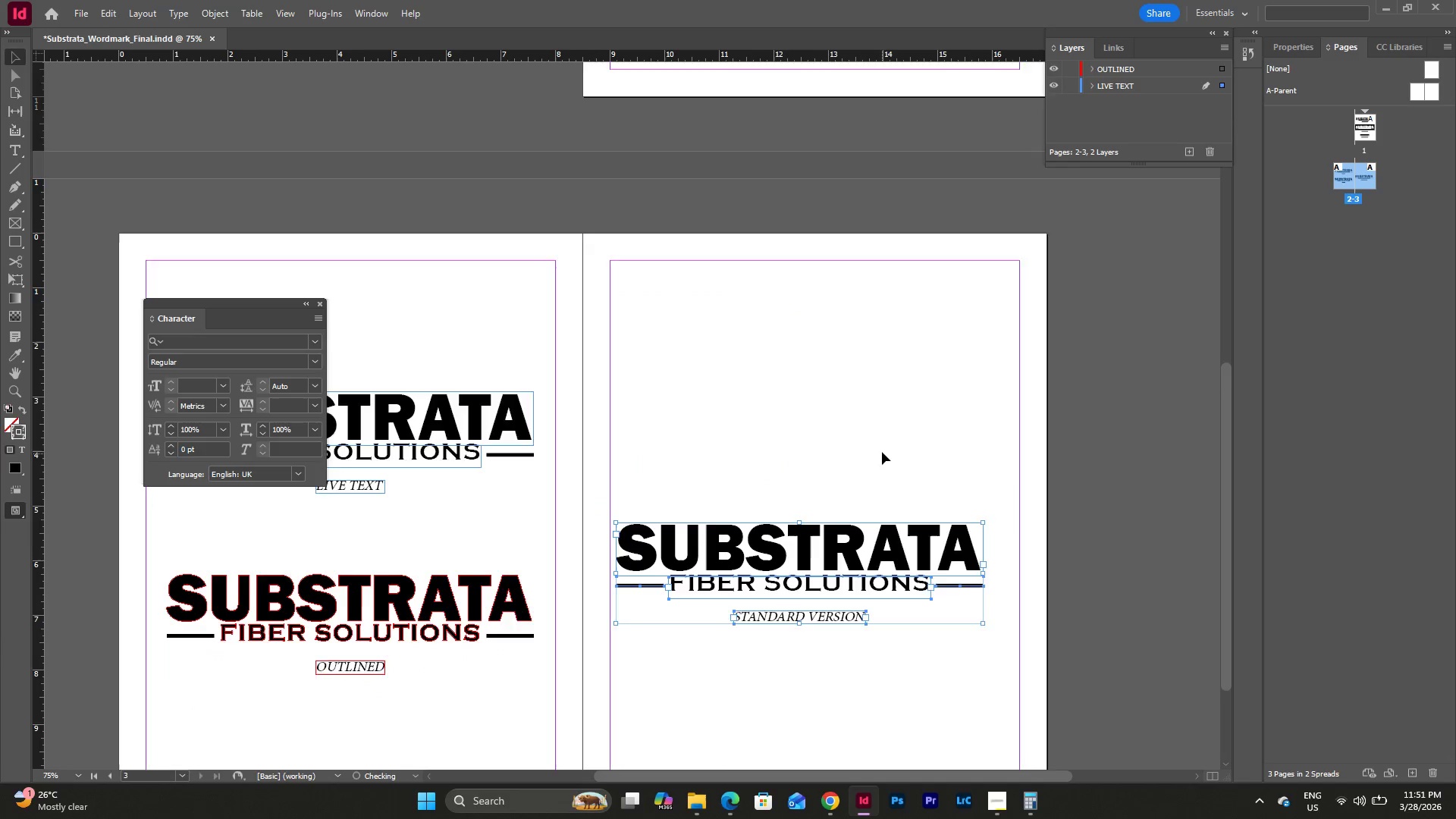 
scroll: coordinate [882, 452], scroll_direction: down, amount: 1.0
 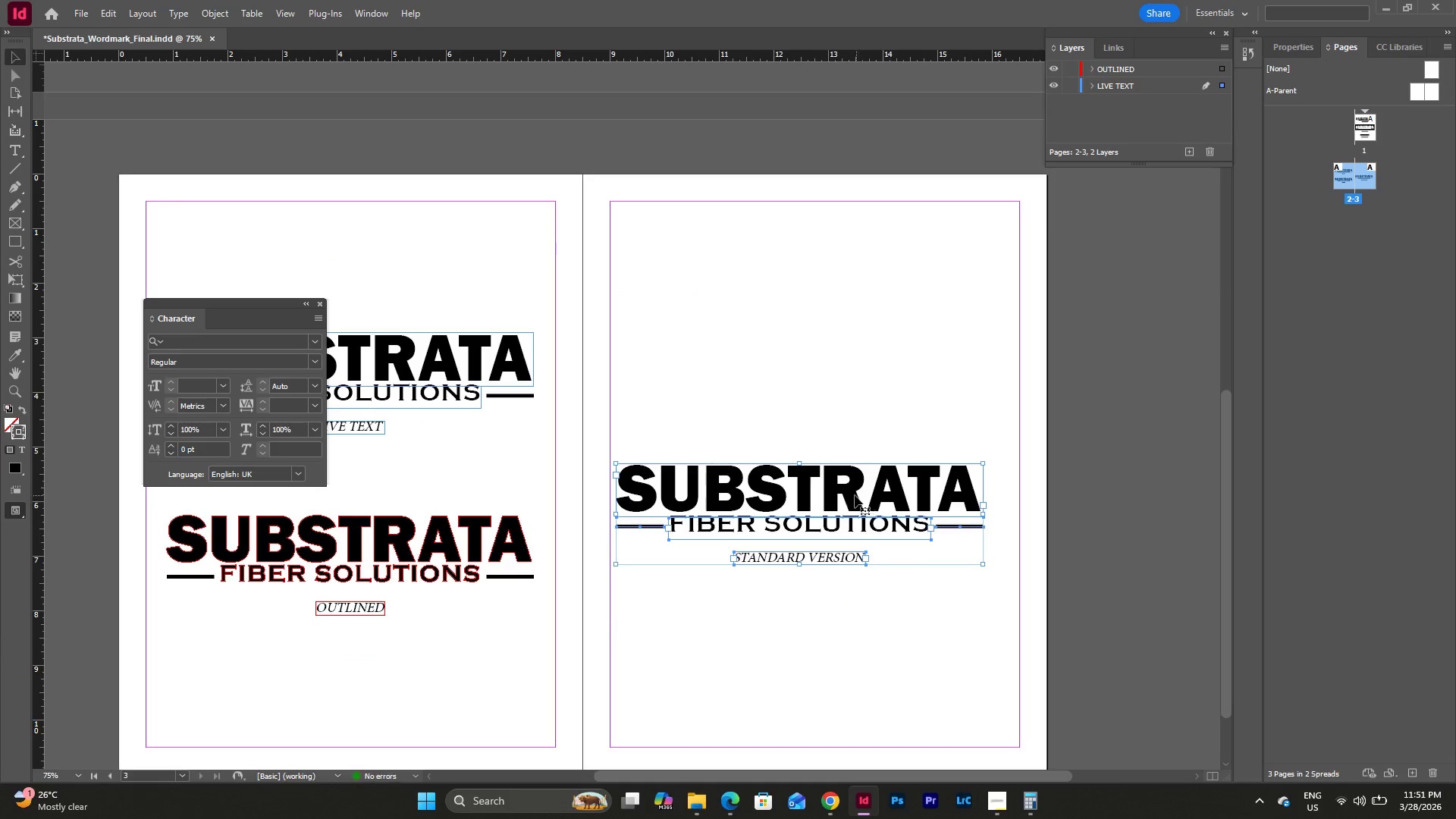 
left_click_drag(start_coordinate=[854, 492], to_coordinate=[868, 450])
 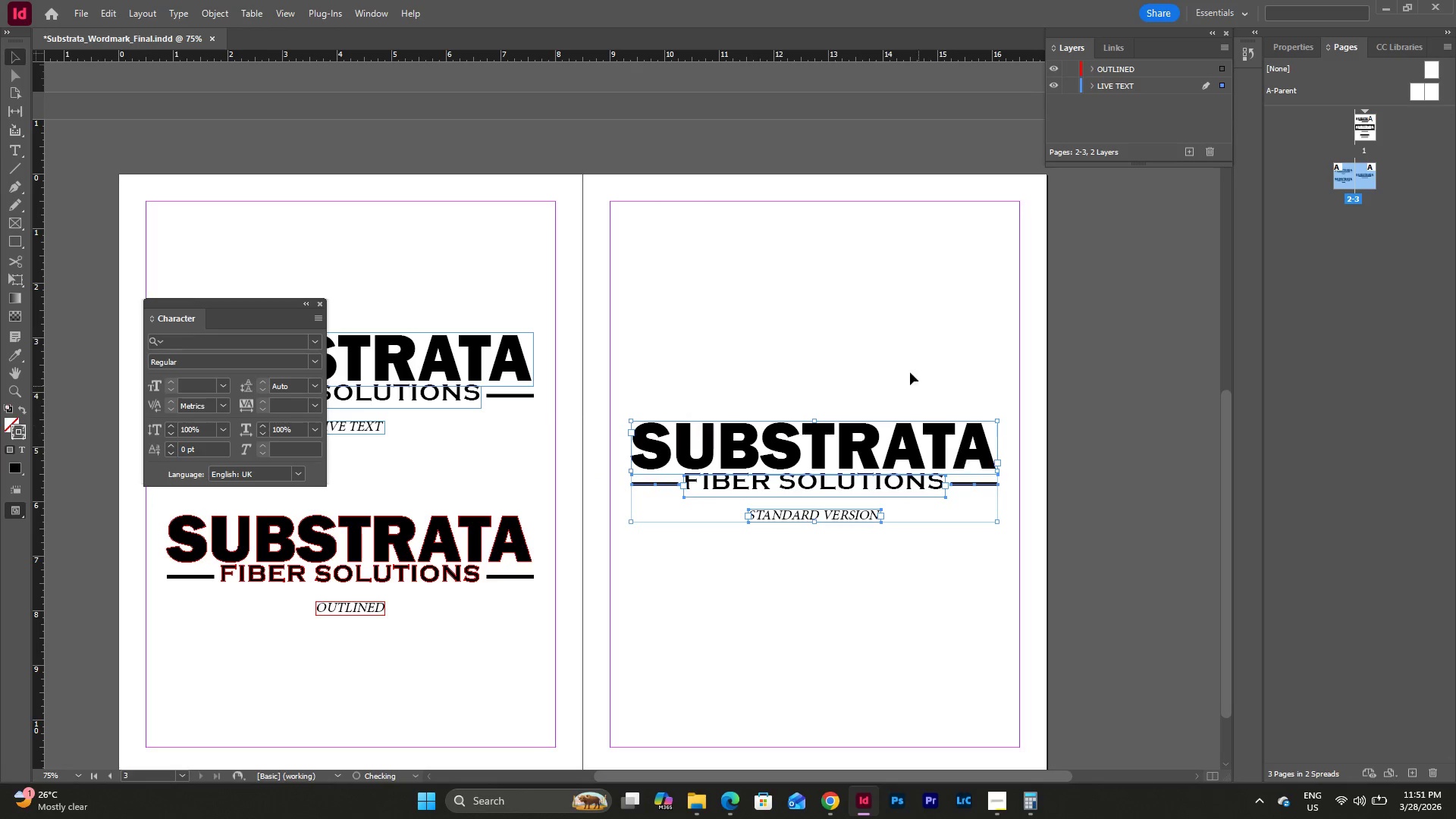 
left_click([899, 359])
 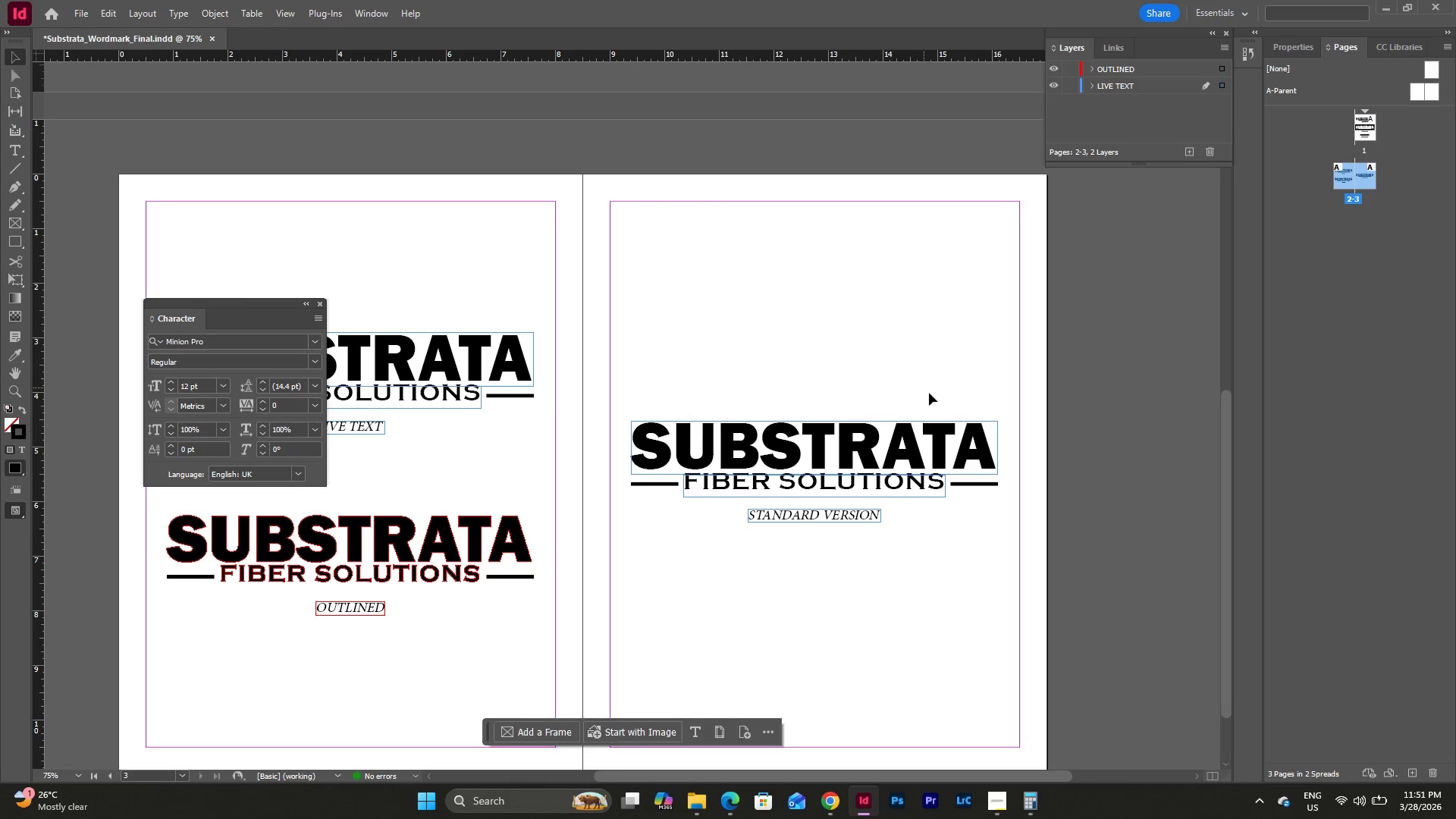 
scroll: coordinate [952, 416], scroll_direction: down, amount: 2.0
 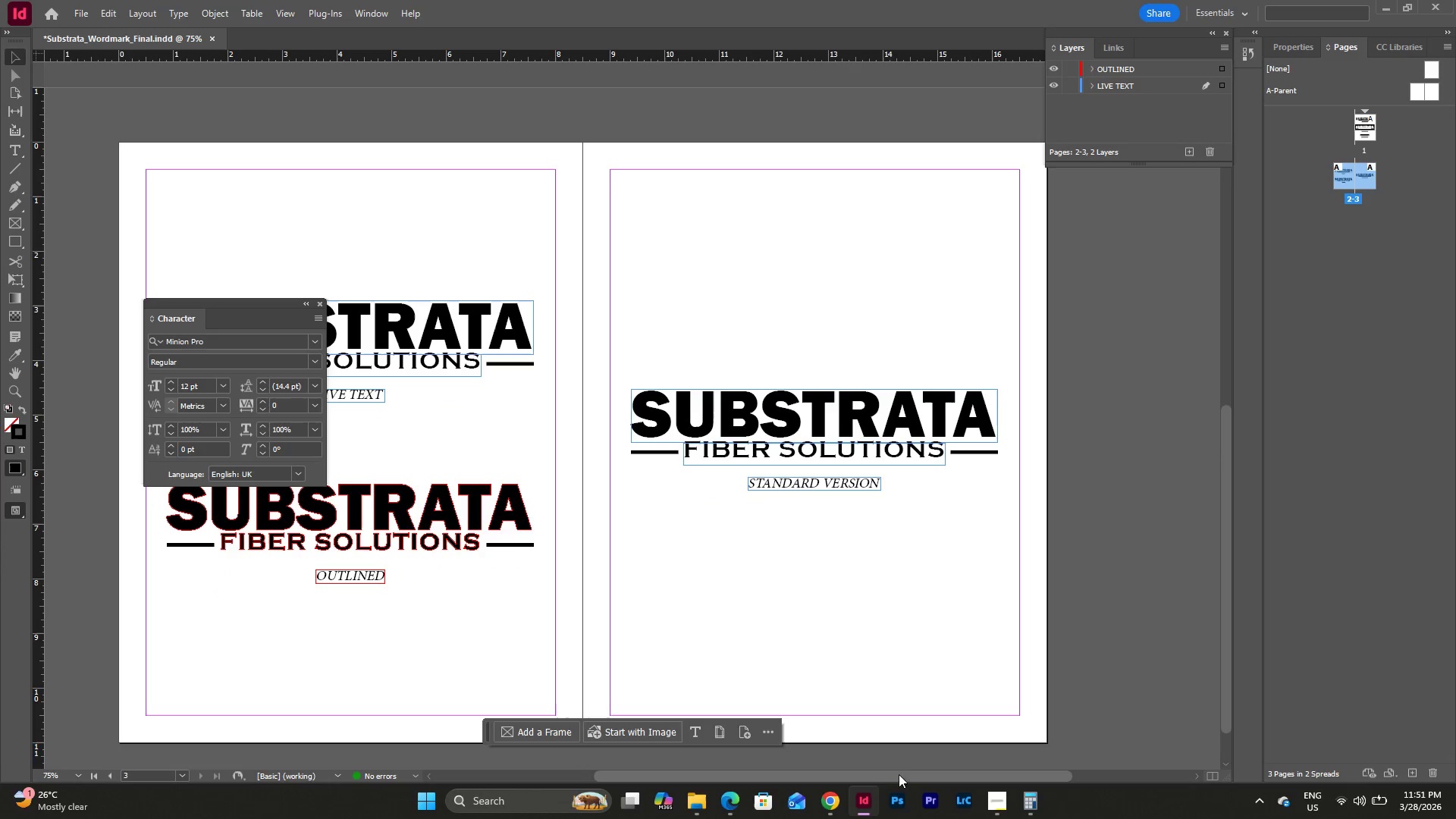 
left_click_drag(start_coordinate=[896, 777], to_coordinate=[1113, 764])
 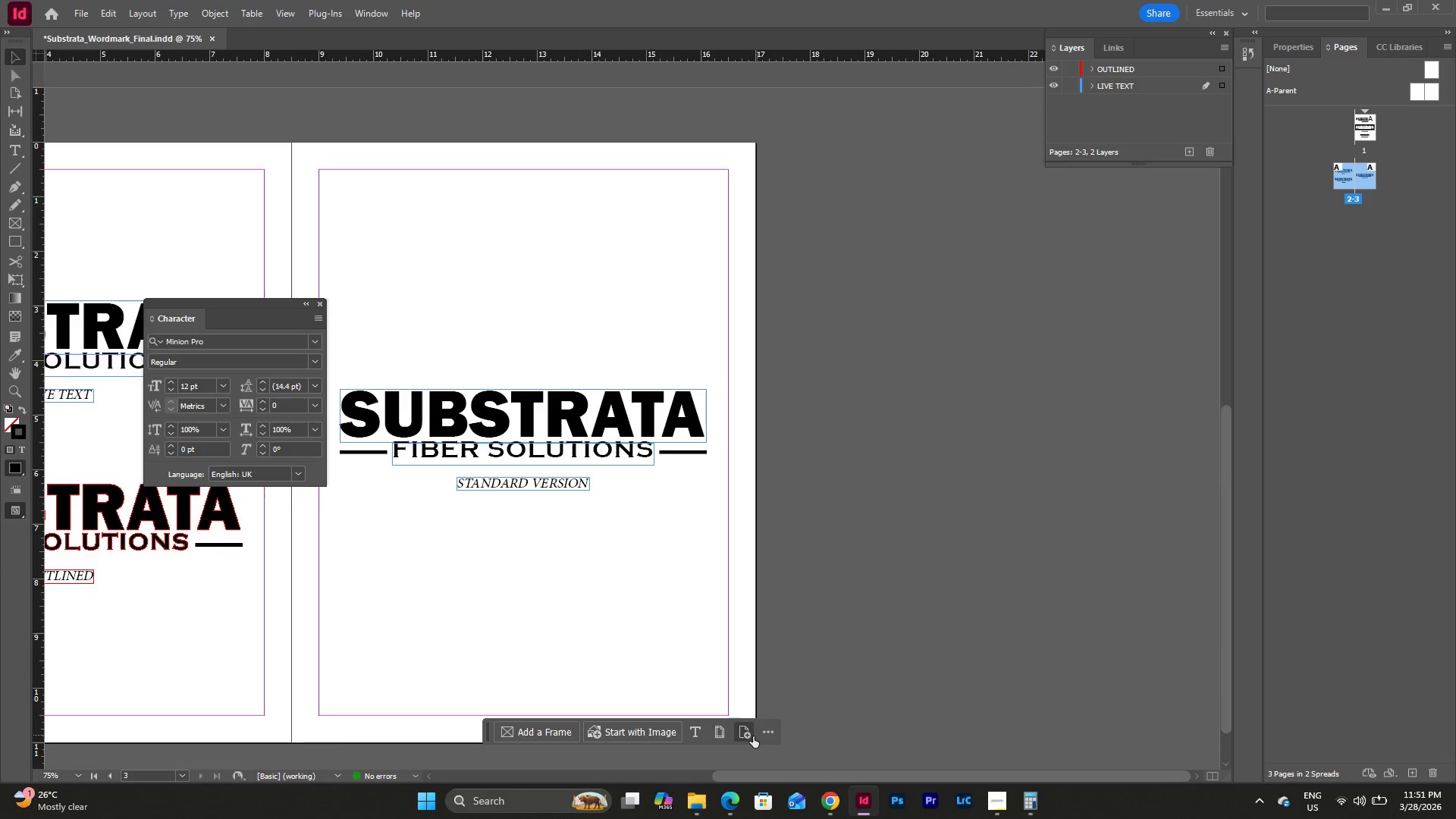 
left_click([749, 733])
 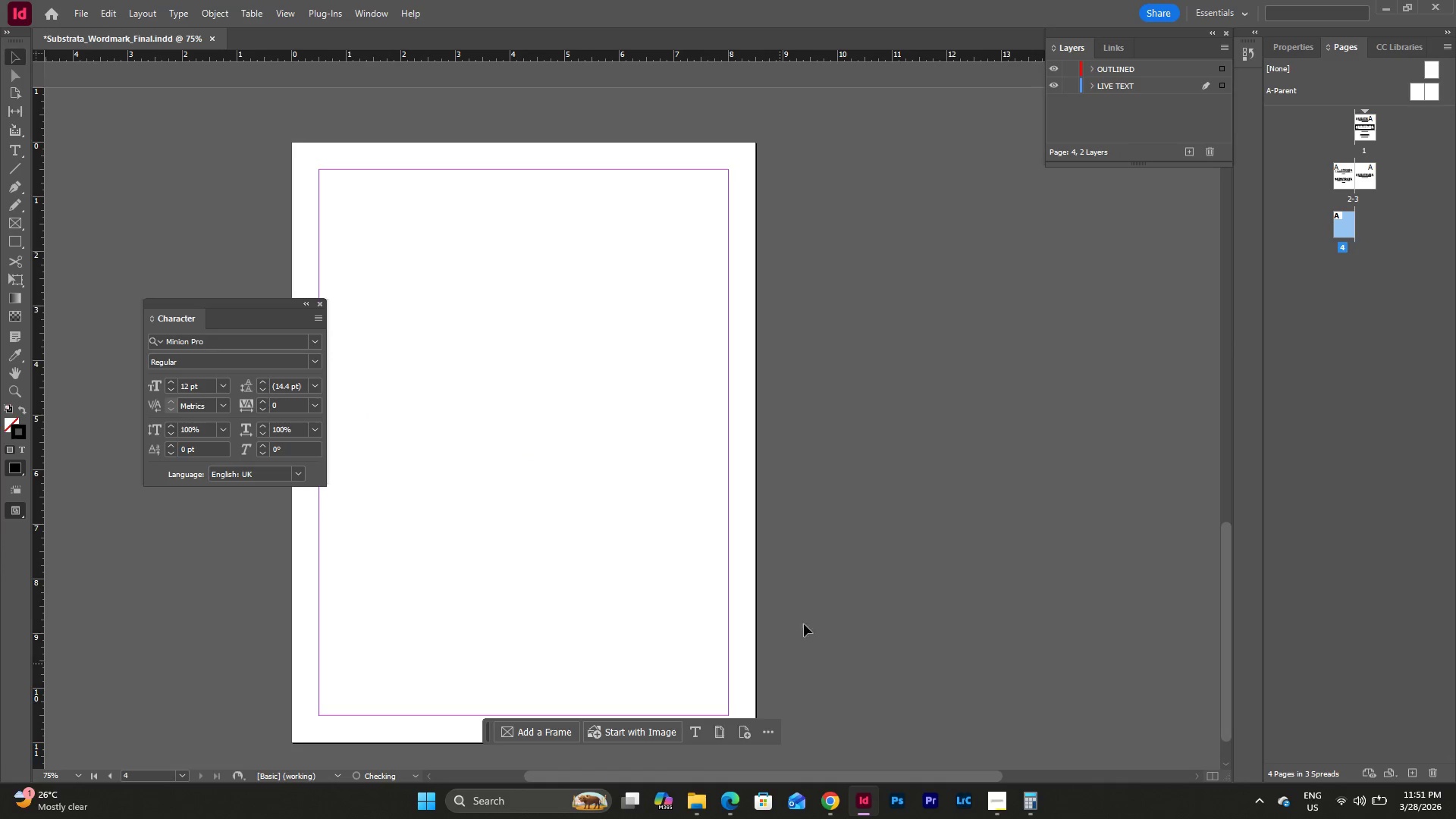 
scroll: coordinate [819, 577], scroll_direction: up, amount: 12.0
 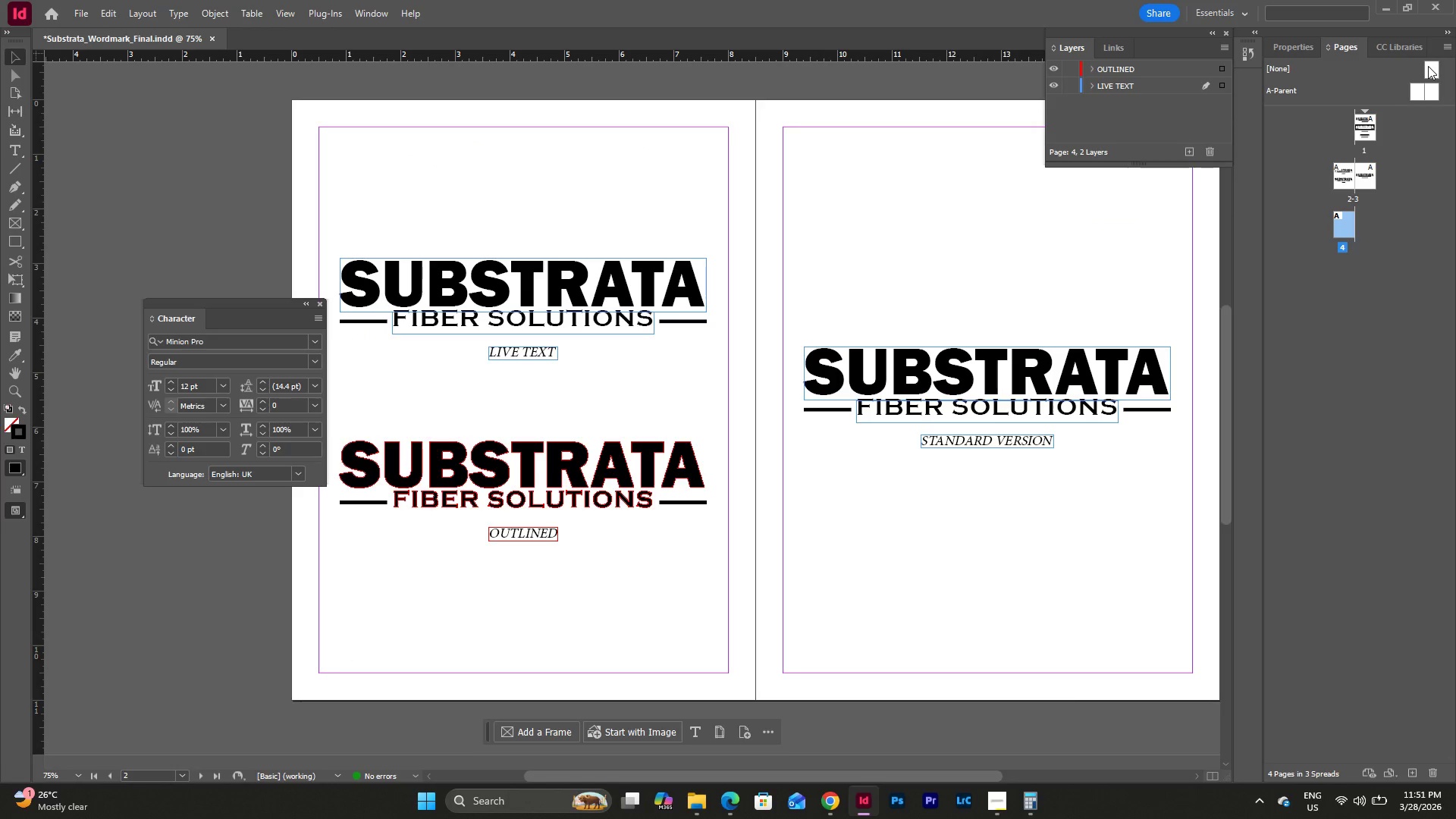 
scroll: coordinate [771, 466], scroll_direction: down, amount: 4.0
 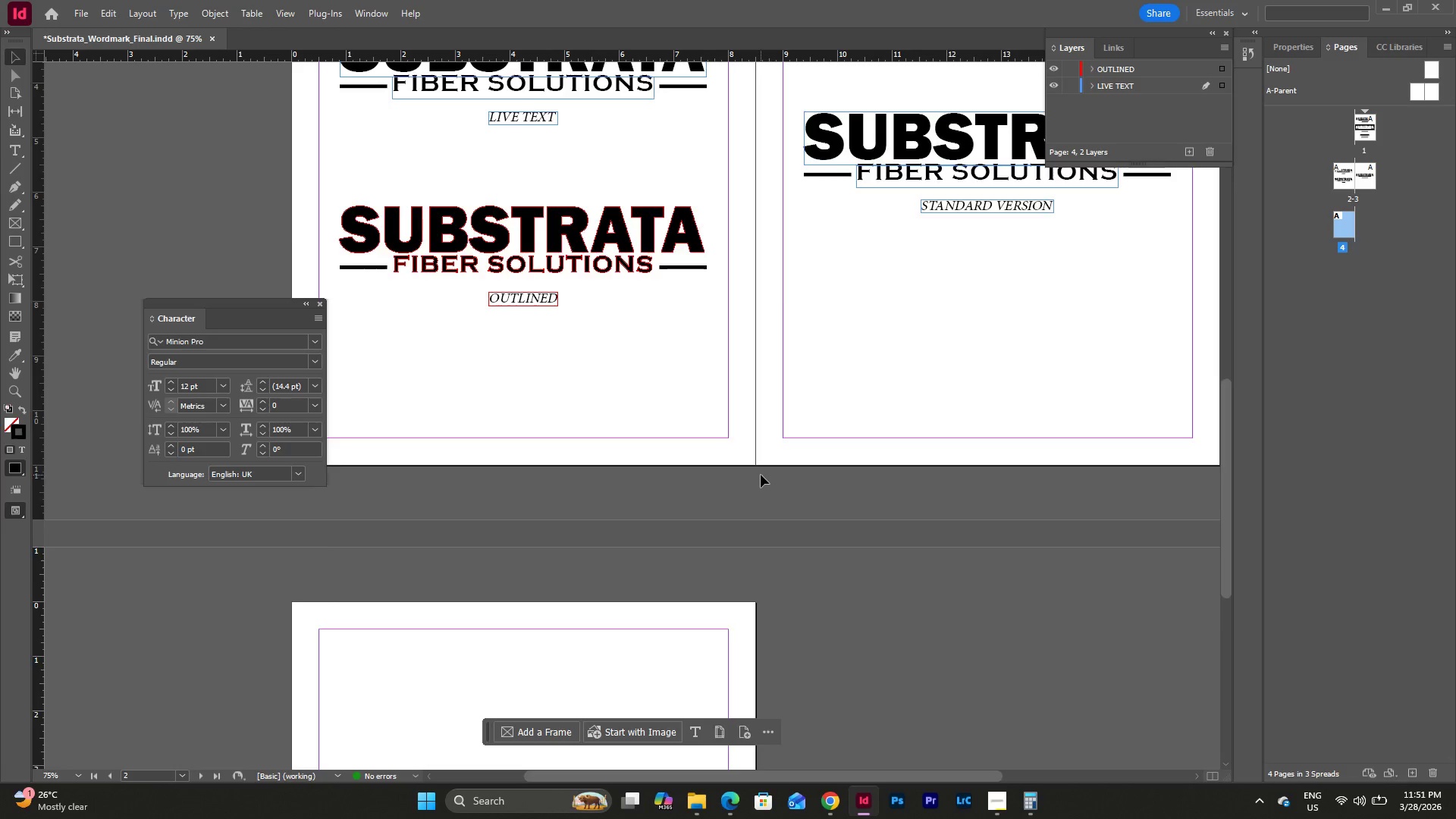 
scroll: coordinate [873, 468], scroll_direction: up, amount: 18.0
 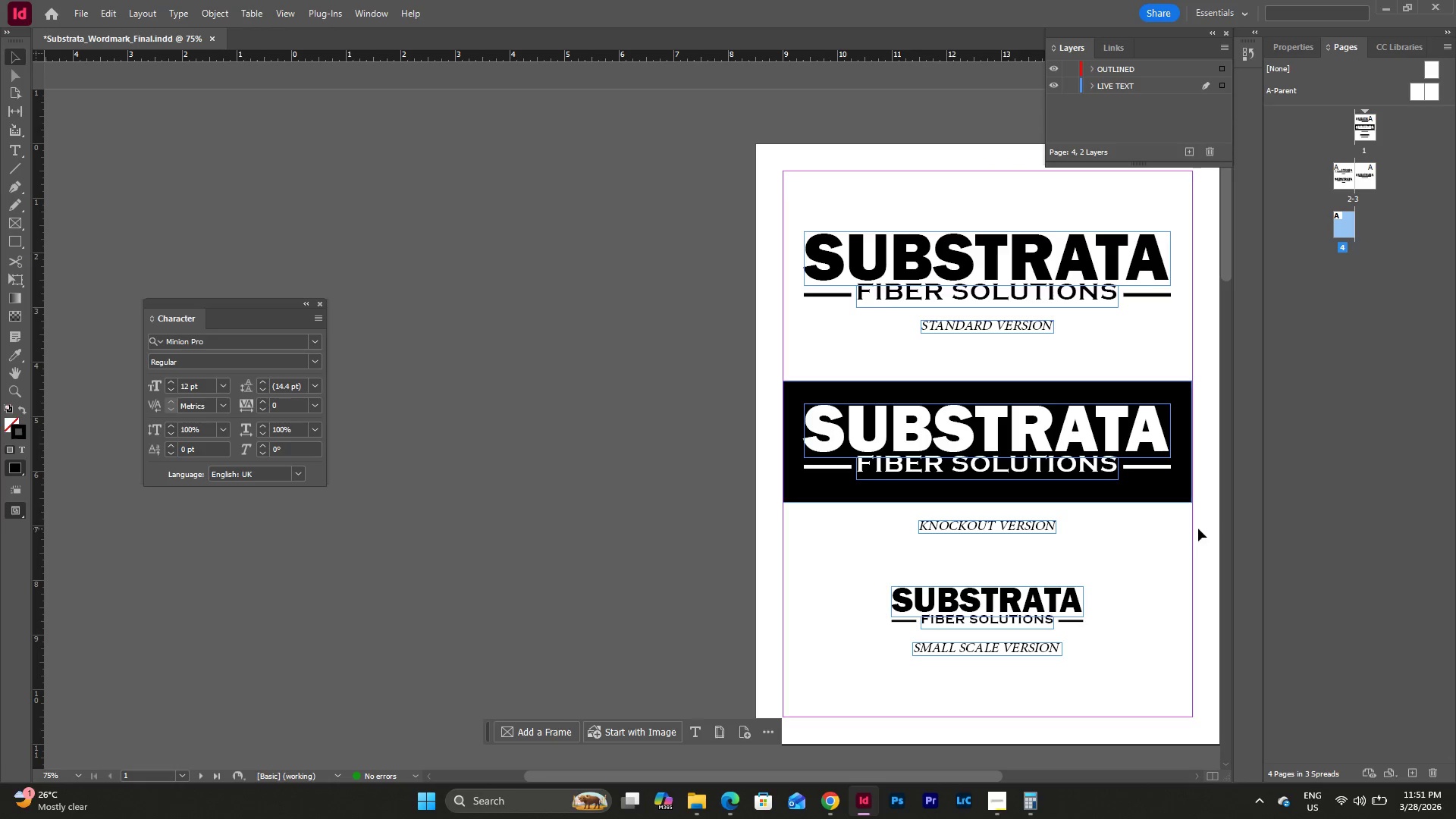 
left_click_drag(start_coordinate=[1200, 543], to_coordinate=[753, 366])
 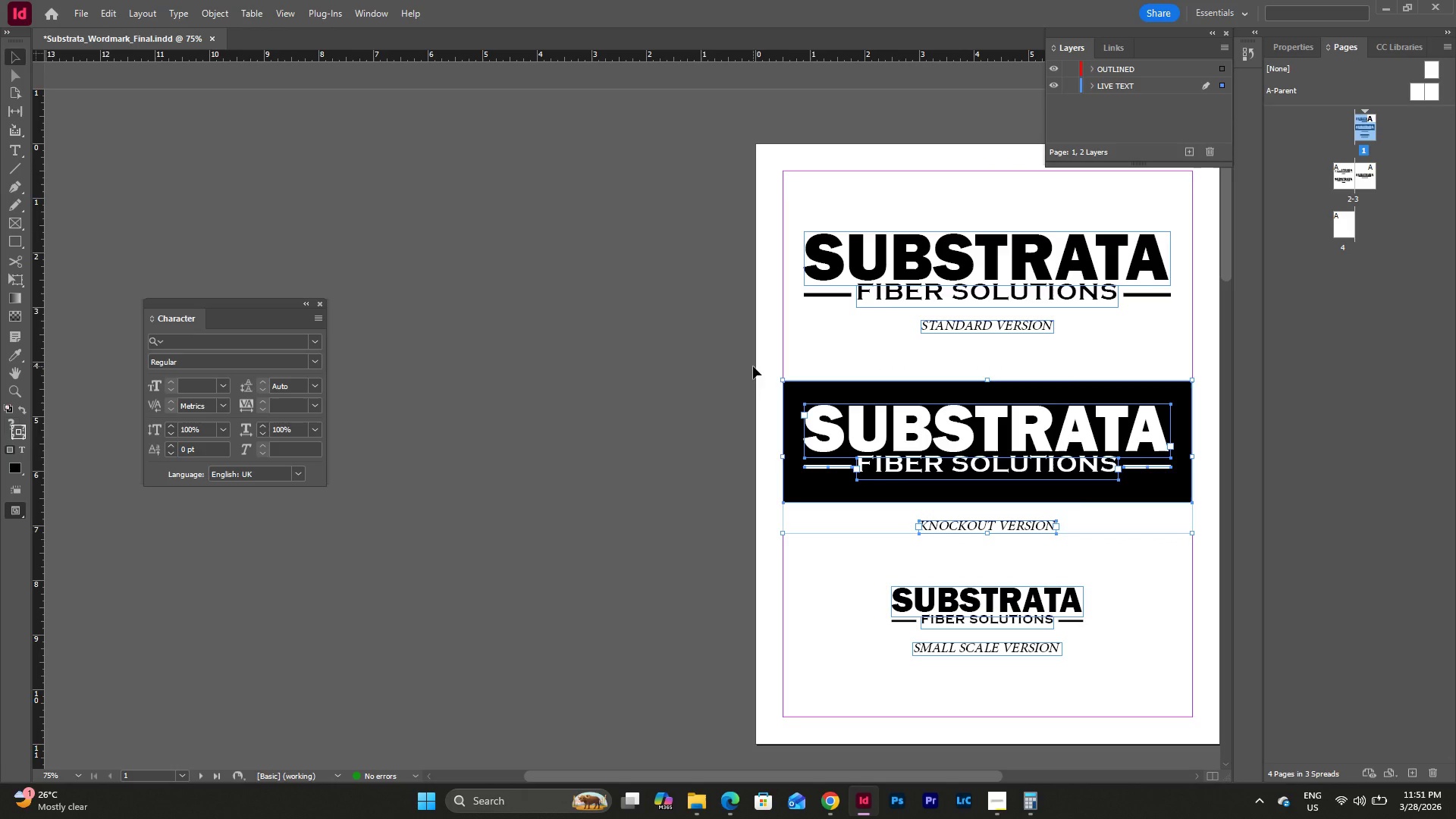 
key(Control+C)
 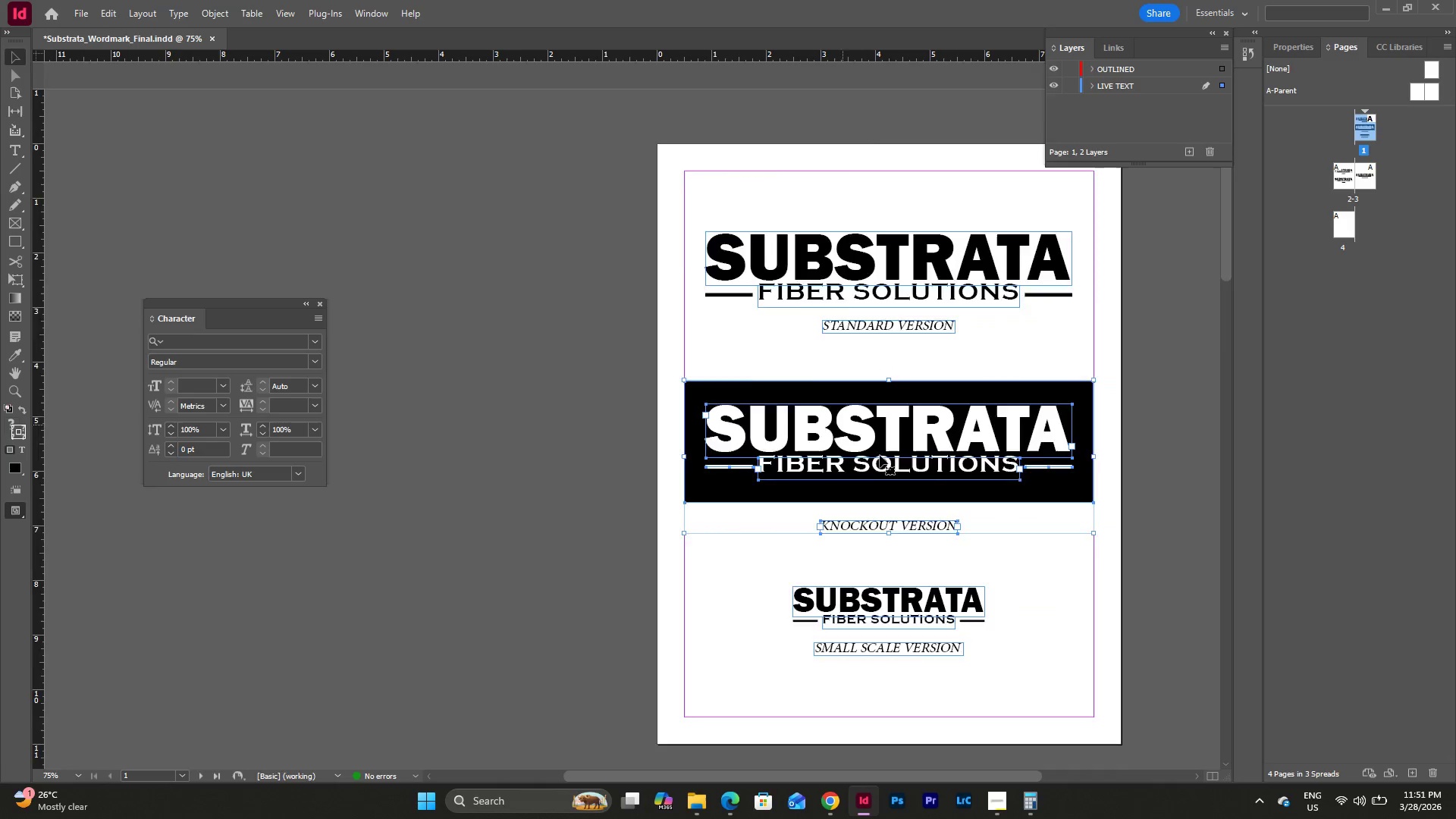 
scroll: coordinate [882, 457], scroll_direction: down, amount: 21.0
 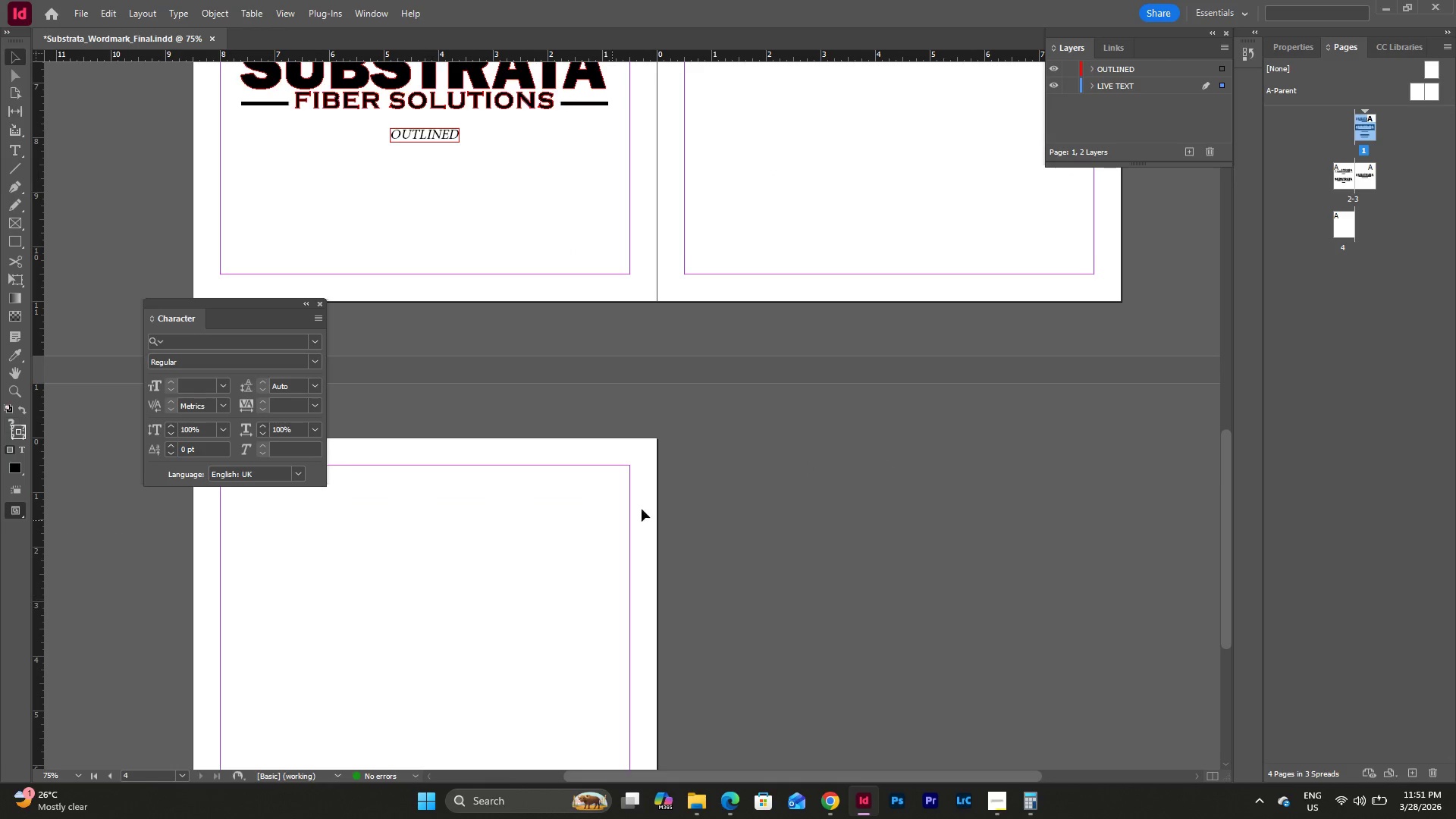 
left_click([387, 521])
 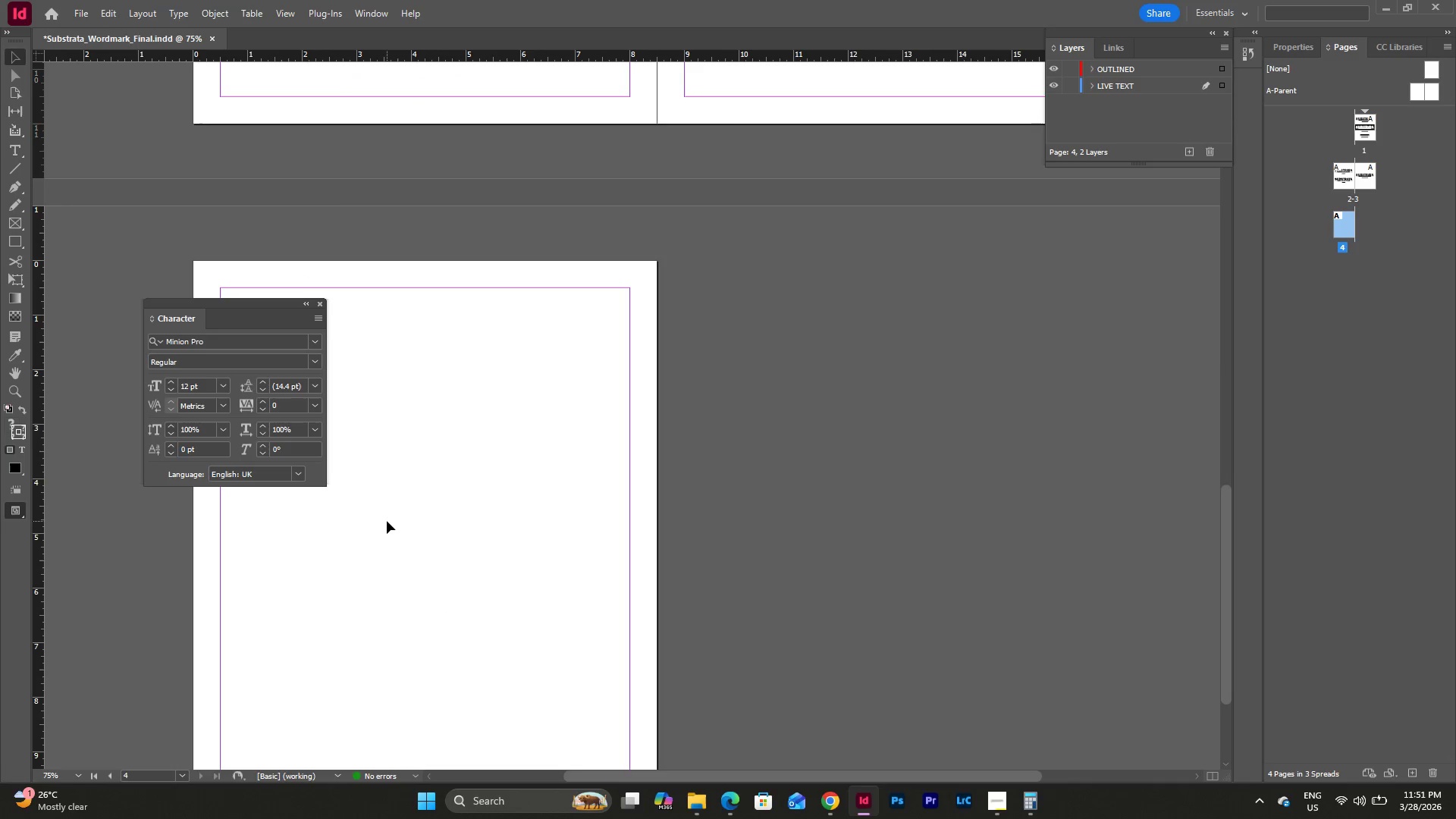 
scroll: coordinate [741, 483], scroll_direction: down, amount: 3.0
 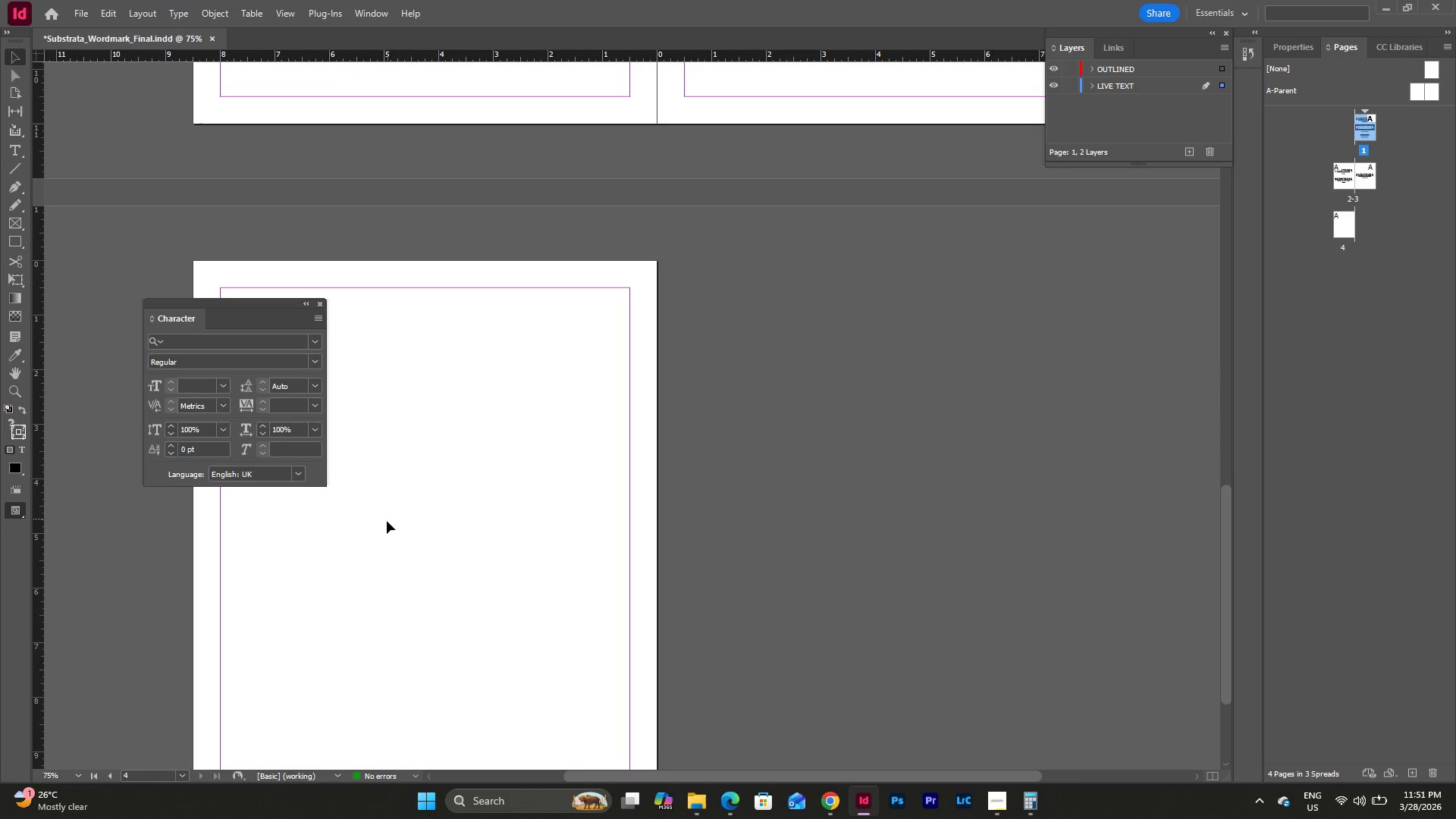 
key(Control+V)
 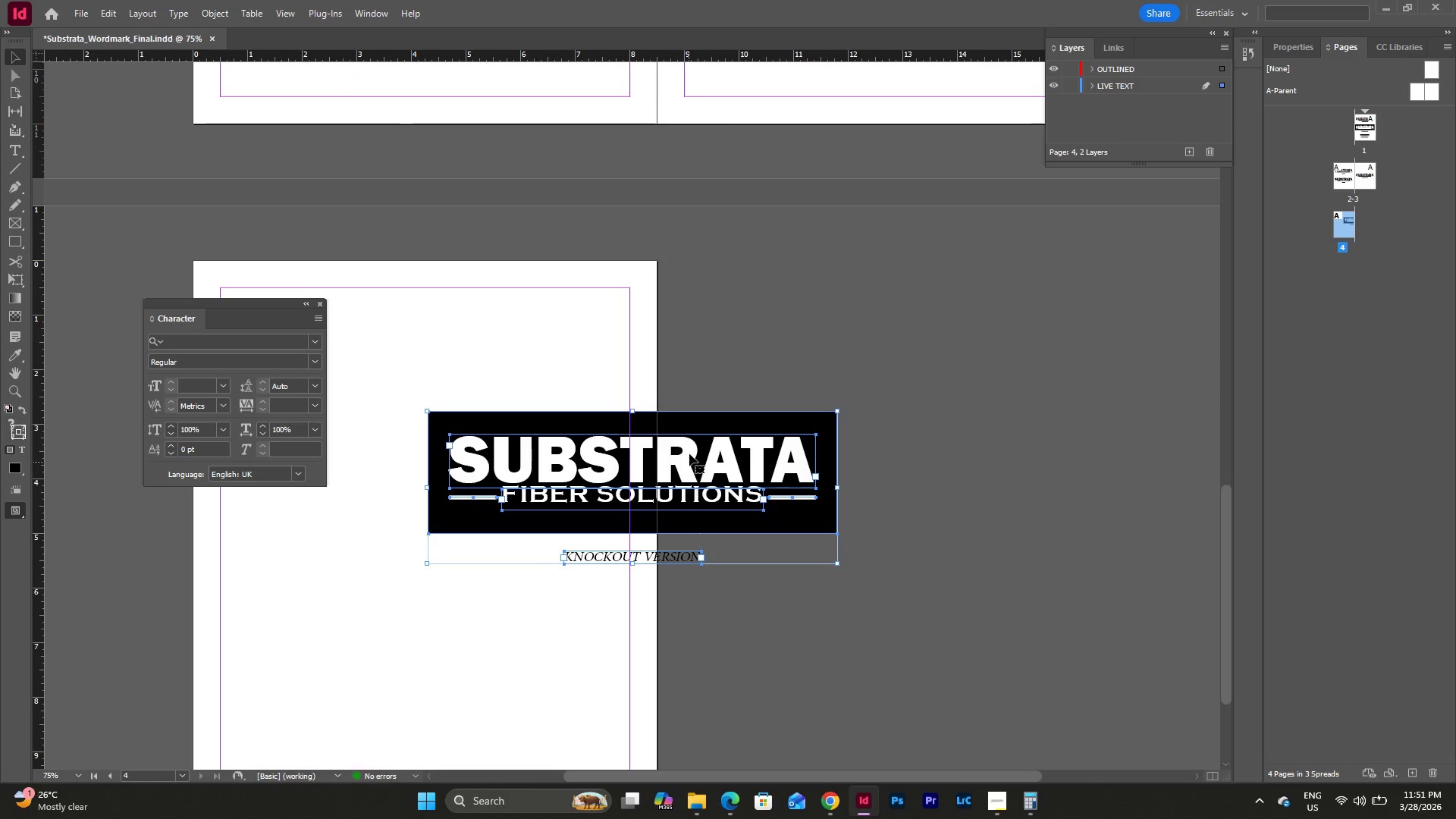 
left_click_drag(start_coordinate=[686, 453], to_coordinate=[487, 558])
 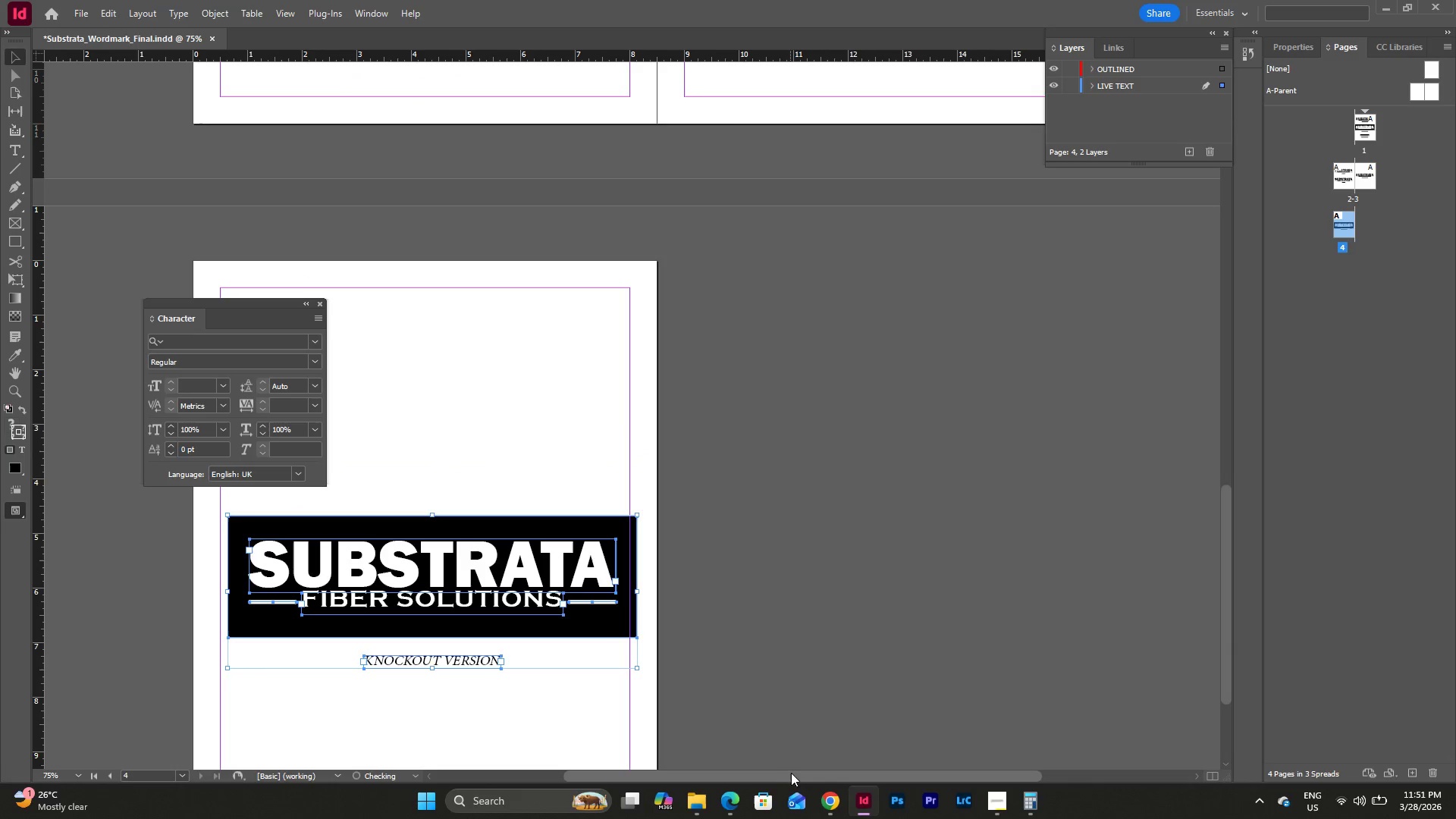 
left_click_drag(start_coordinate=[799, 776], to_coordinate=[693, 765])
 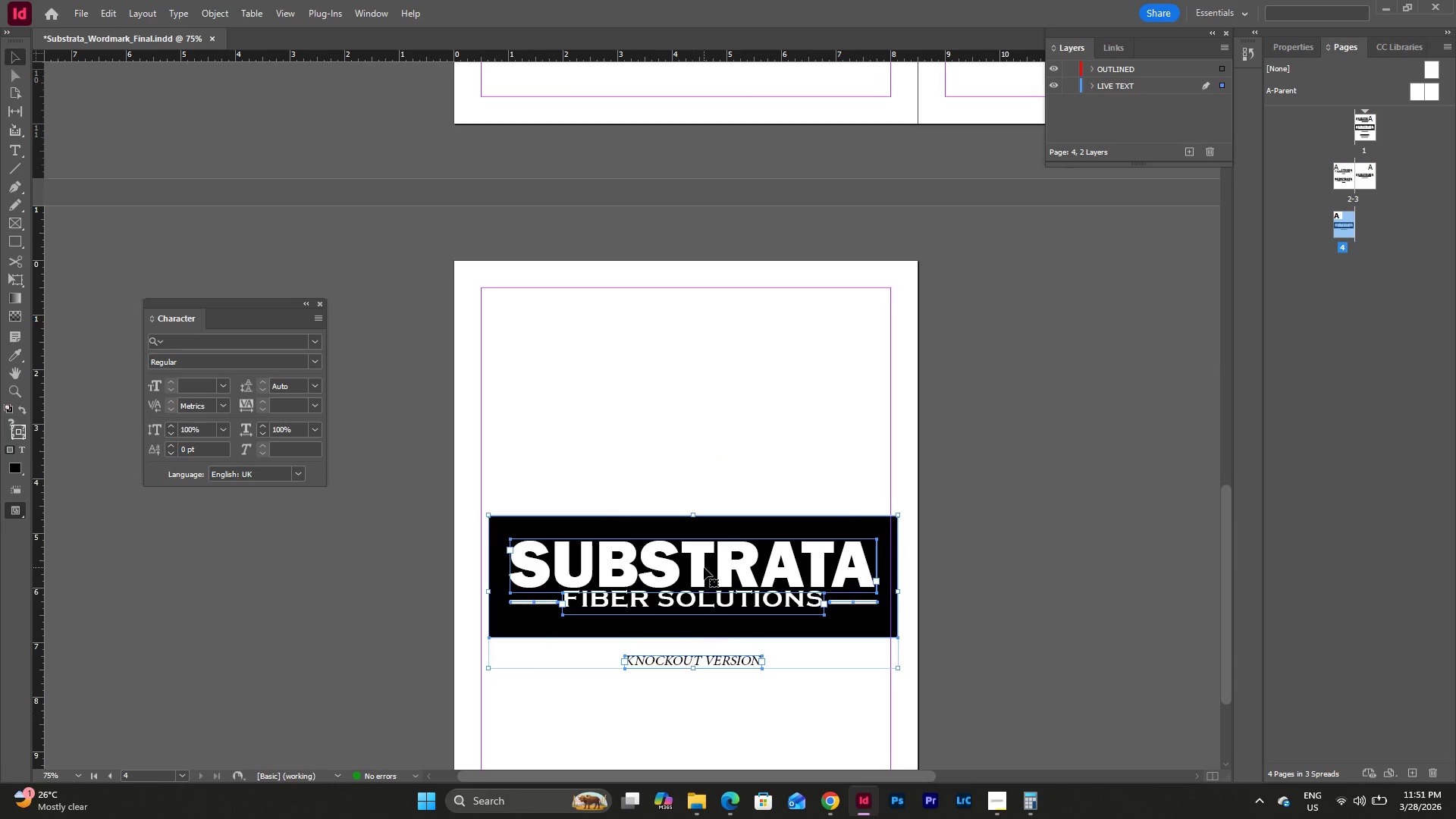 
scroll: coordinate [704, 566], scroll_direction: down, amount: 4.0
 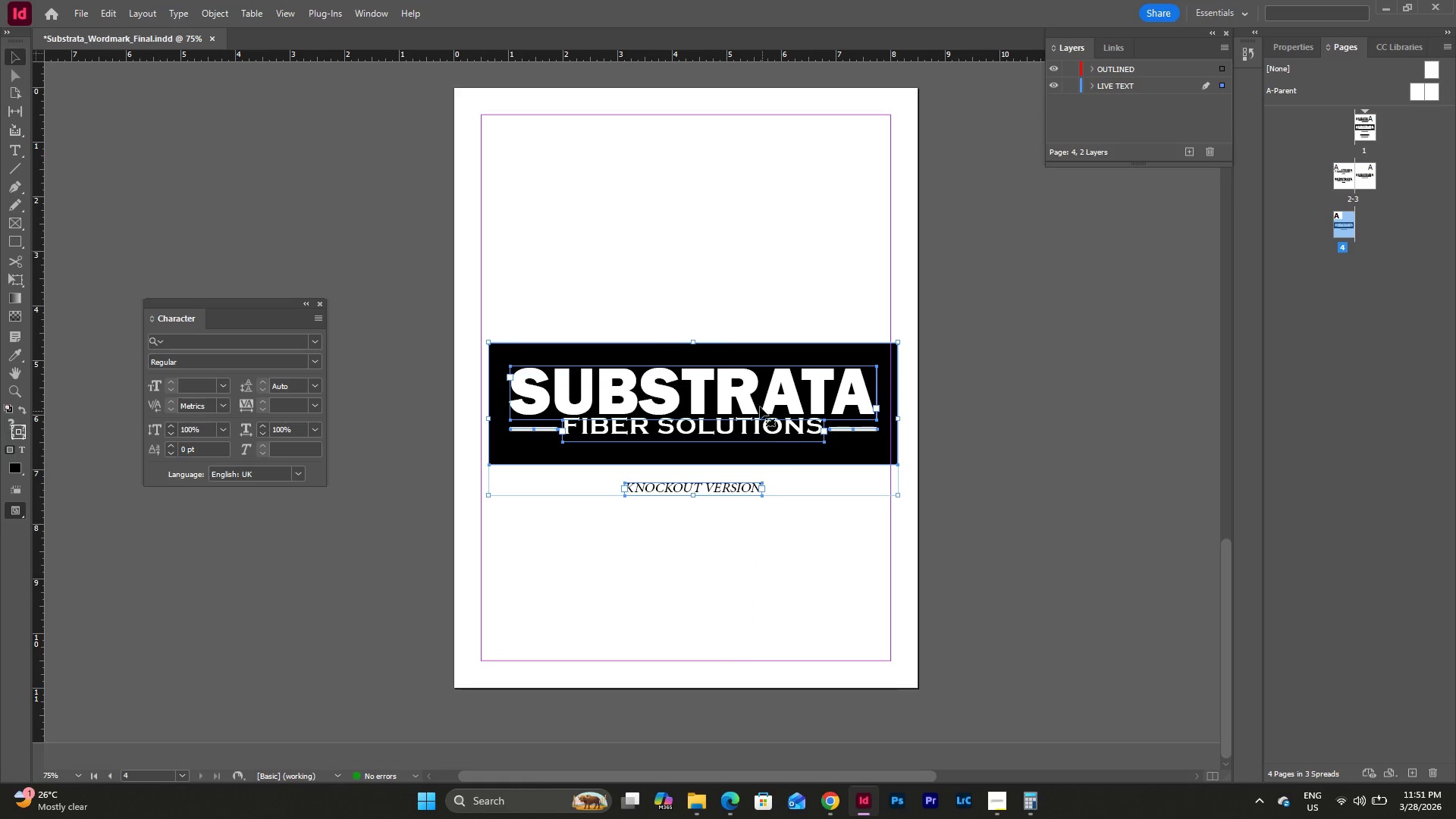 
left_click_drag(start_coordinate=[749, 397], to_coordinate=[741, 388])
 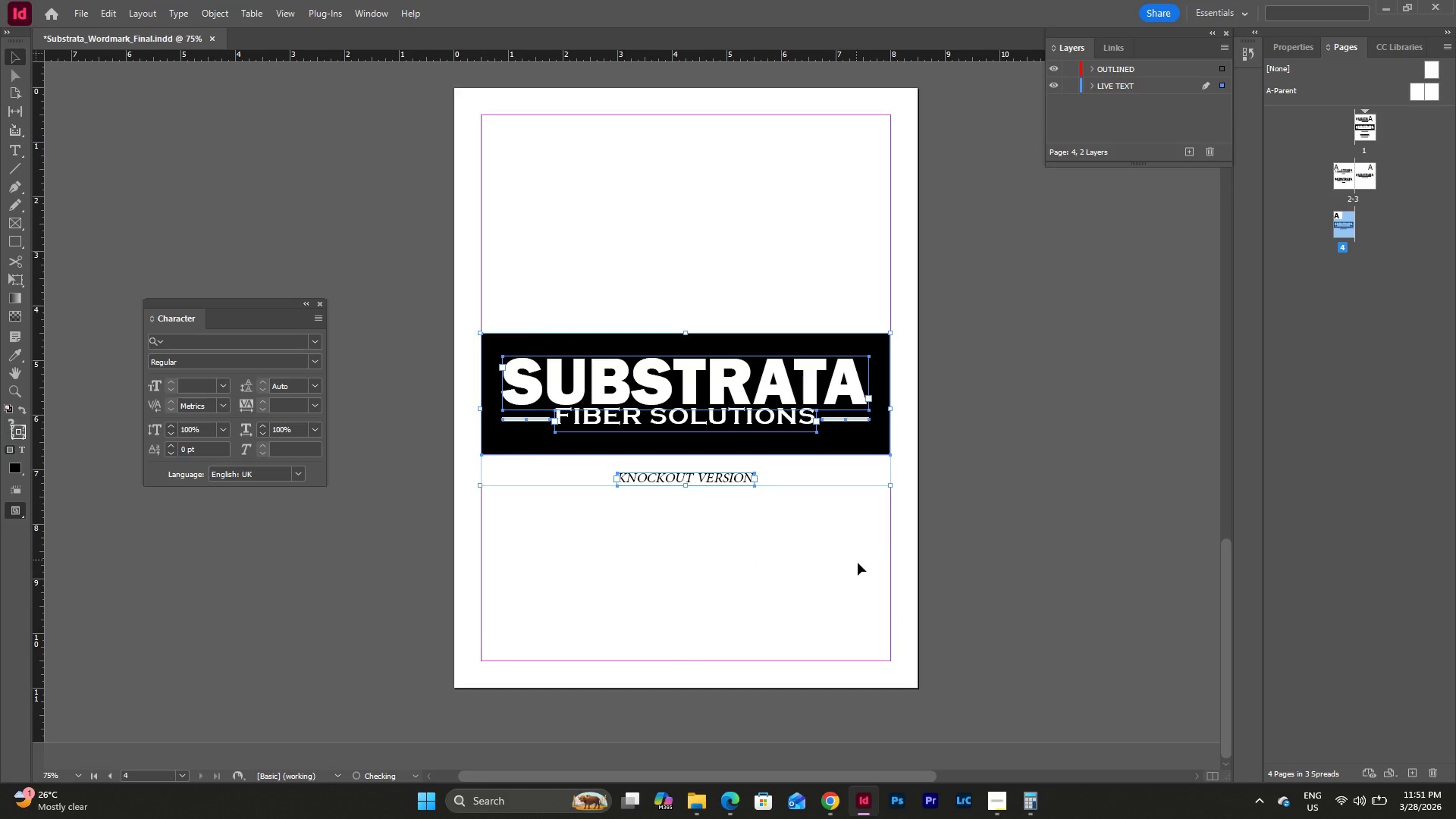 
left_click([858, 563])
 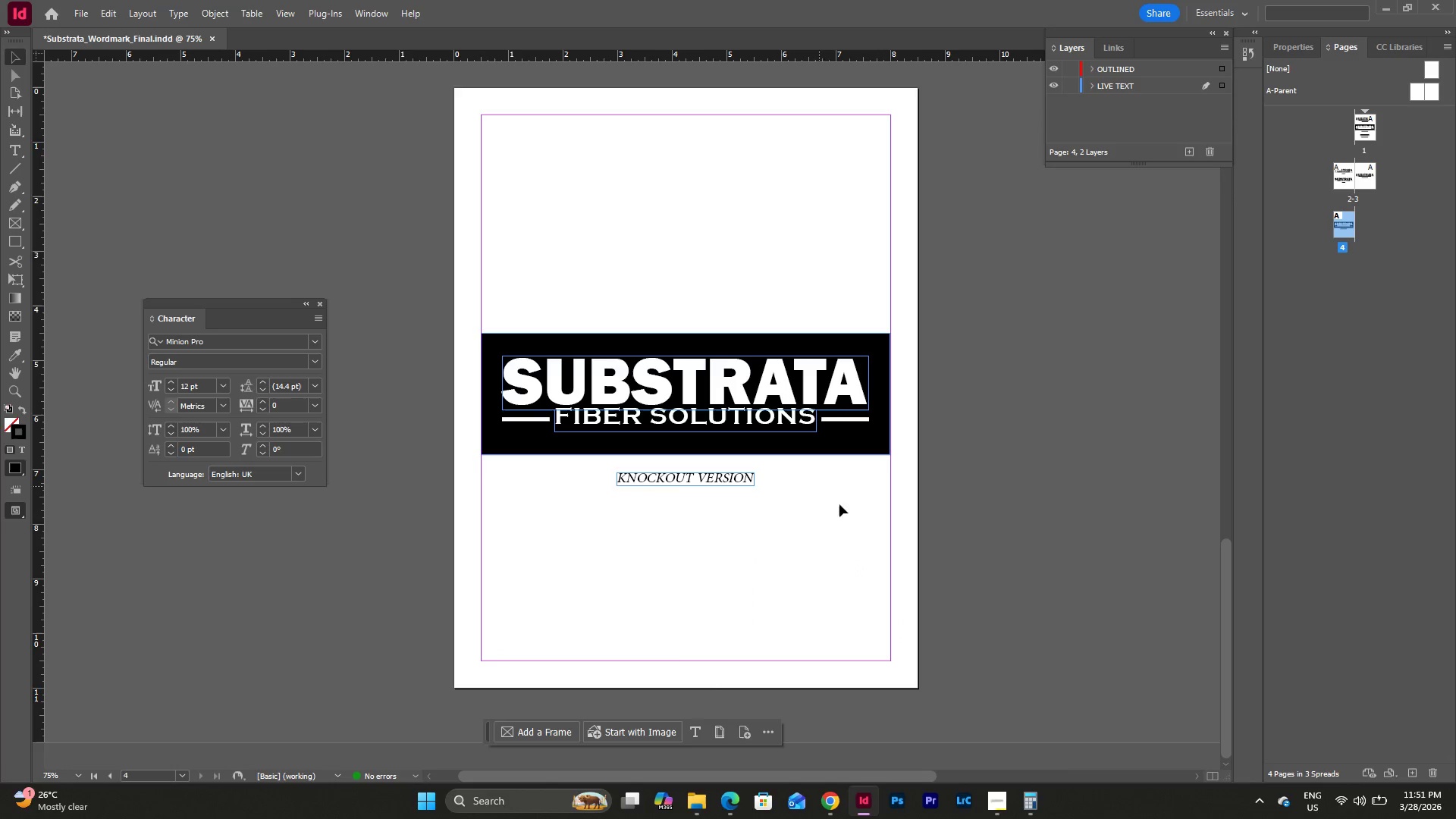 
left_click_drag(start_coordinate=[861, 513], to_coordinate=[498, 297])
 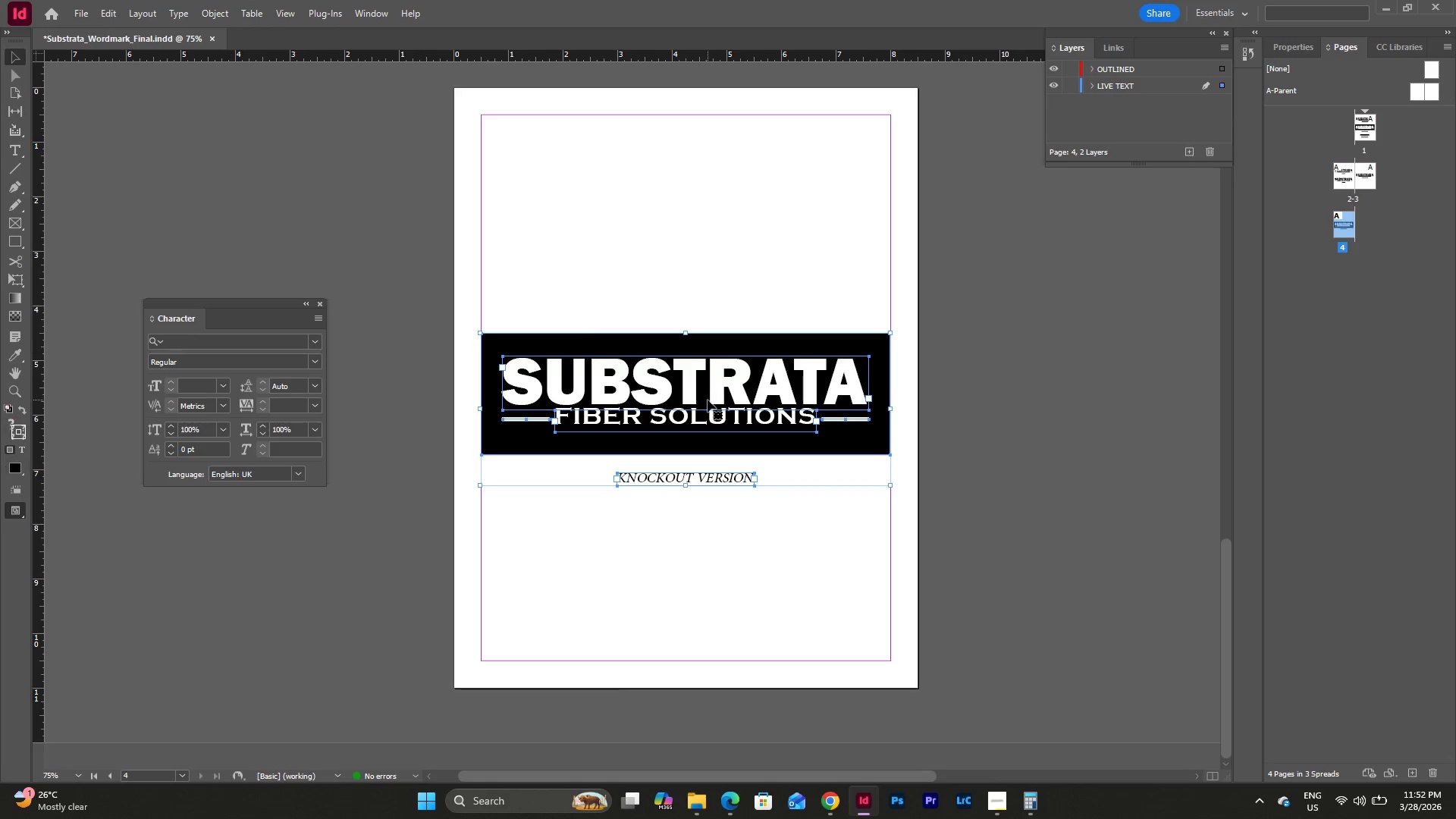 
left_click_drag(start_coordinate=[708, 400], to_coordinate=[708, 378])
 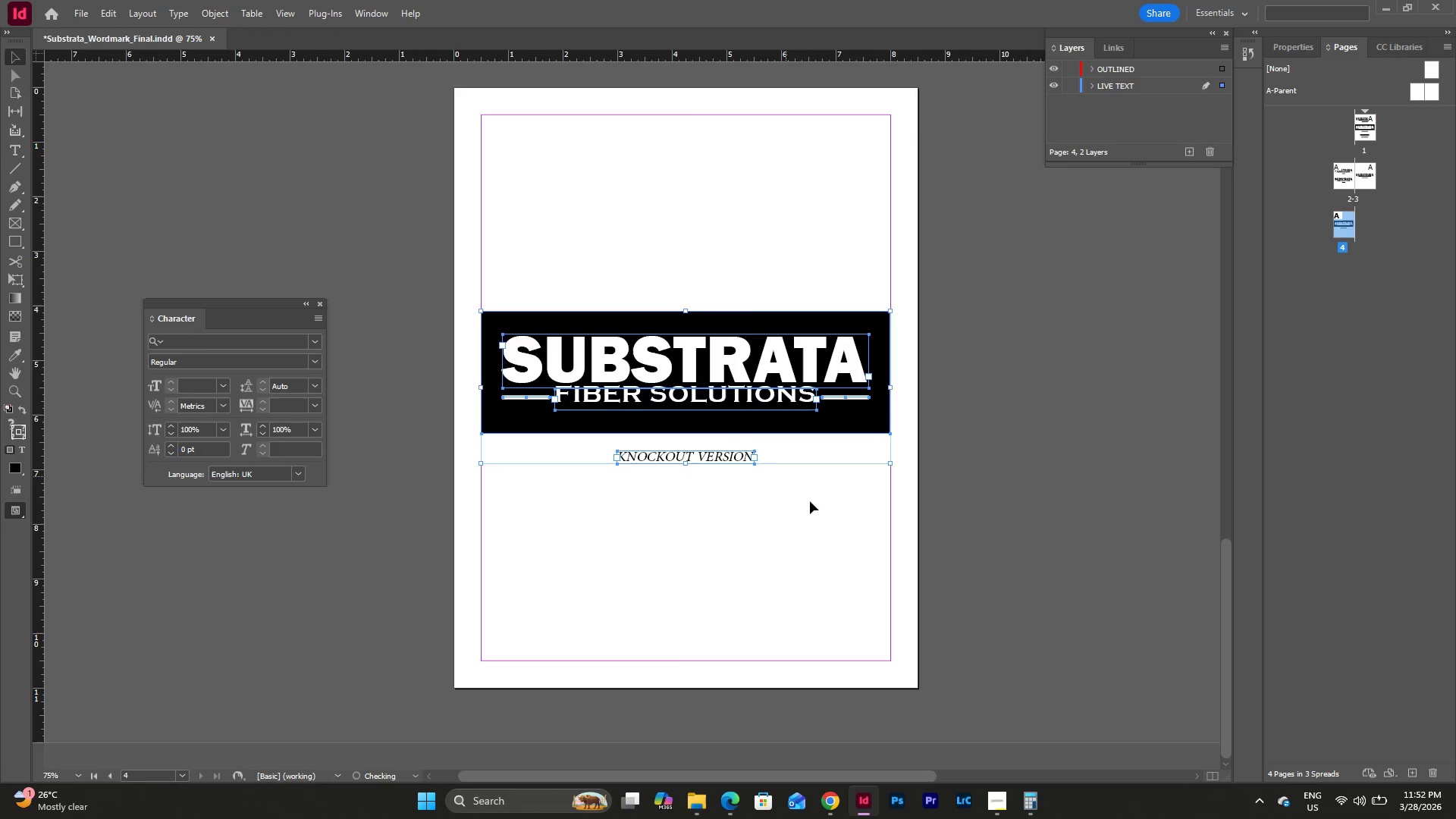 
left_click([815, 513])
 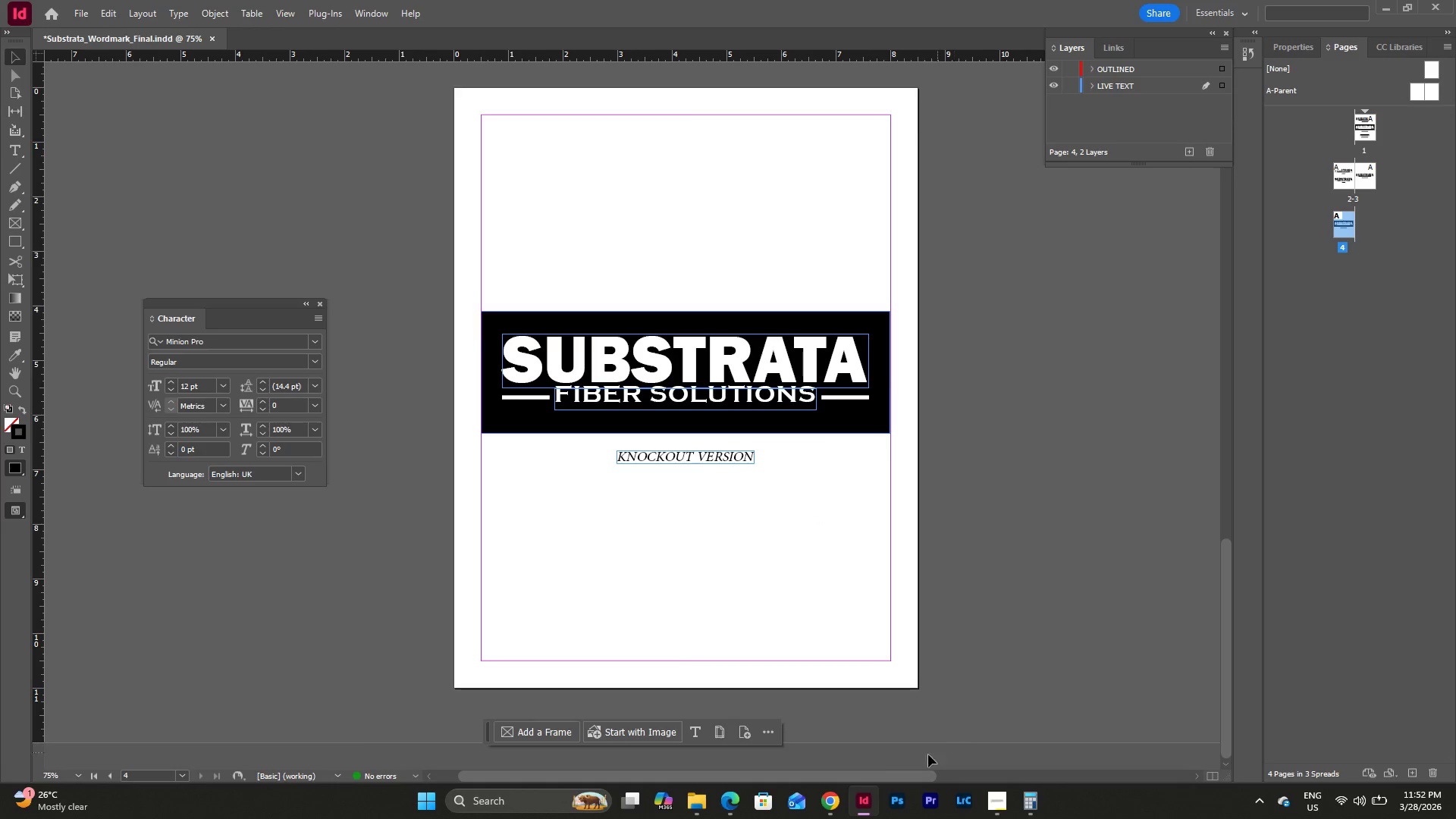 
left_click_drag(start_coordinate=[824, 776], to_coordinate=[871, 771])
 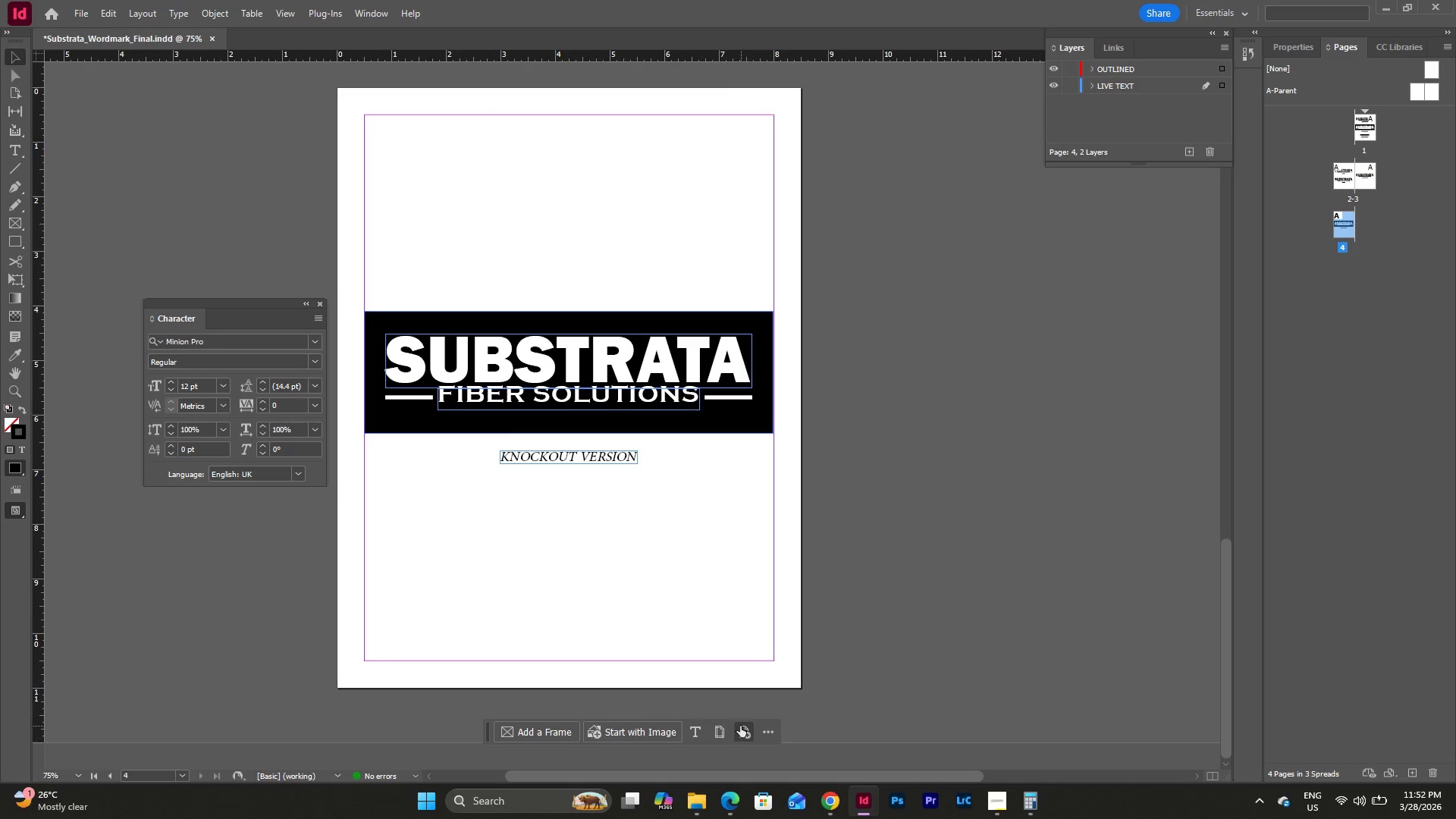 
left_click([740, 726])
 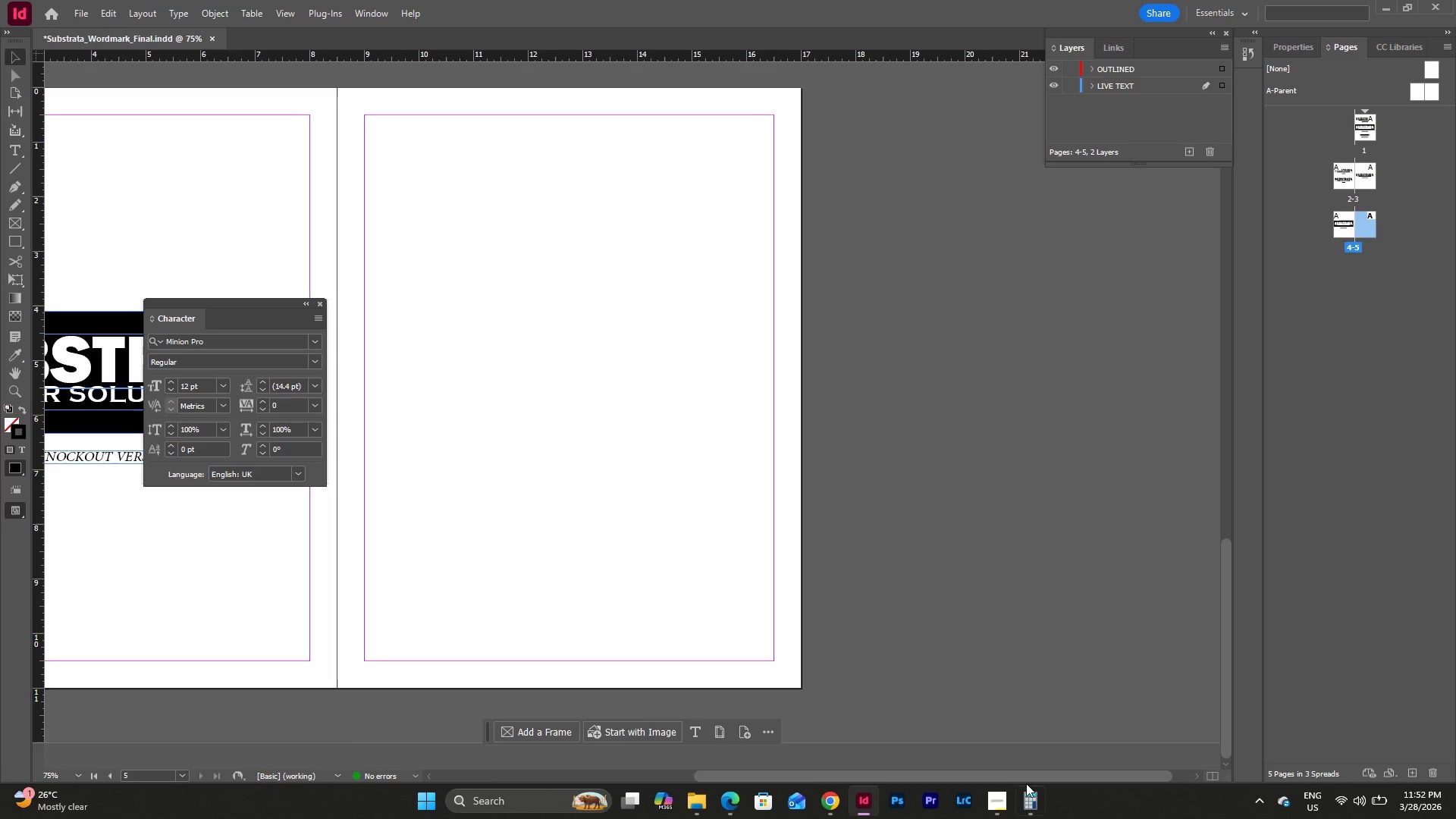 
scroll: coordinate [1056, 625], scroll_direction: up, amount: 11.0
 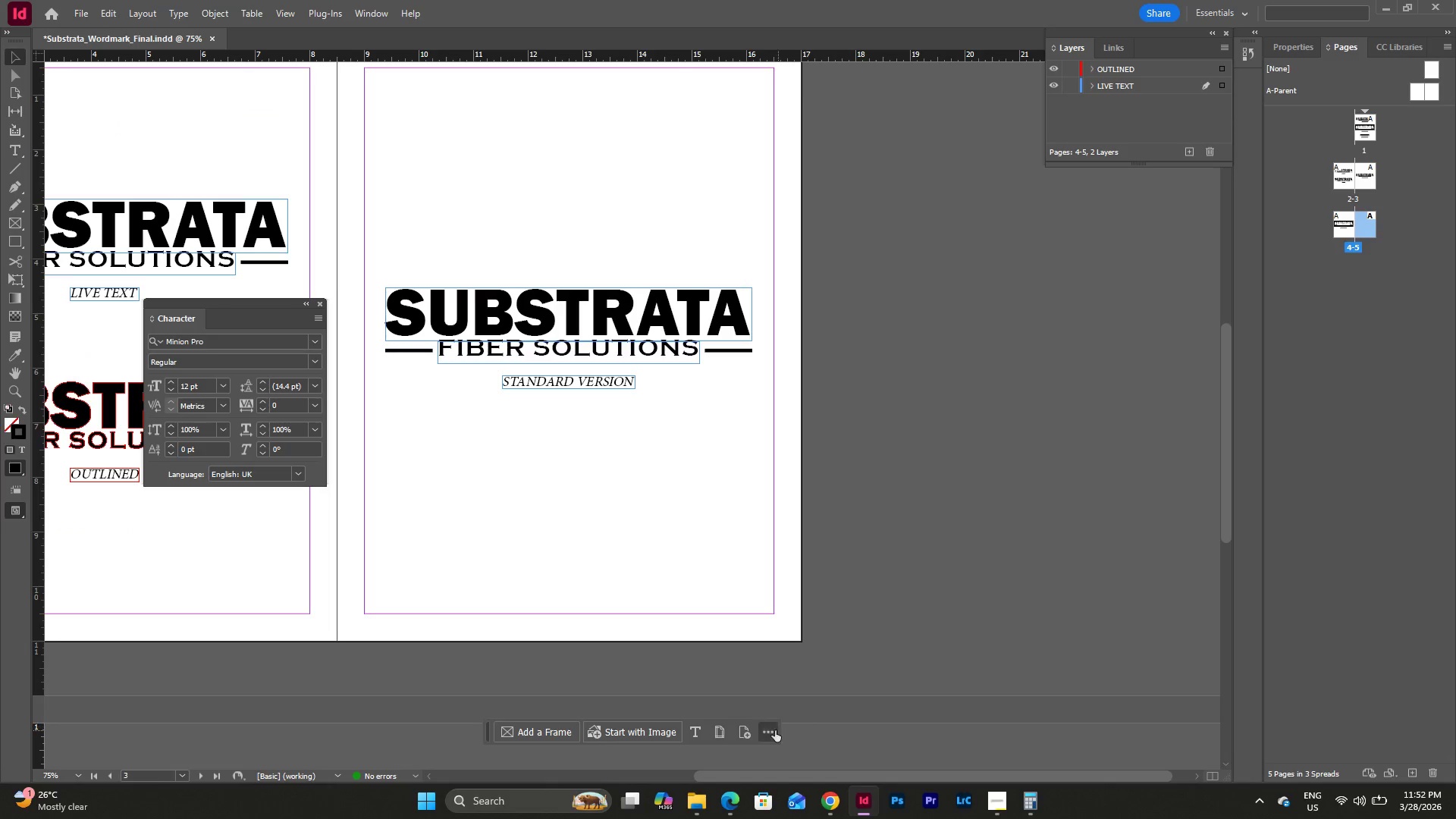 
left_click([767, 728])
 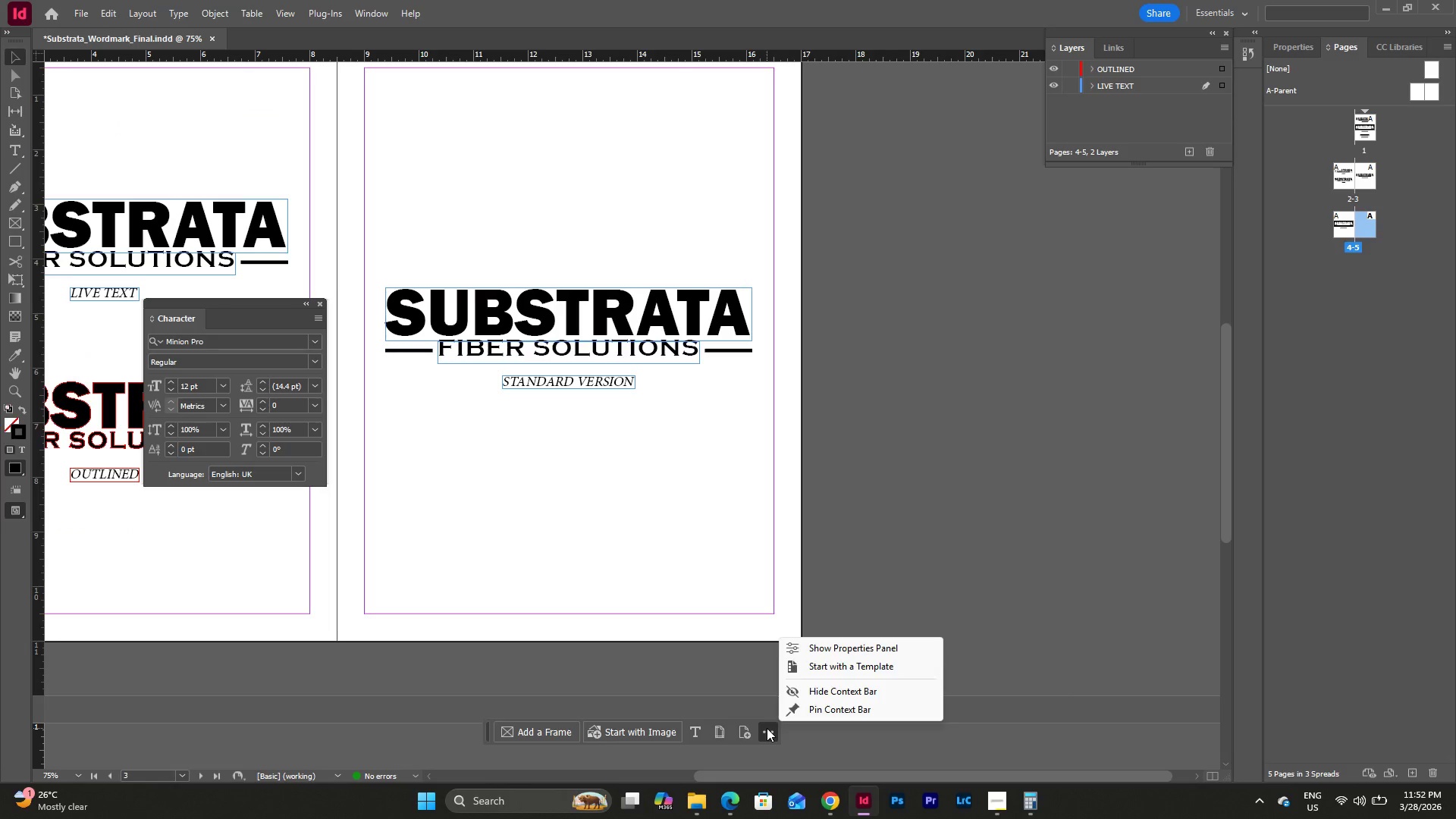 
left_click([767, 728])
 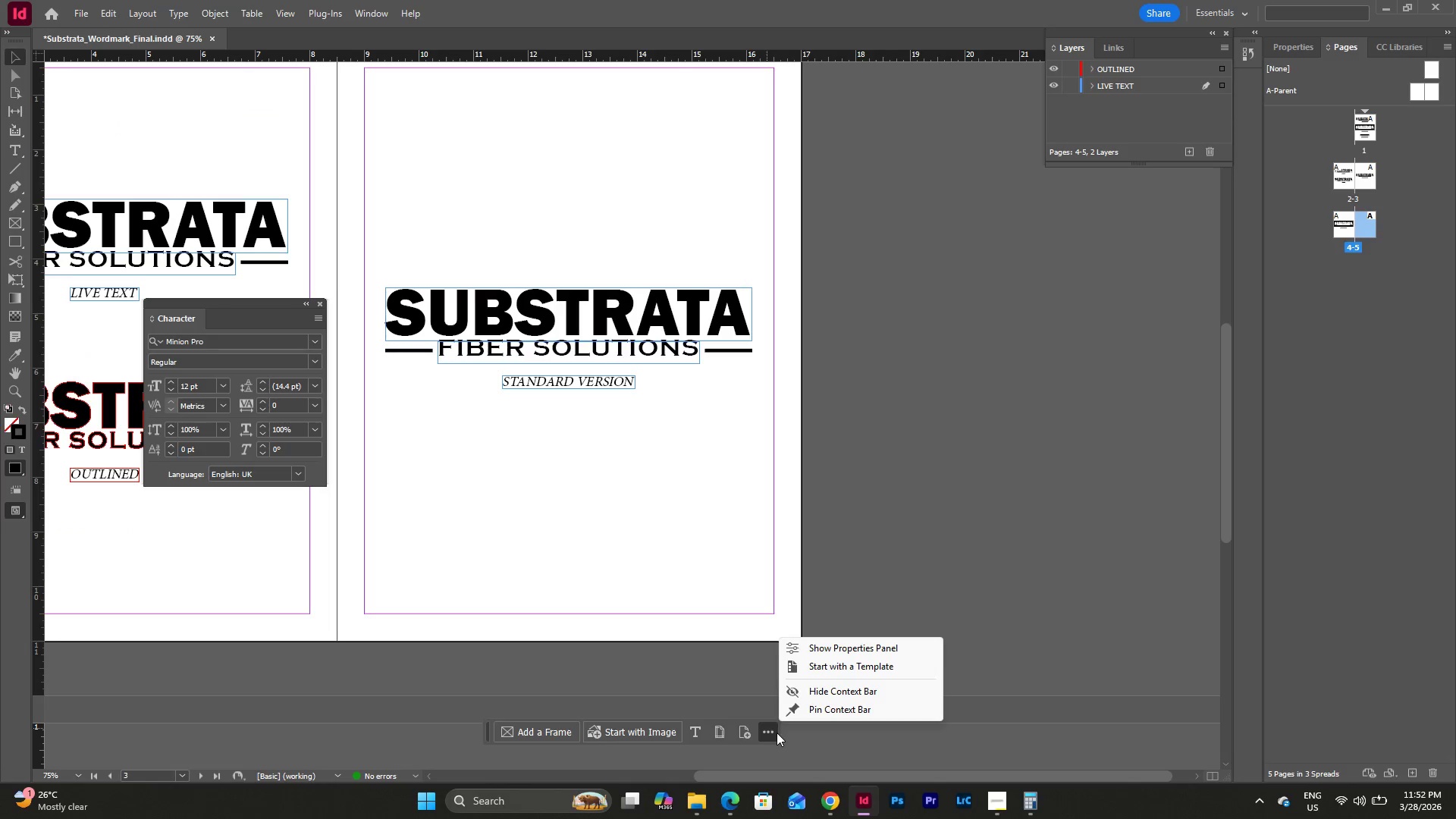 
left_click([771, 730])
 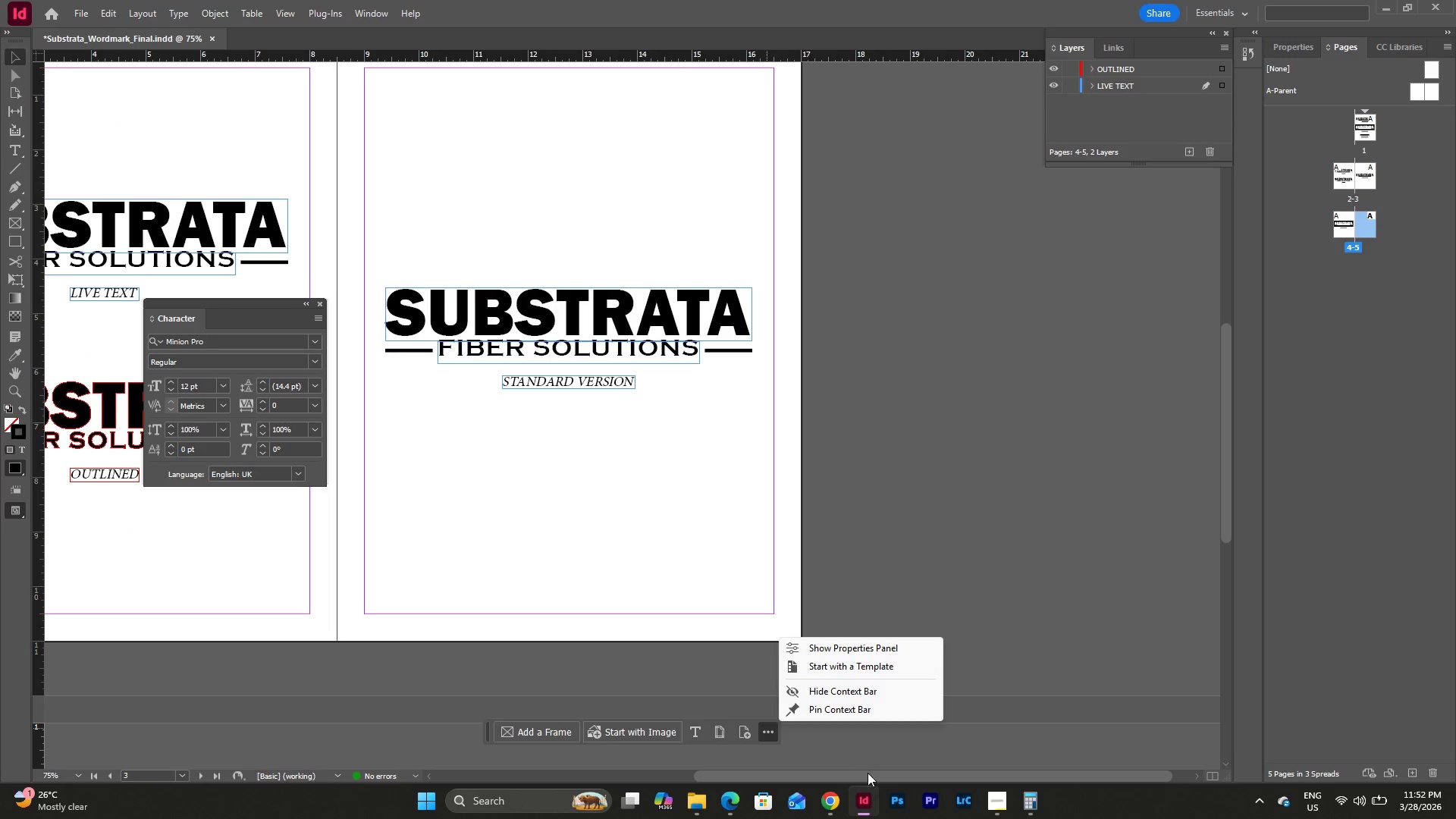 
left_click_drag(start_coordinate=[877, 777], to_coordinate=[980, 771])
 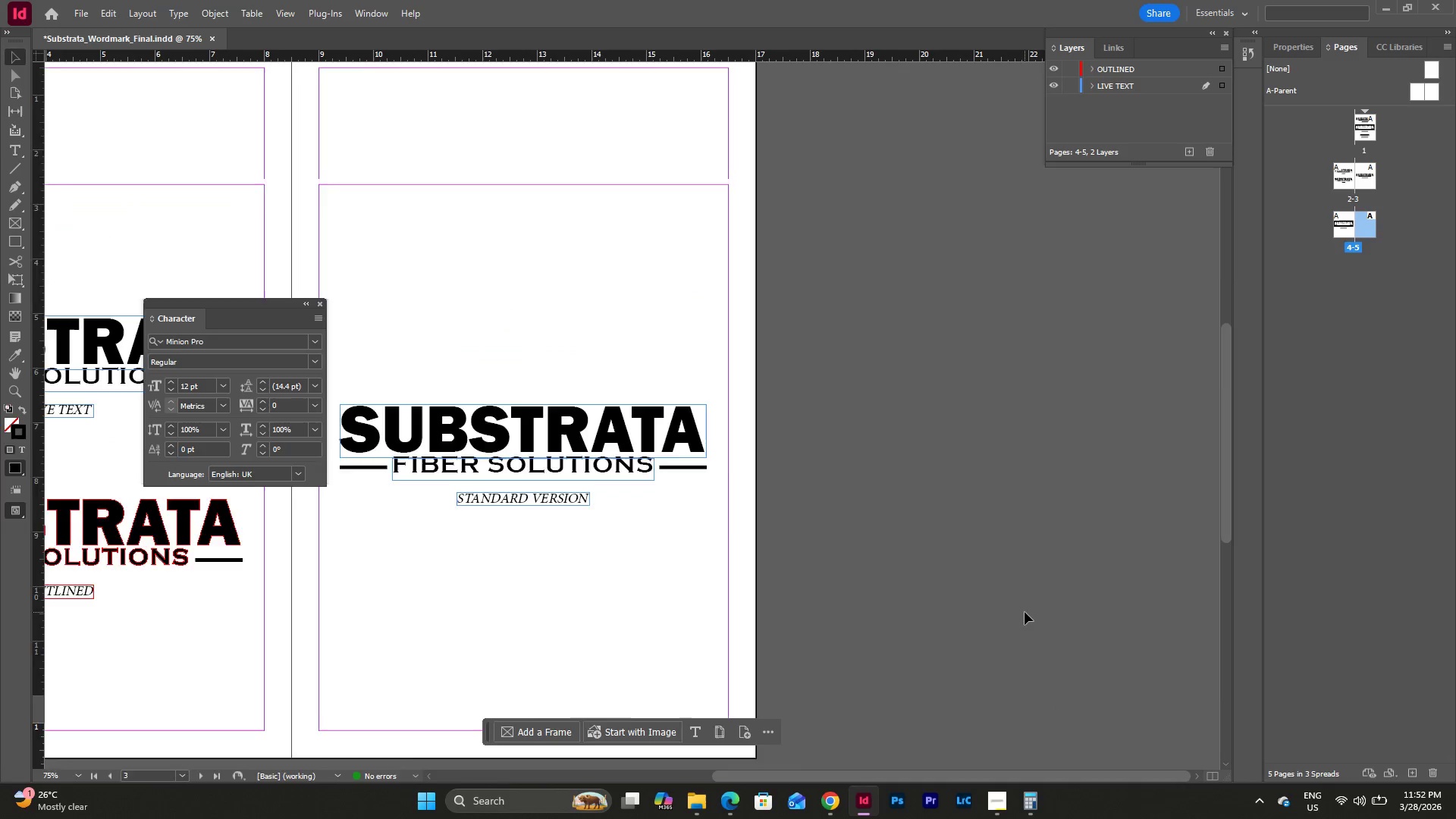 
scroll: coordinate [1025, 612], scroll_direction: up, amount: 8.0
 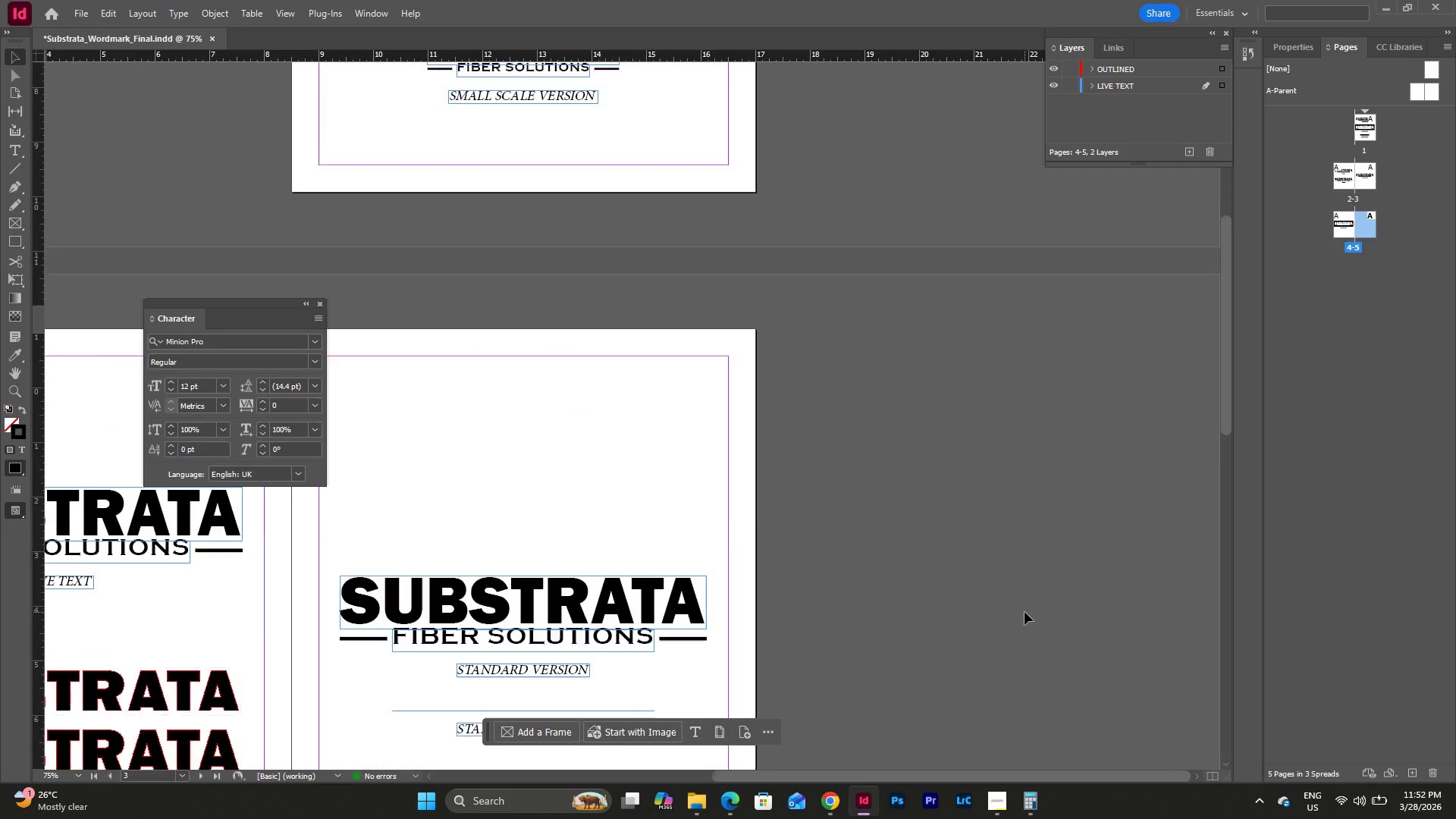 
scroll: coordinate [1025, 612], scroll_direction: down, amount: 7.0
 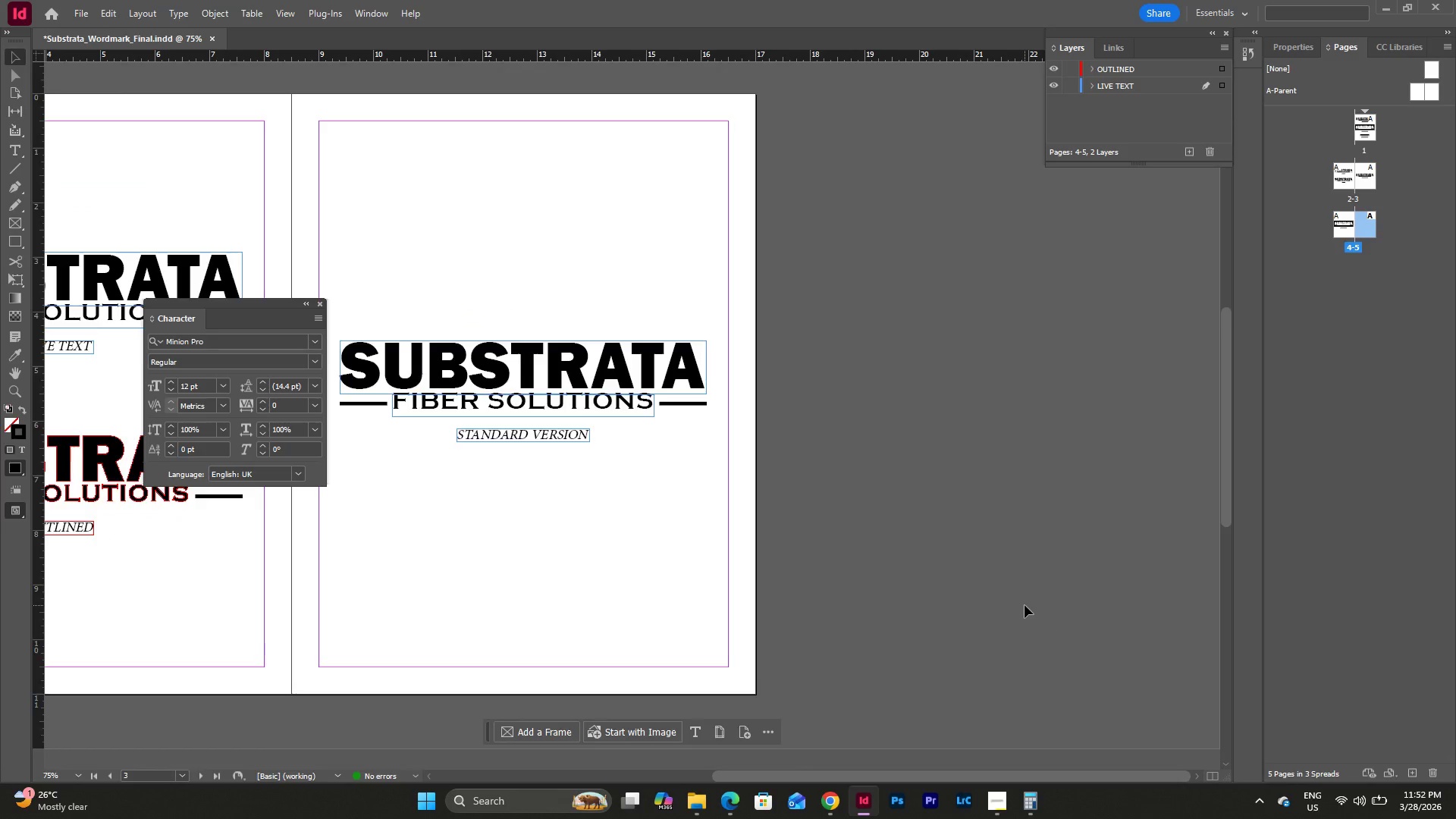 
scroll: coordinate [1032, 586], scroll_direction: up, amount: 11.0
 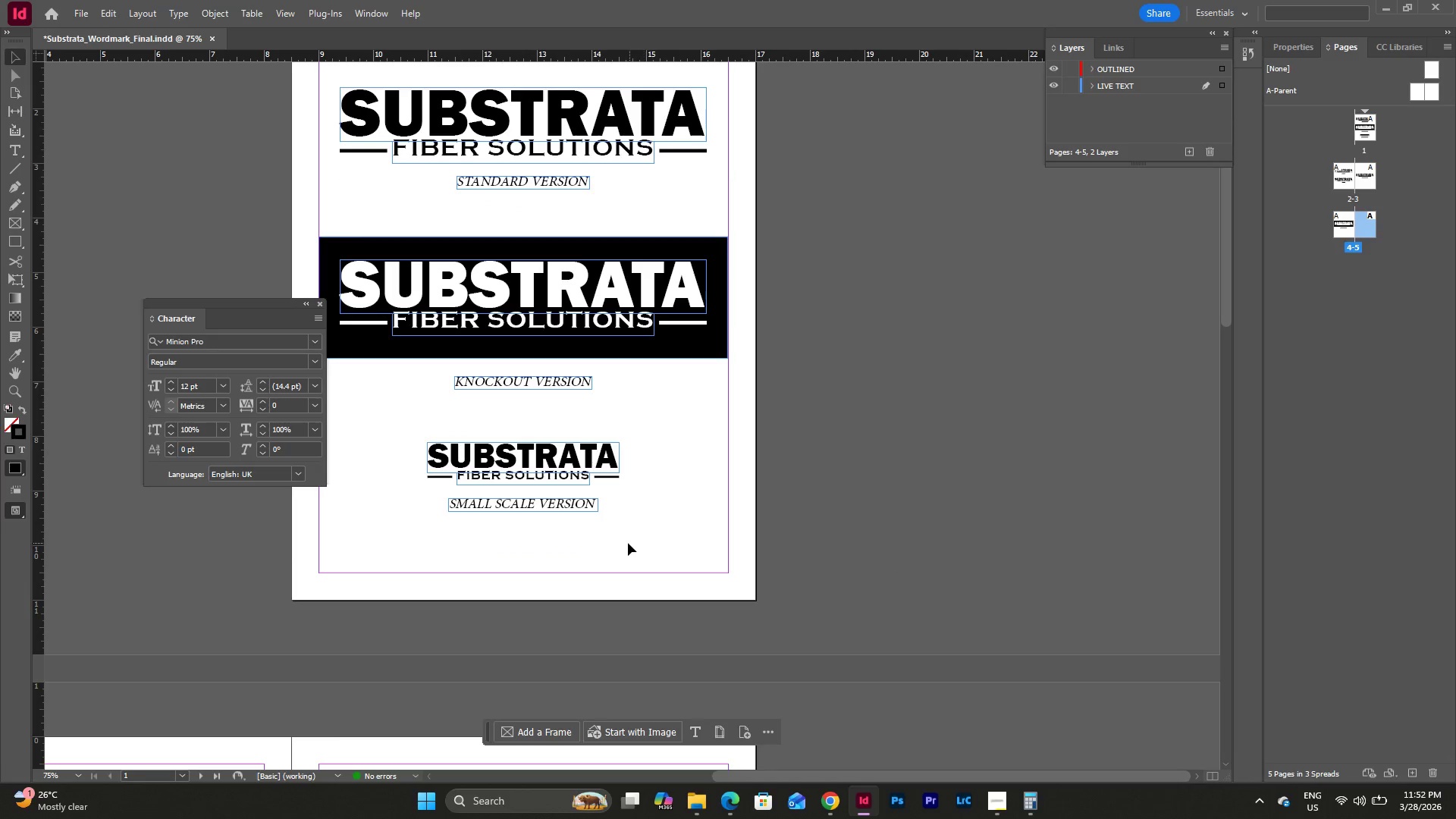 
left_click_drag(start_coordinate=[673, 541], to_coordinate=[412, 435])
 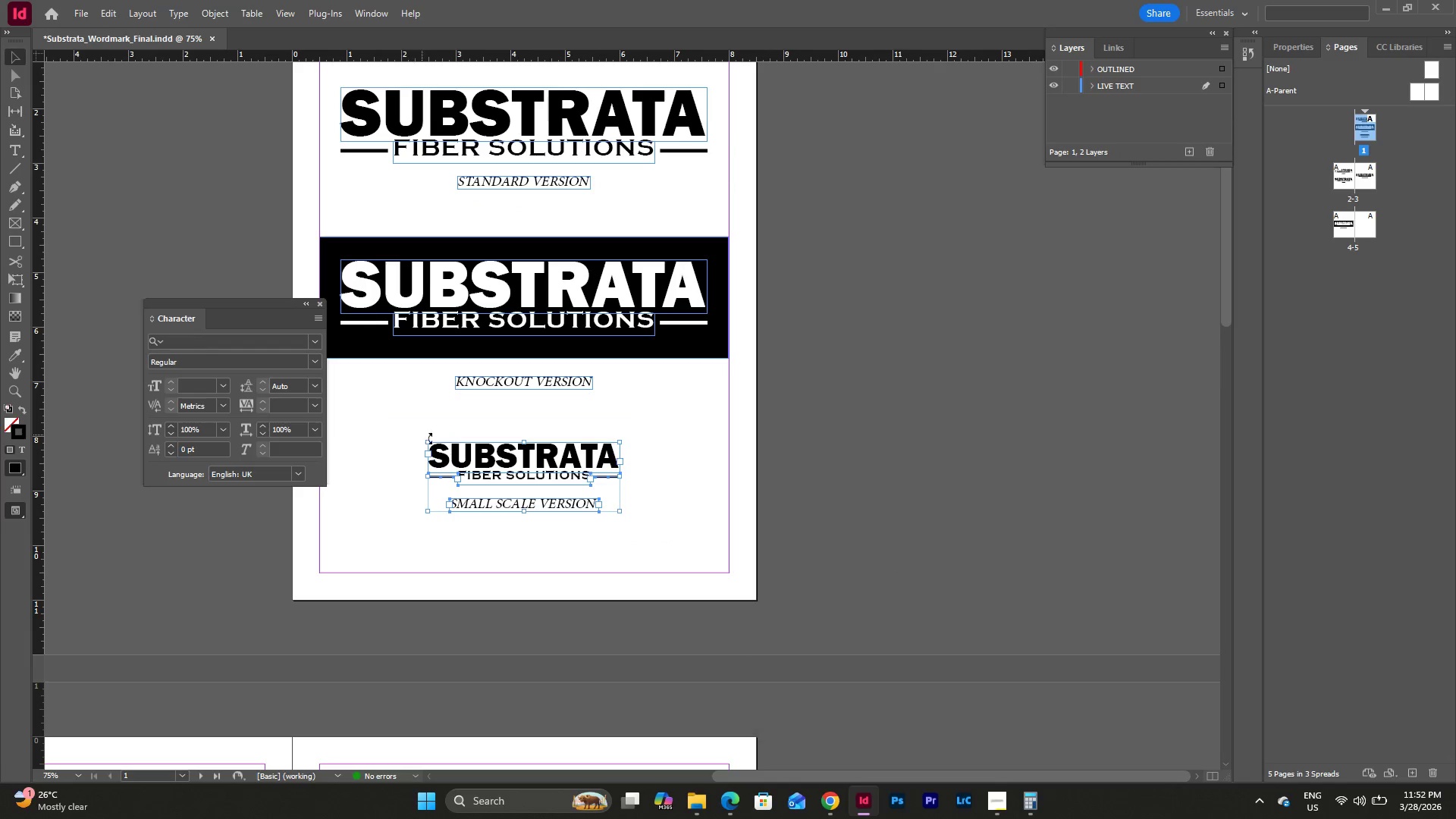 
key(Control+C)
 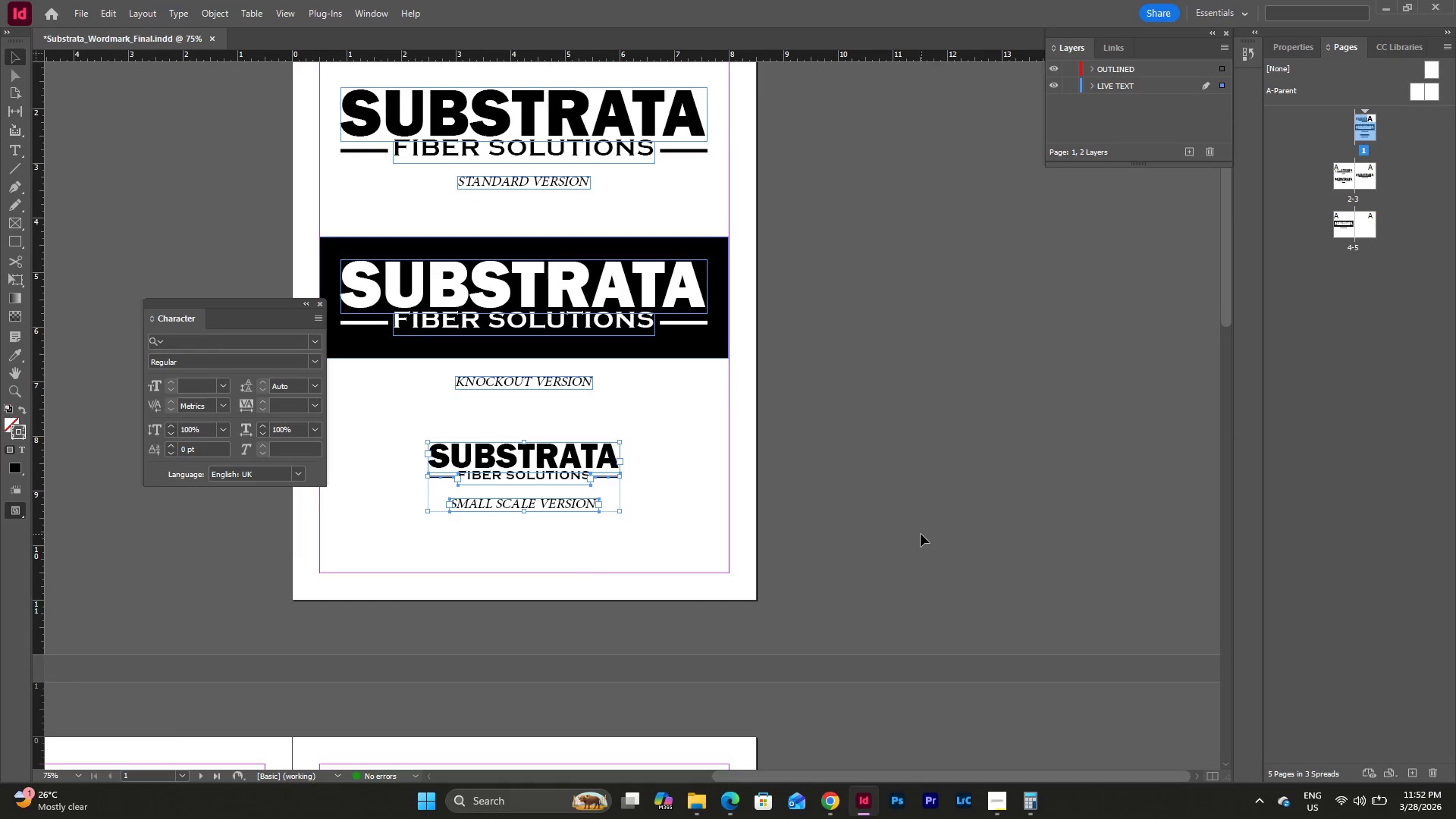 
scroll: coordinate [920, 534], scroll_direction: down, amount: 22.0
 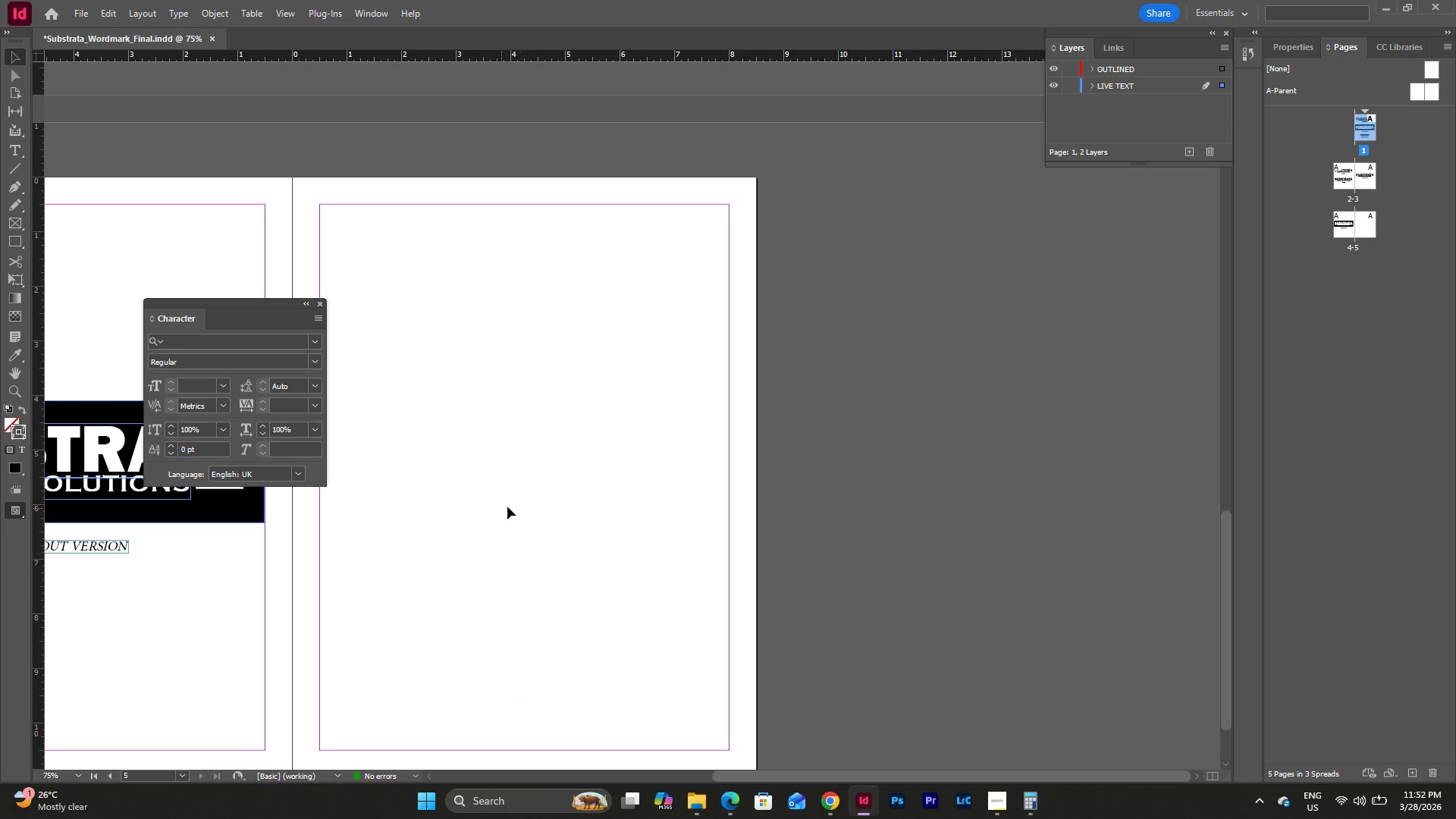 
left_click([510, 503])
 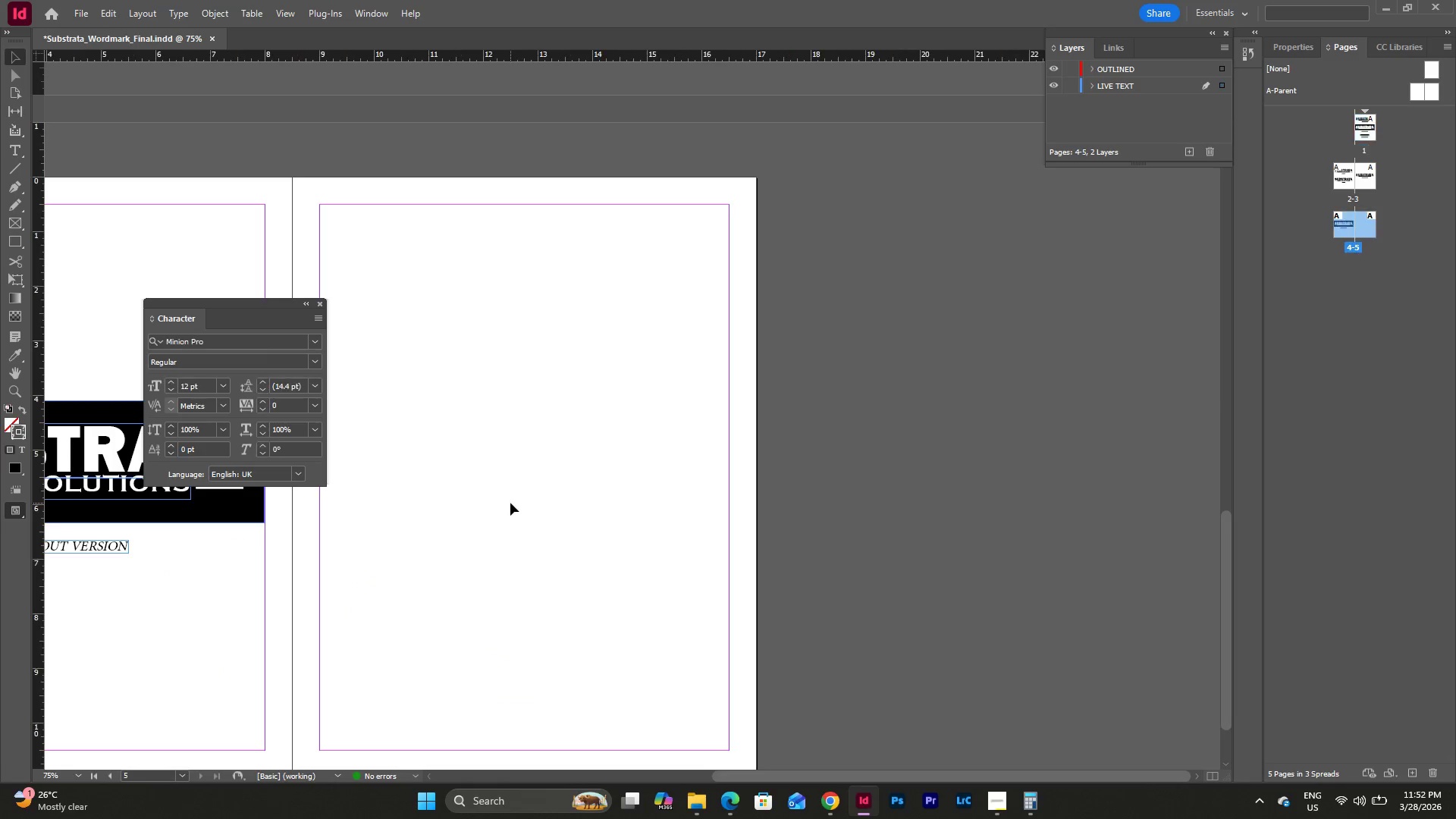 
key(Control+V)
 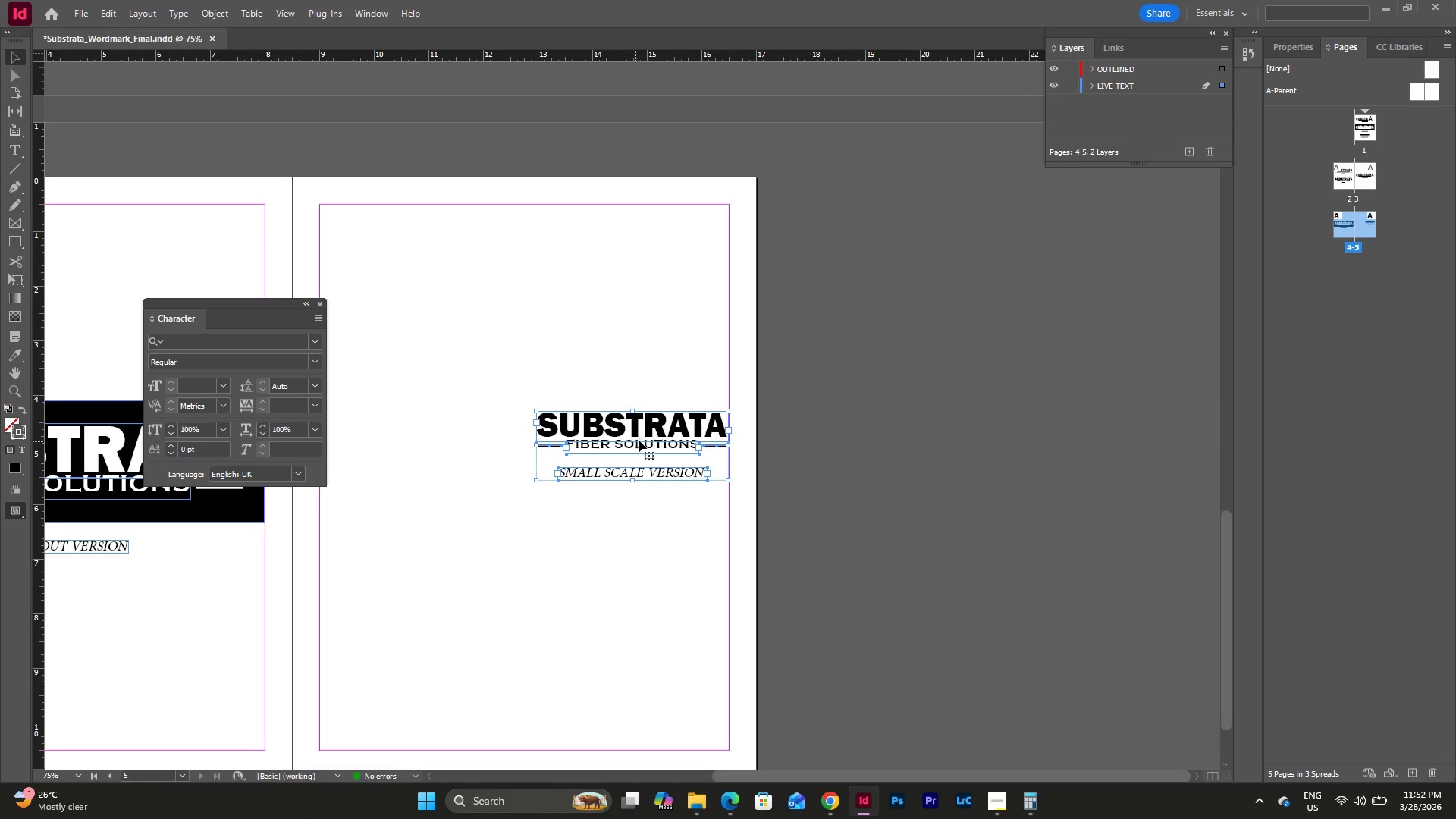 
left_click_drag(start_coordinate=[642, 432], to_coordinate=[547, 471])
 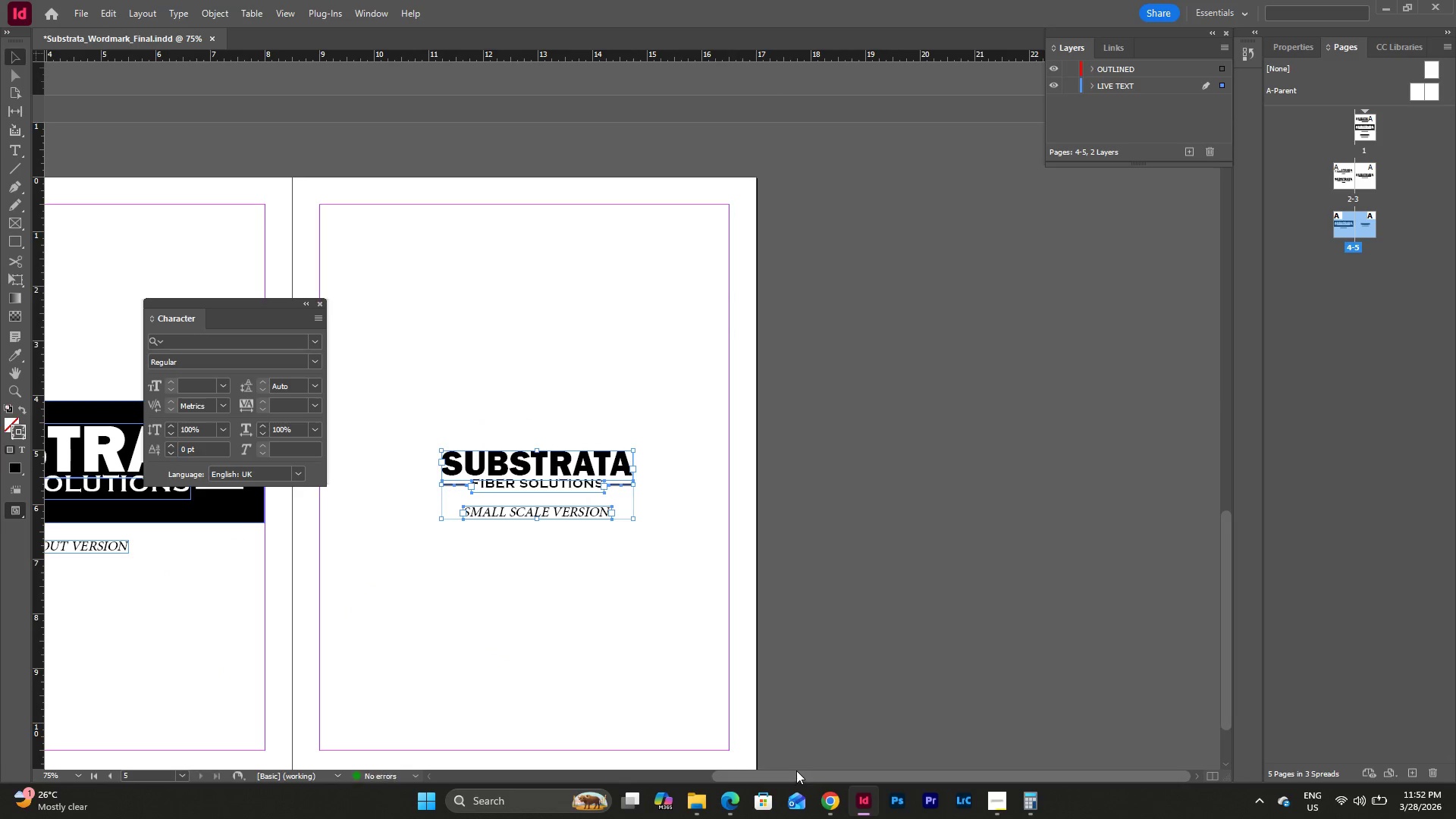 
left_click_drag(start_coordinate=[795, 771], to_coordinate=[725, 774])
 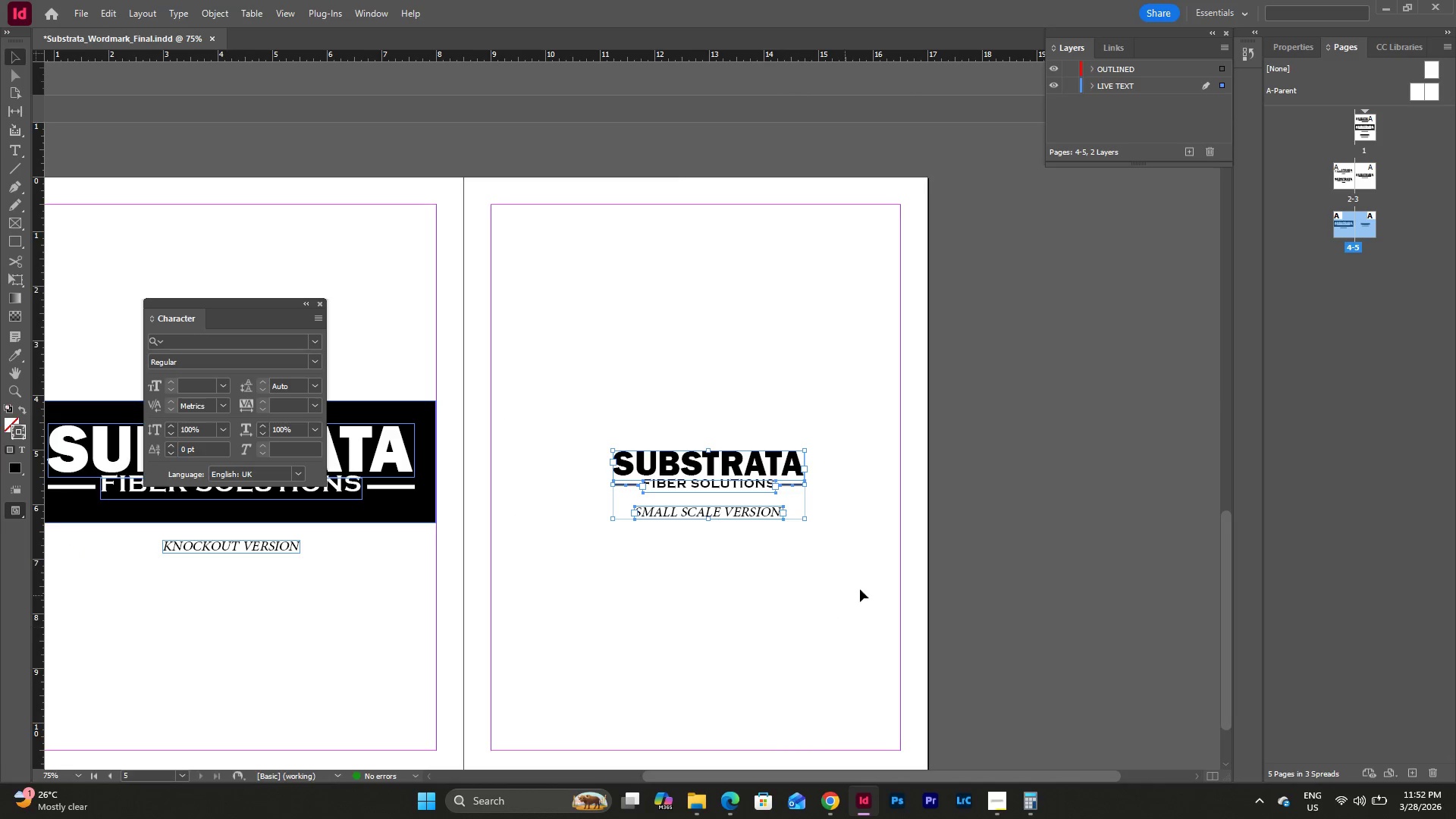 
left_click_drag(start_coordinate=[860, 589], to_coordinate=[590, 391])
 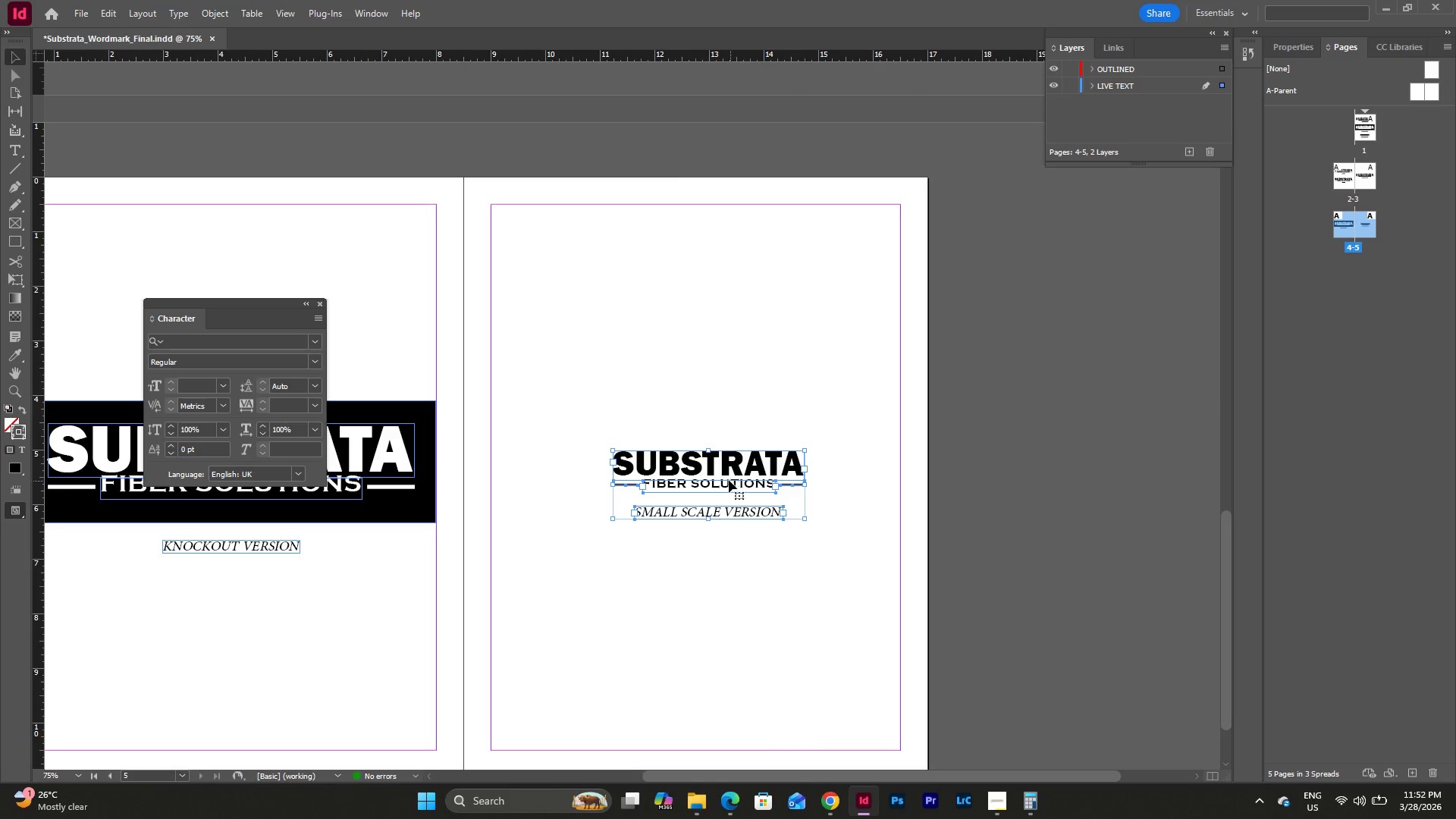 
left_click_drag(start_coordinate=[723, 475], to_coordinate=[708, 475])
 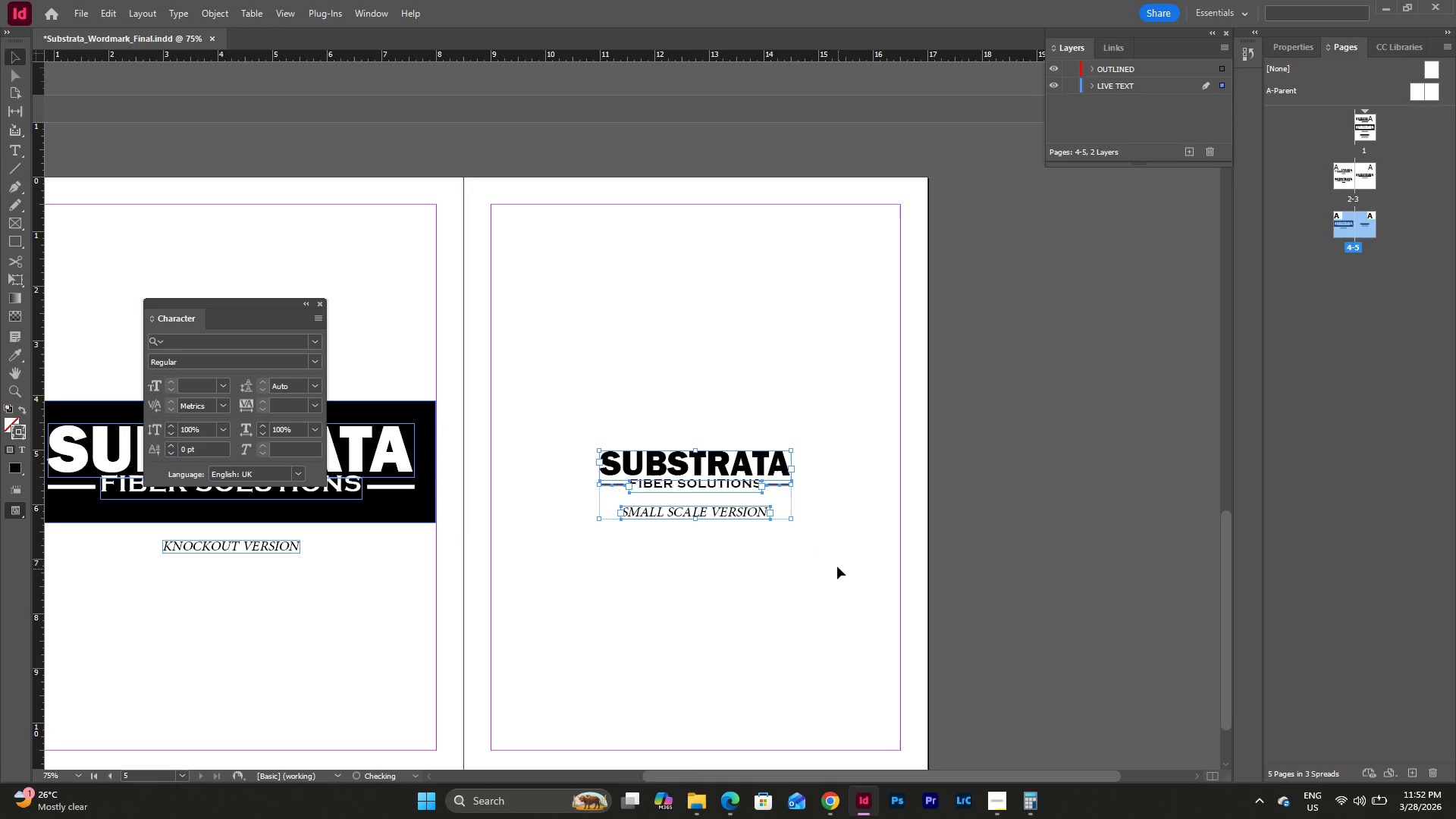 
left_click([829, 557])
 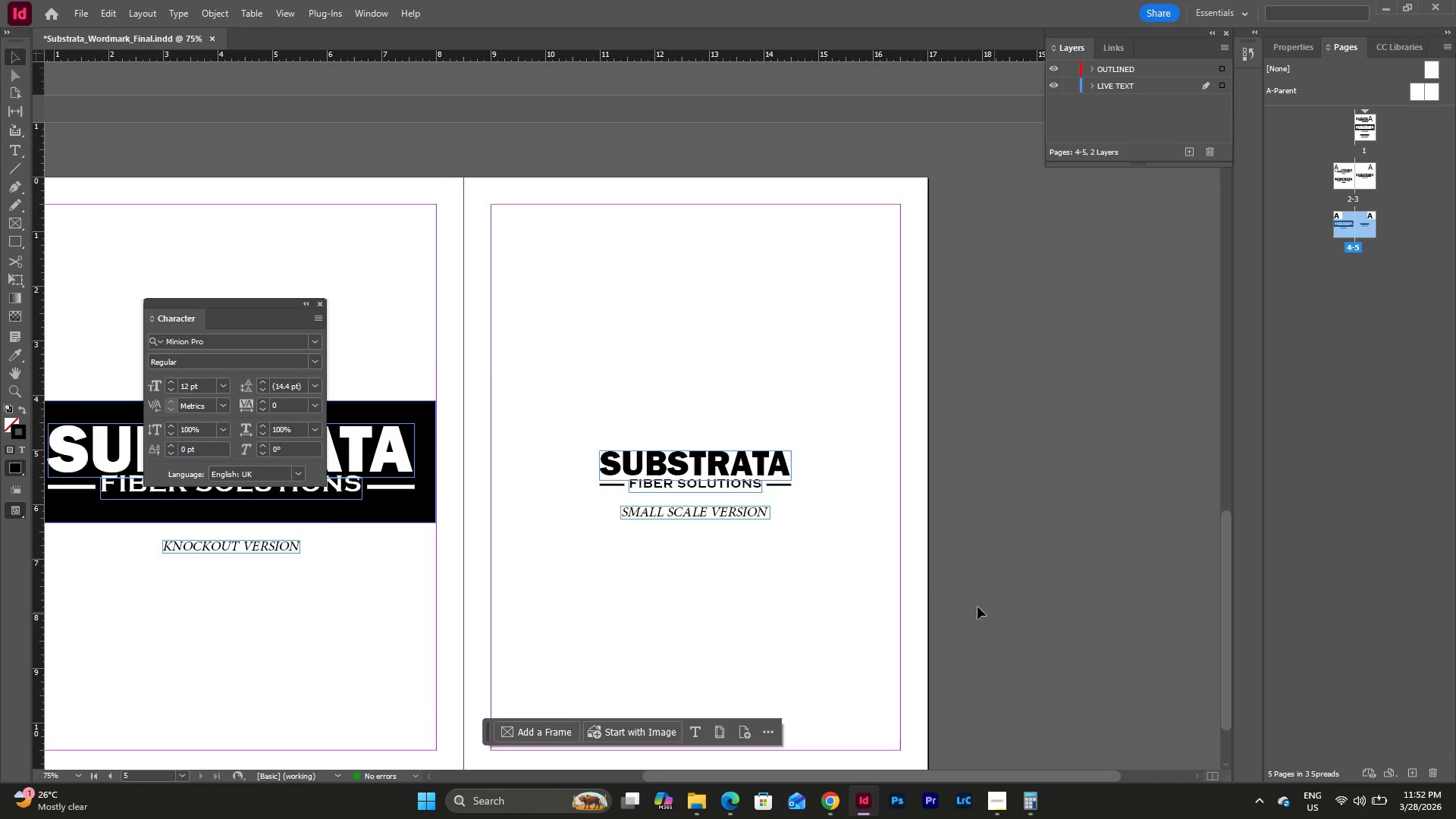 
scroll: coordinate [938, 565], scroll_direction: up, amount: 13.0
 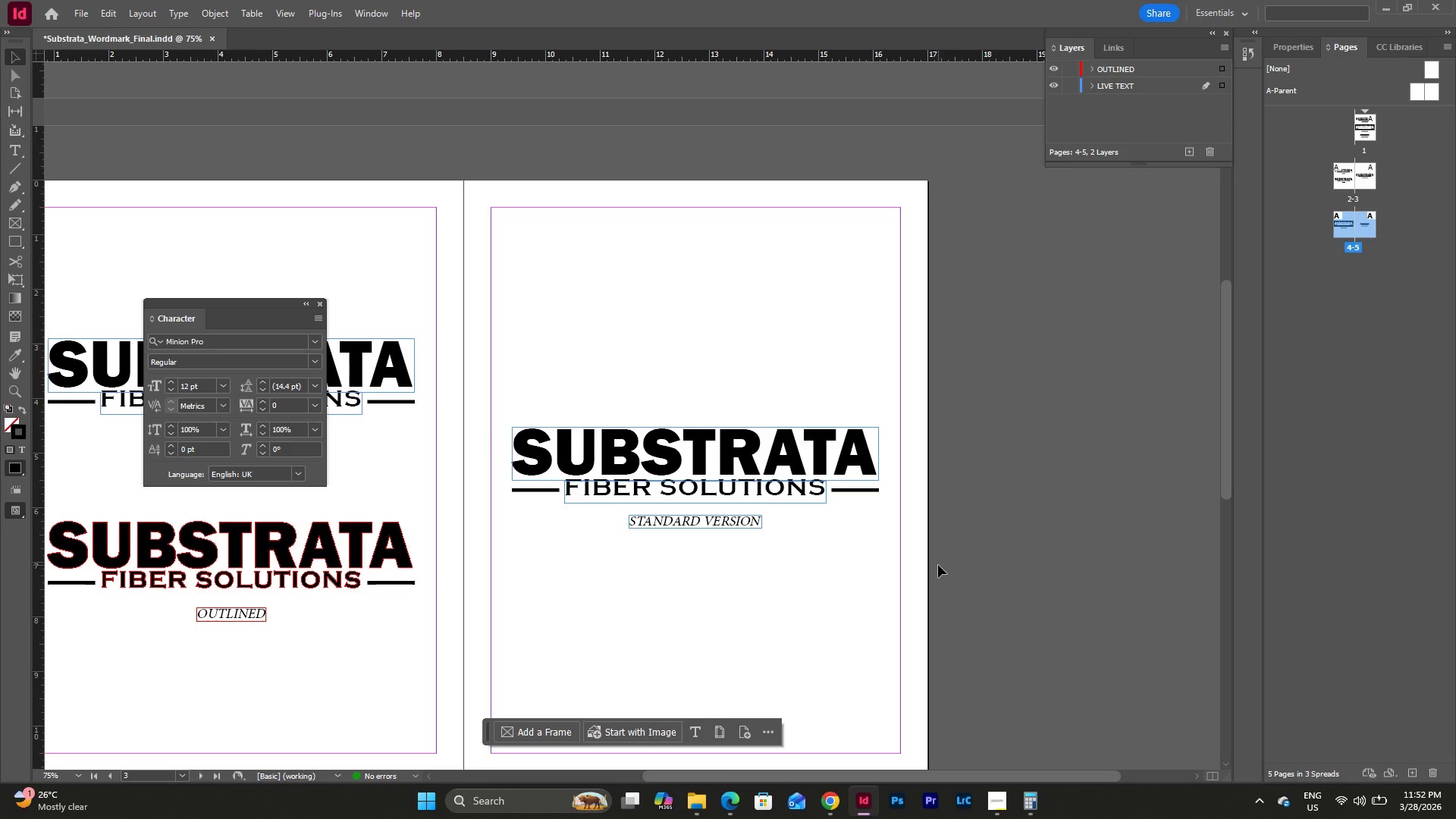 
wait(5.62)
 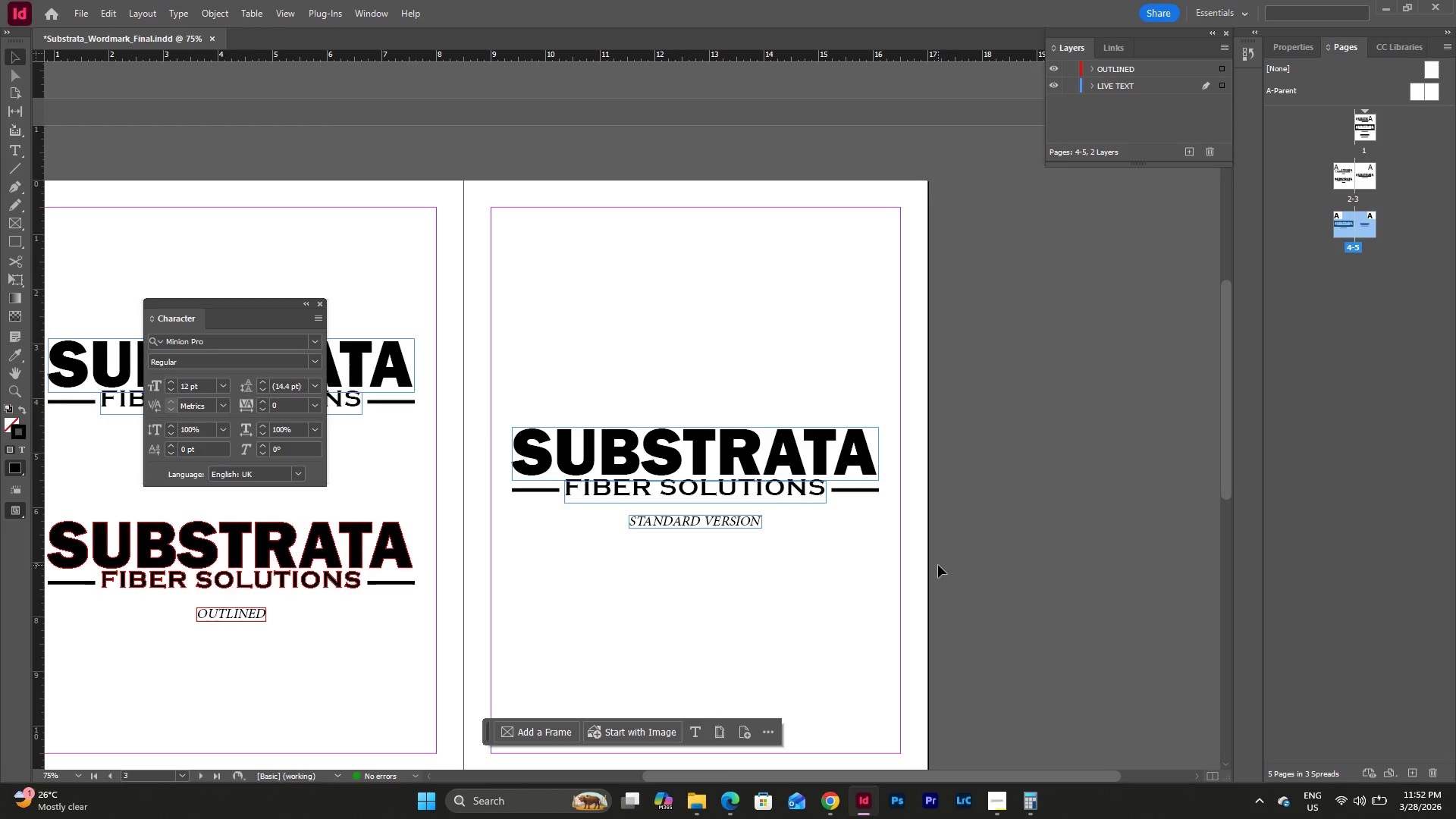 
scroll: coordinate [952, 394], scroll_direction: down, amount: 2.0
 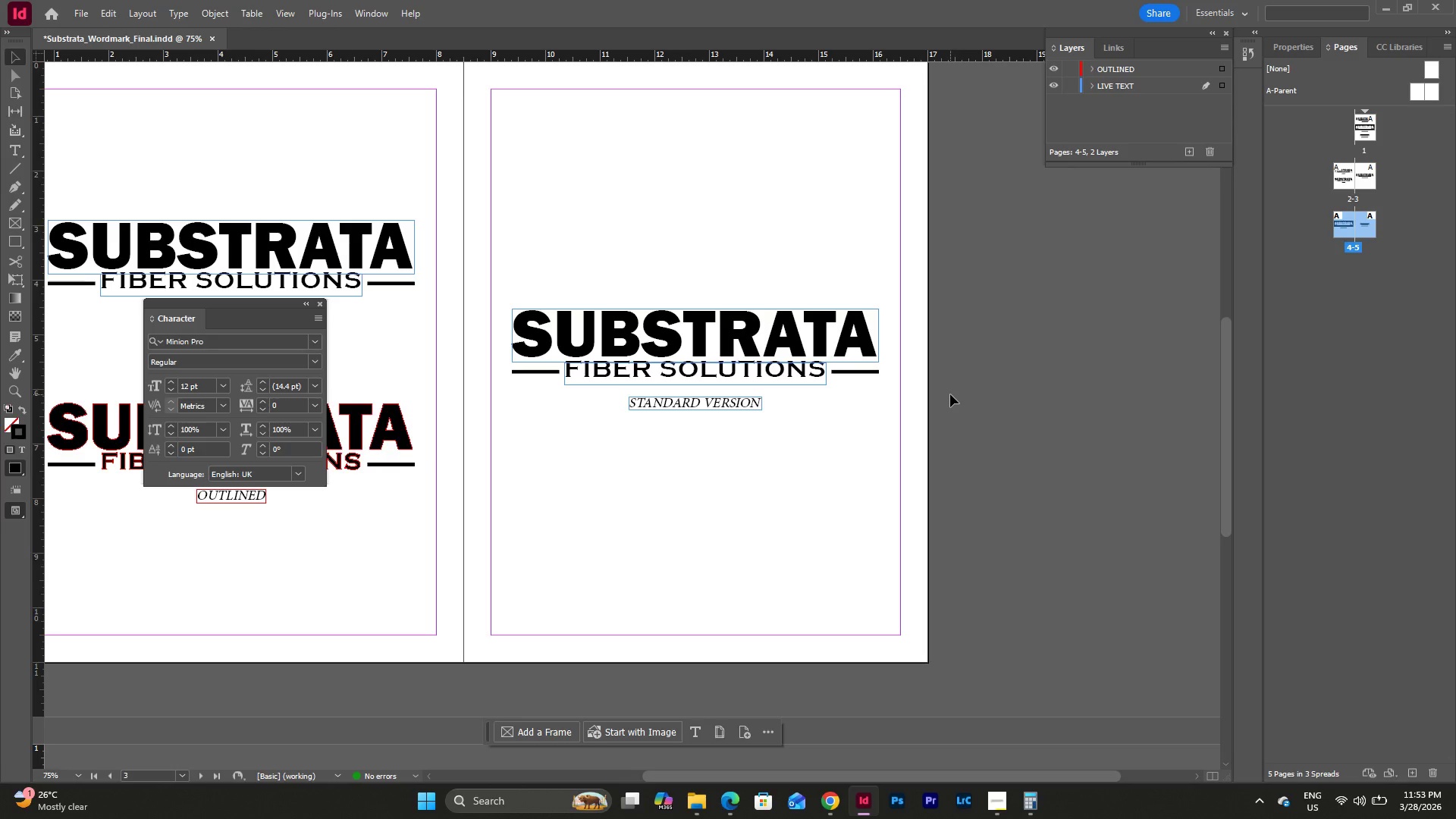 
wait(16.72)
 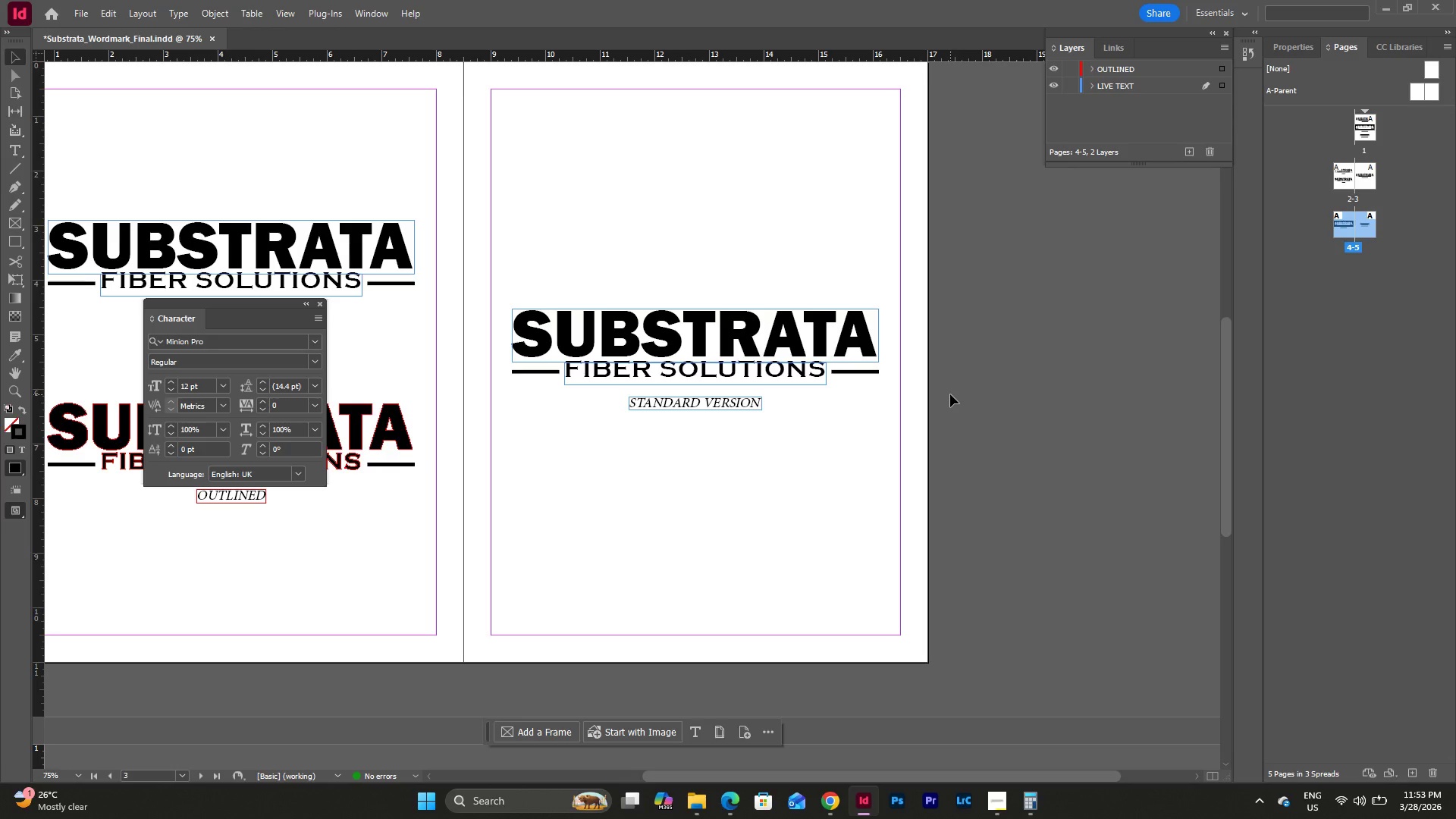 
scroll: coordinate [910, 419], scroll_direction: down, amount: 12.0
 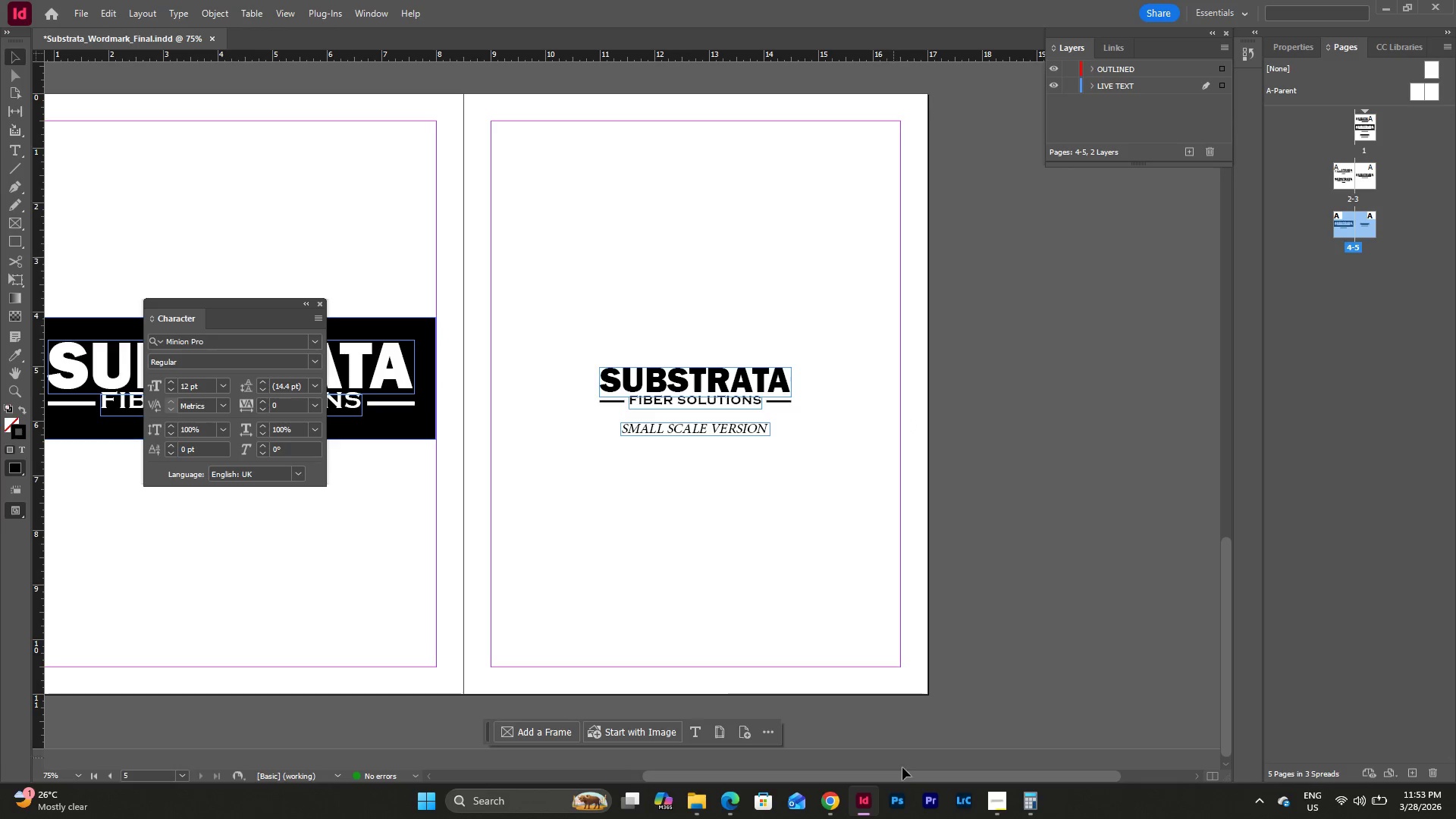 
left_click_drag(start_coordinate=[907, 774], to_coordinate=[777, 783])
 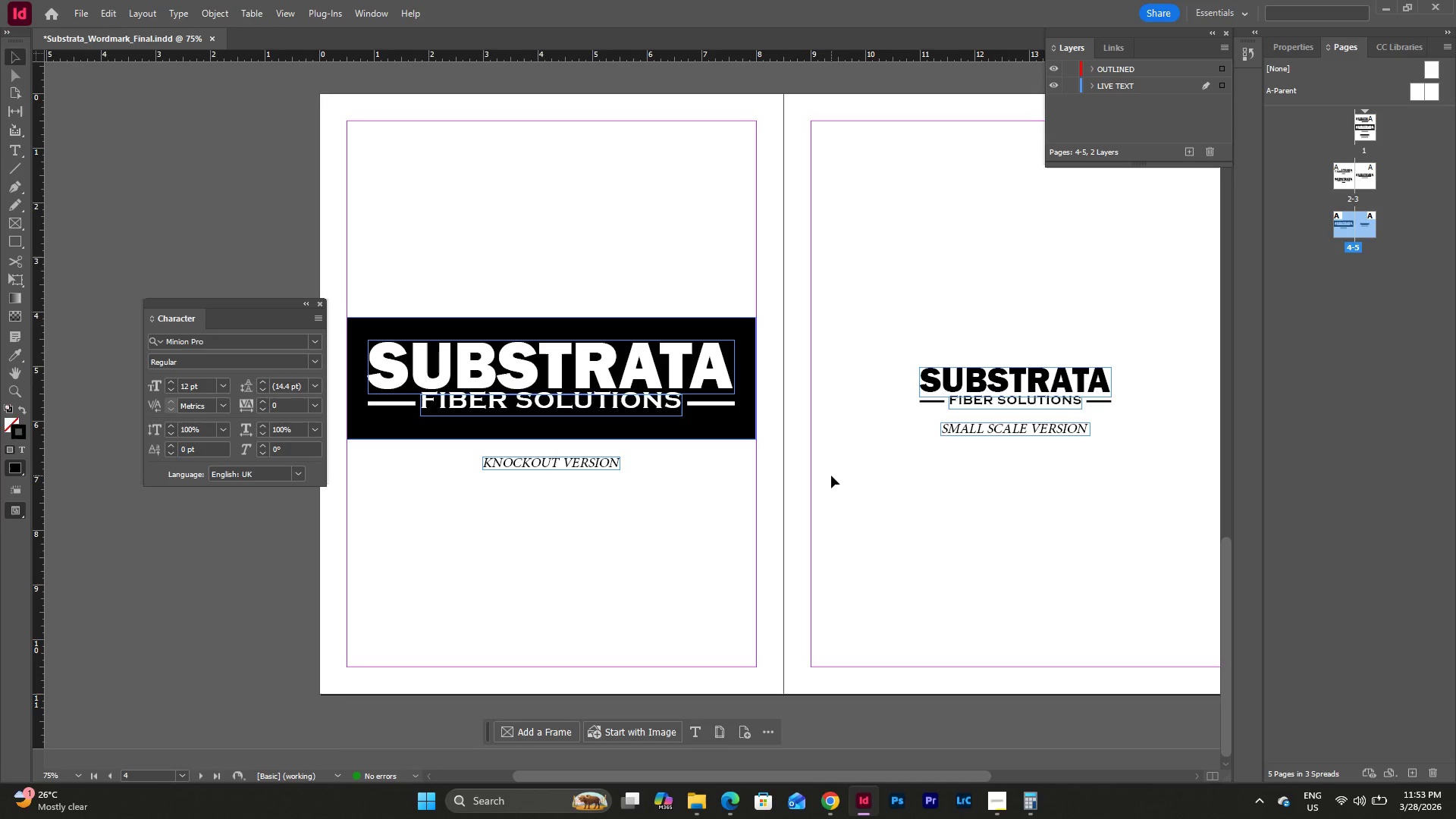 
wait(17.58)
 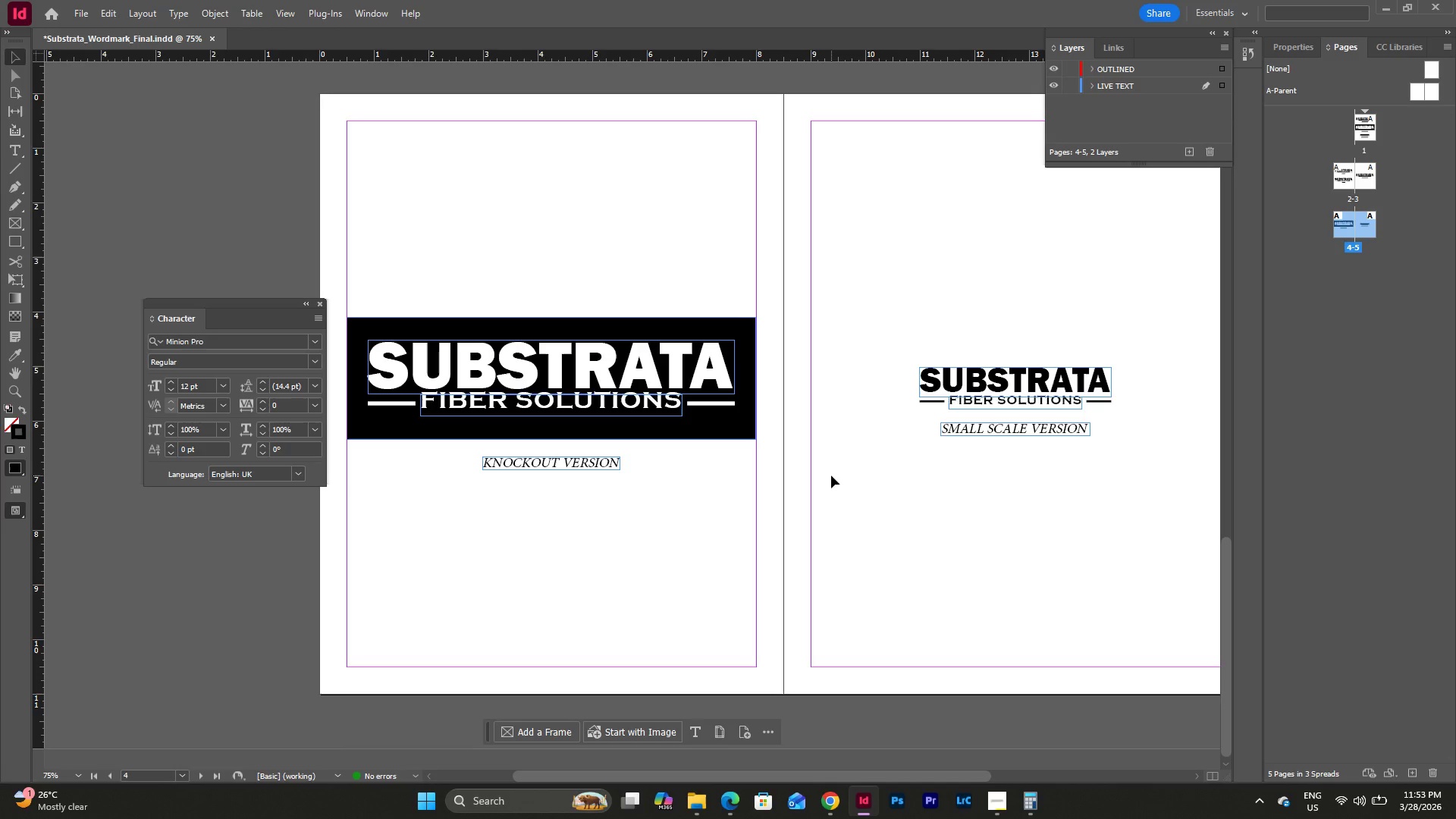 
scroll: coordinate [892, 500], scroll_direction: up, amount: 11.0
 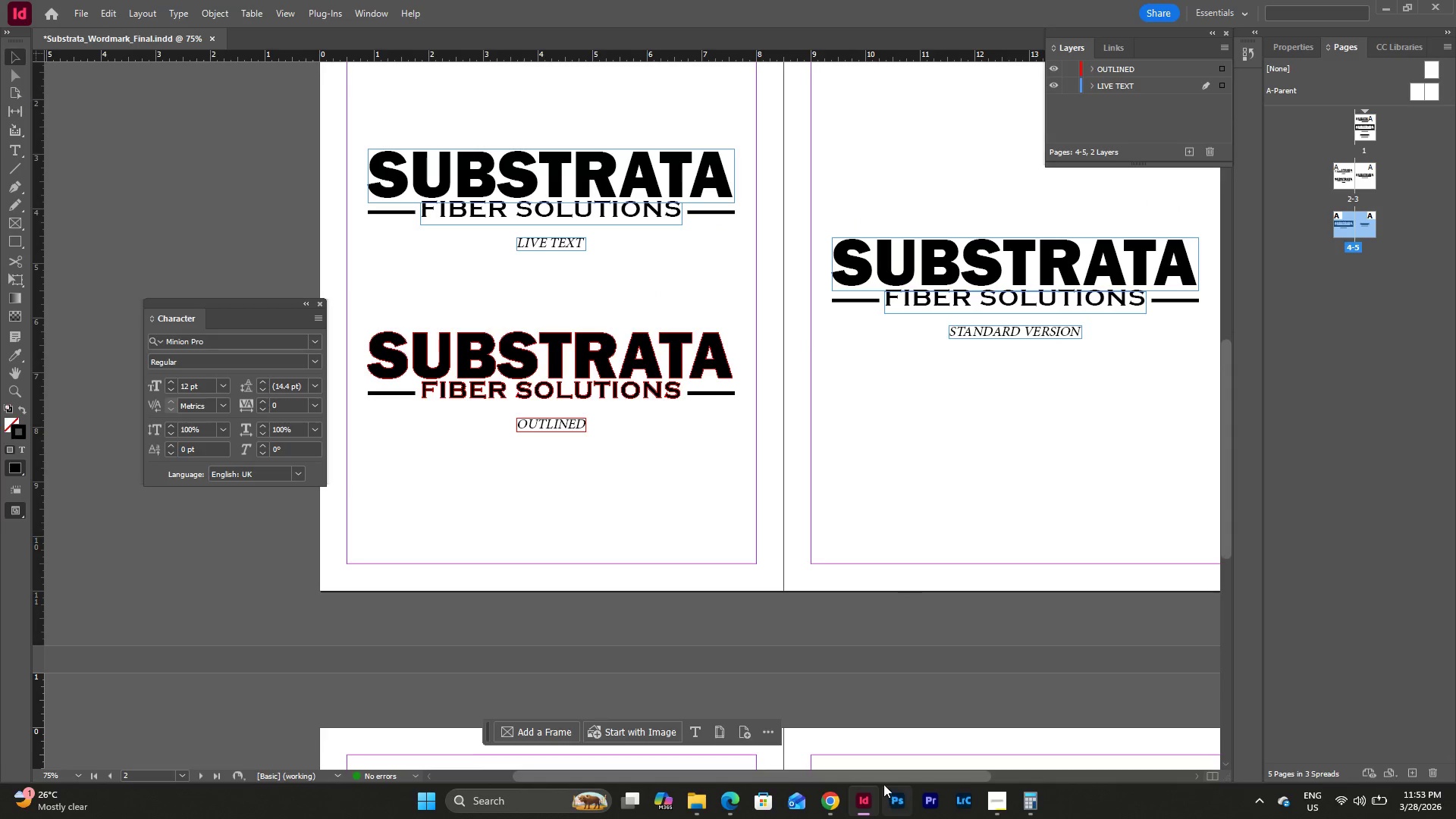 
left_click_drag(start_coordinate=[883, 776], to_coordinate=[970, 765])
 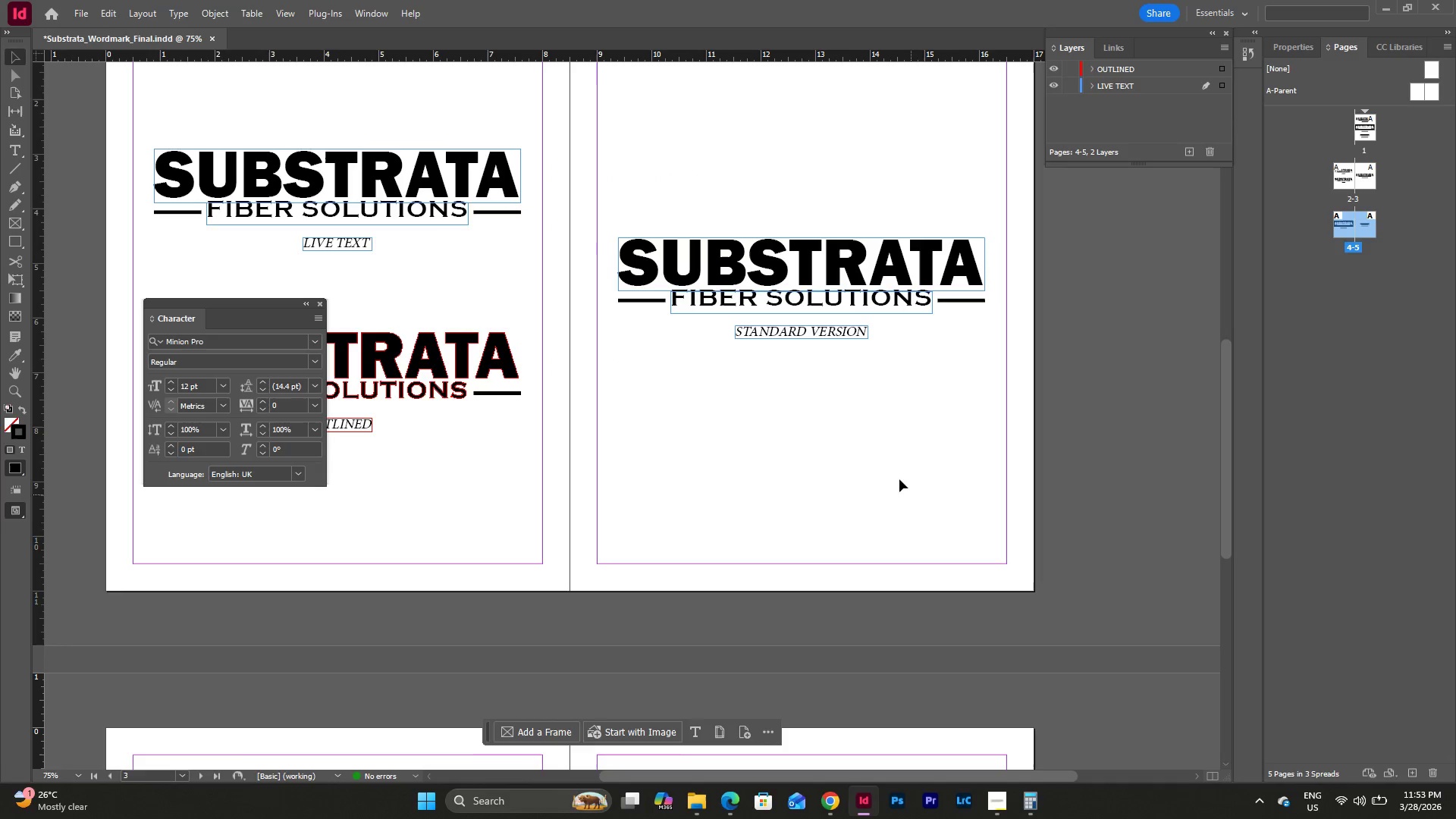 
left_click([888, 466])
 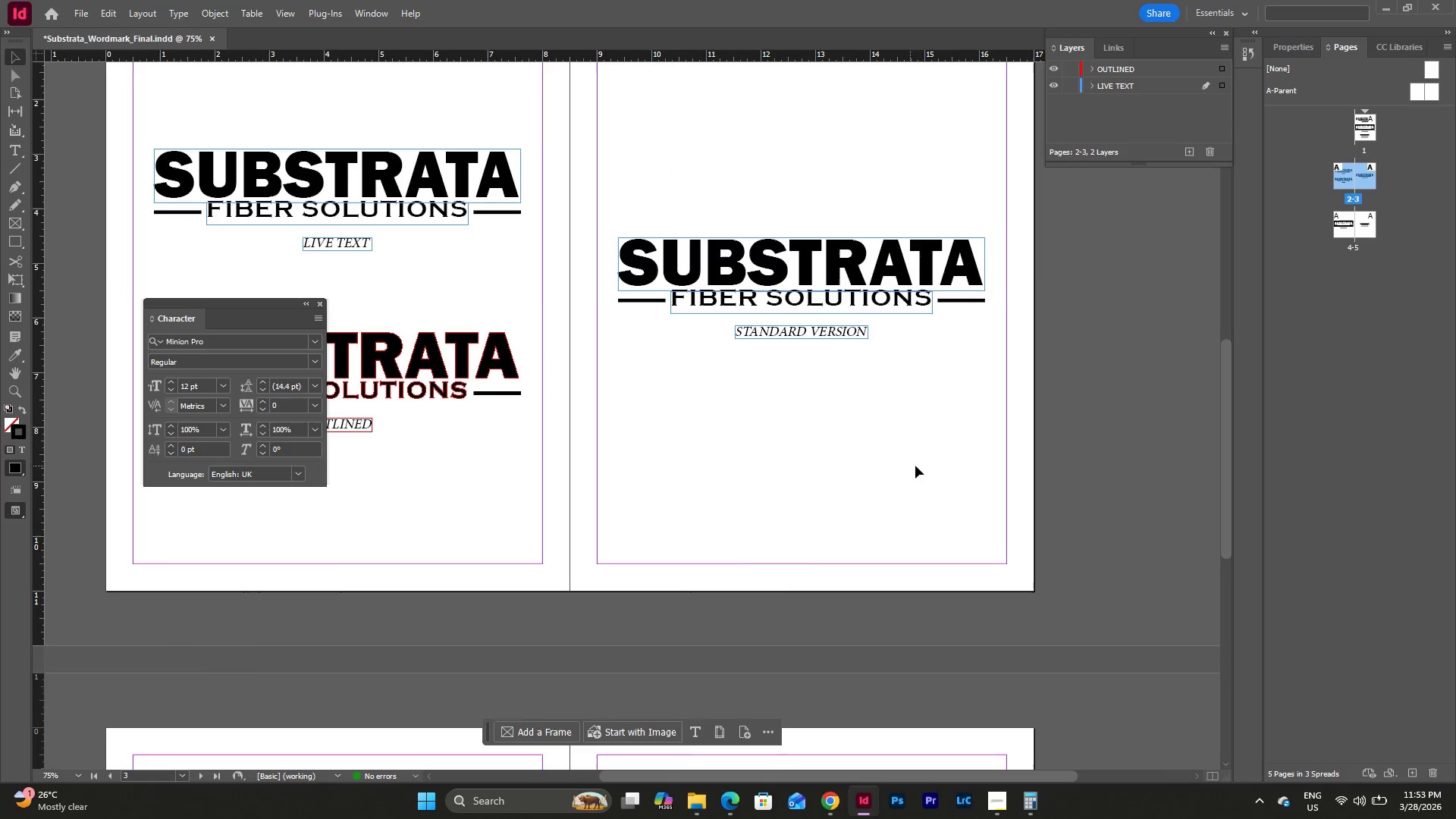 
scroll: coordinate [915, 466], scroll_direction: up, amount: 5.0
 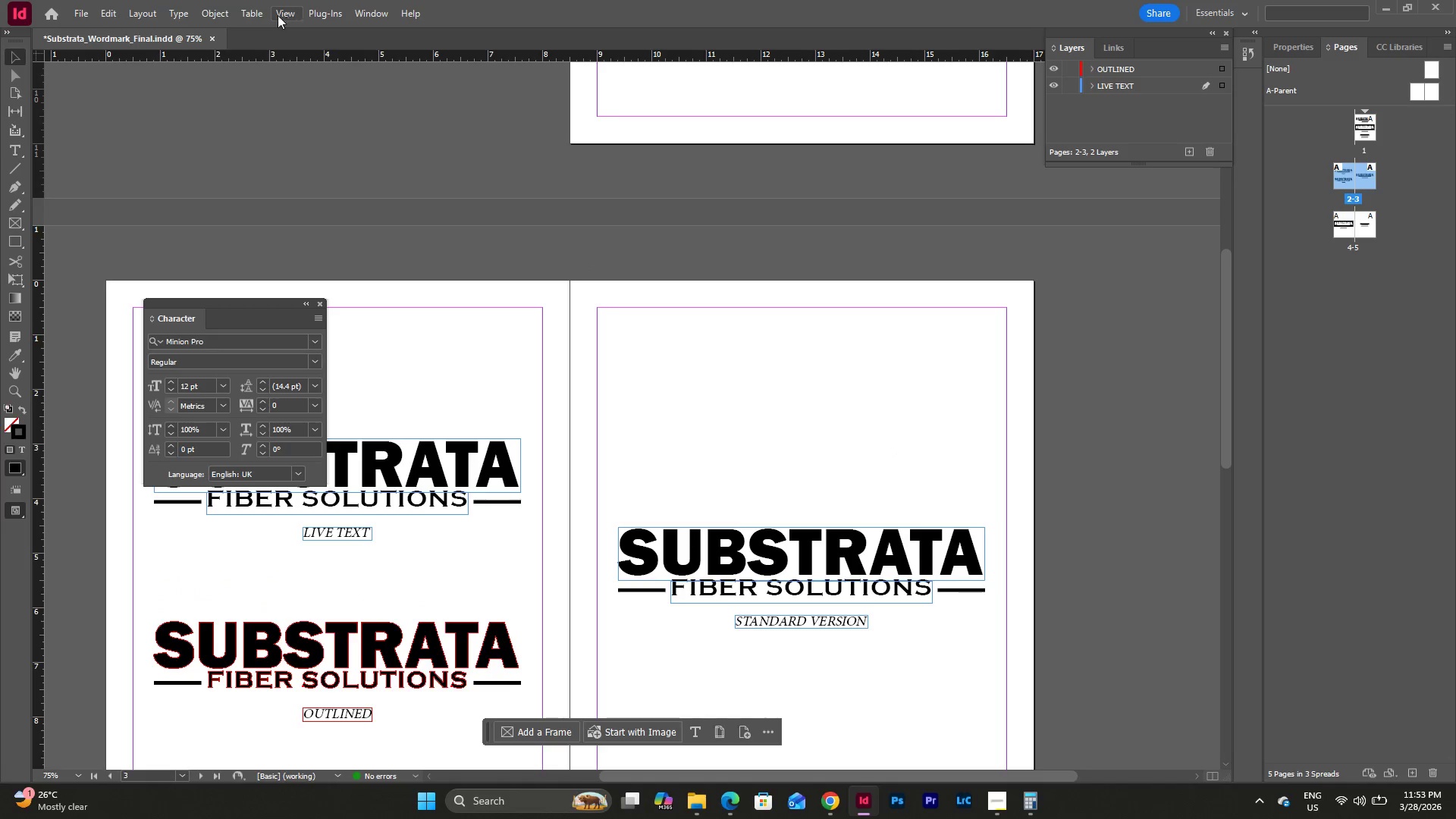 
left_click([365, 11])
 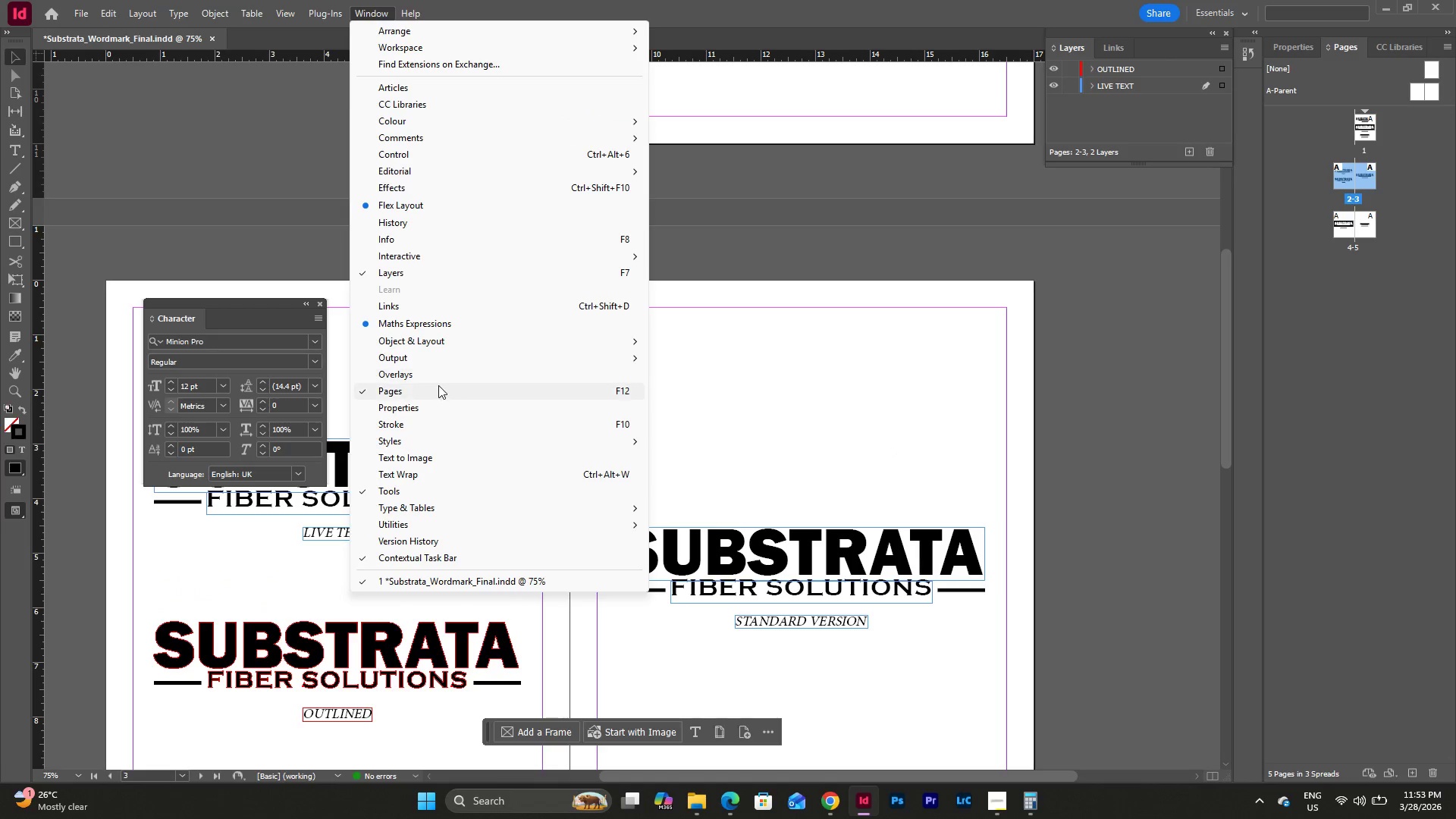 
left_click([438, 389])
 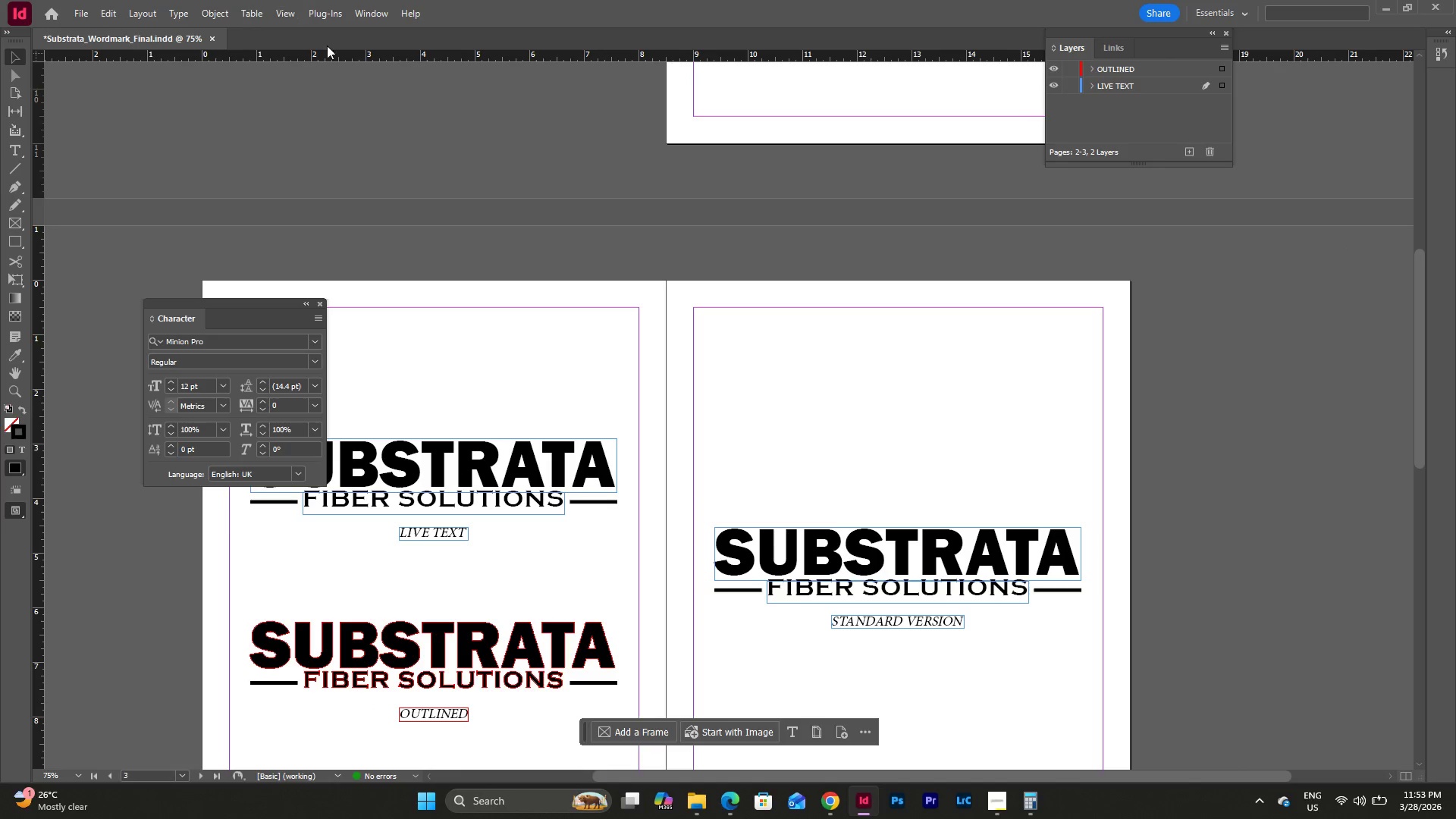 
left_click([366, 10])
 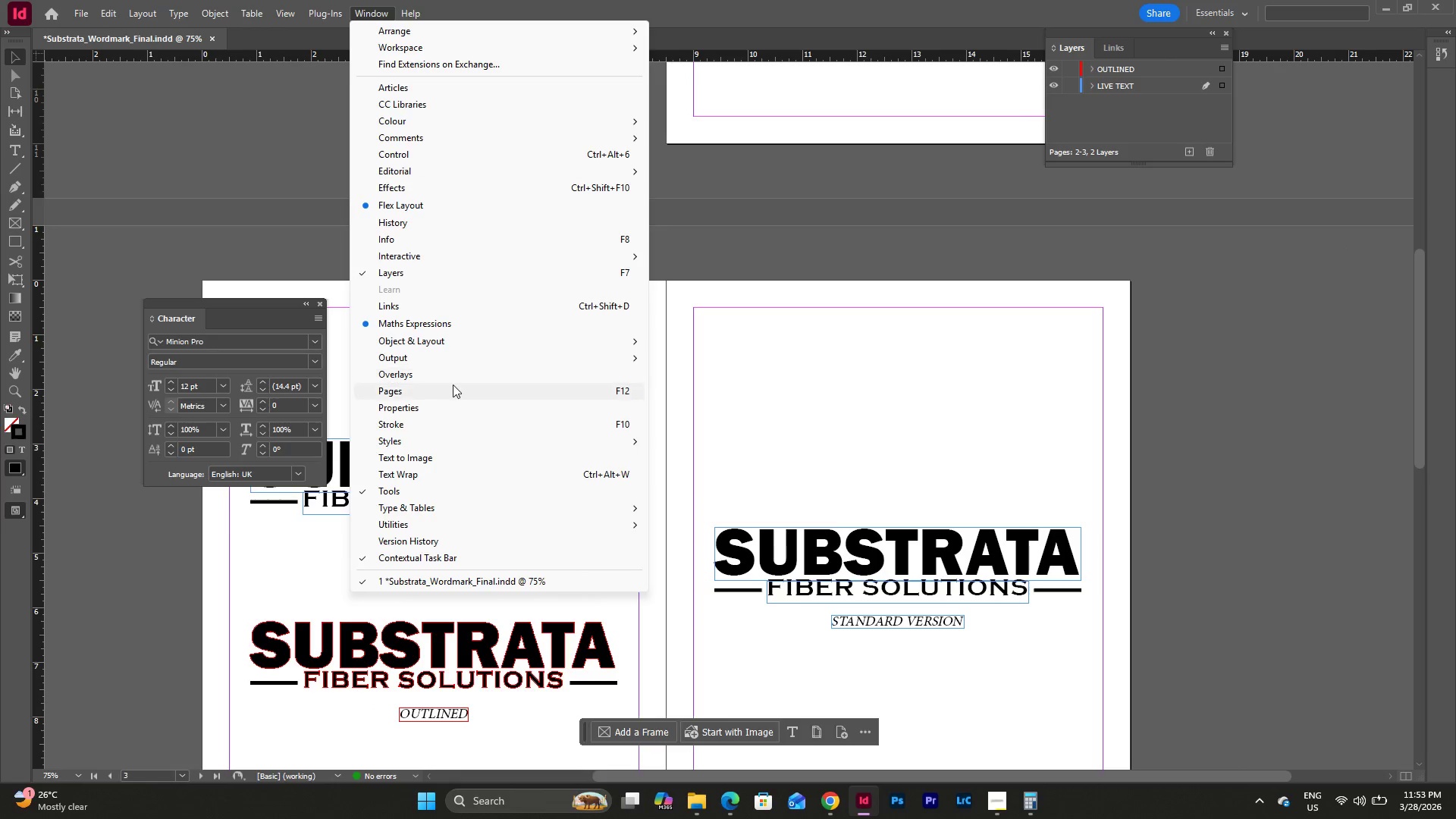 
left_click([448, 388])
 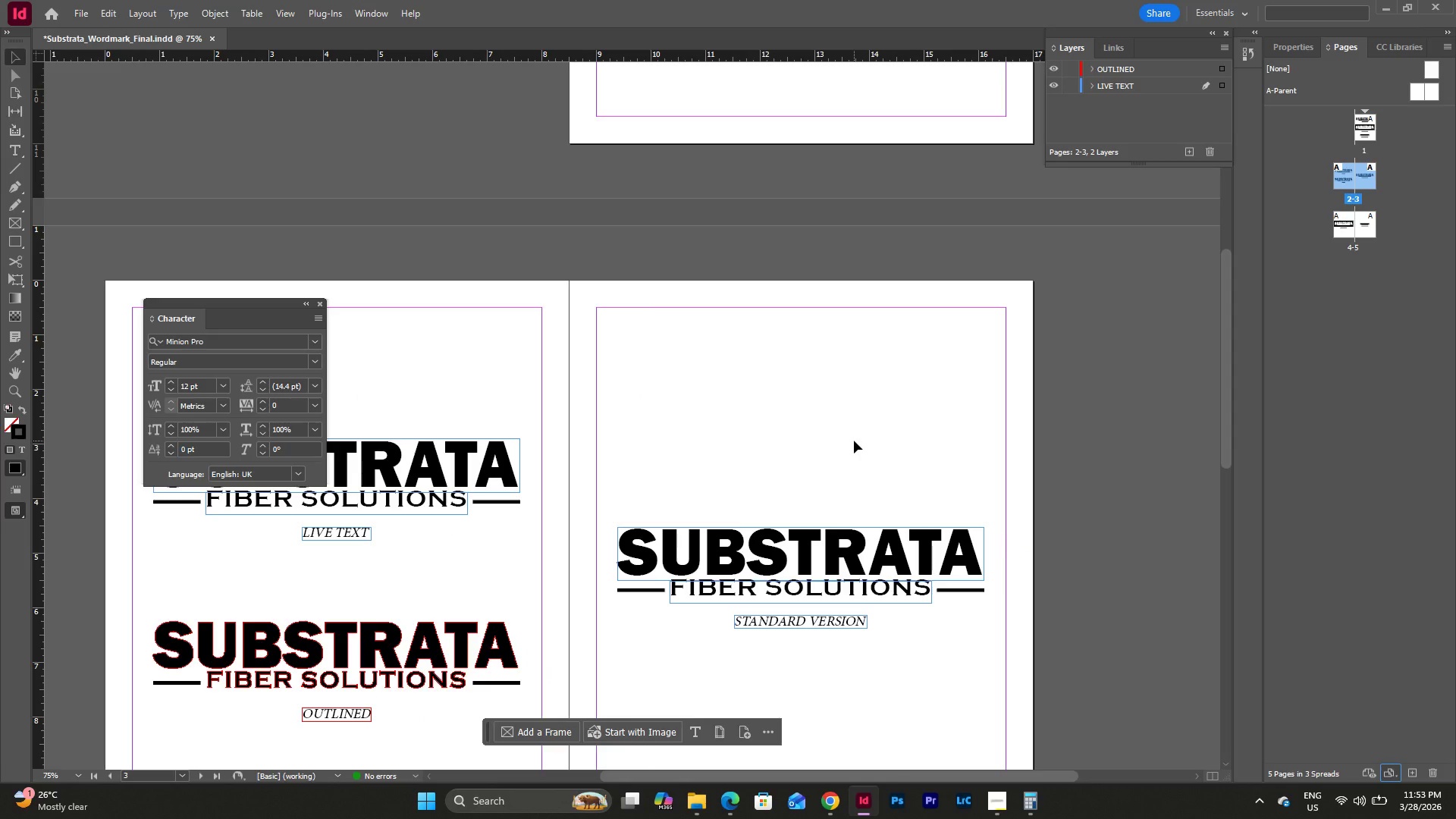 
left_click([1429, 305])
 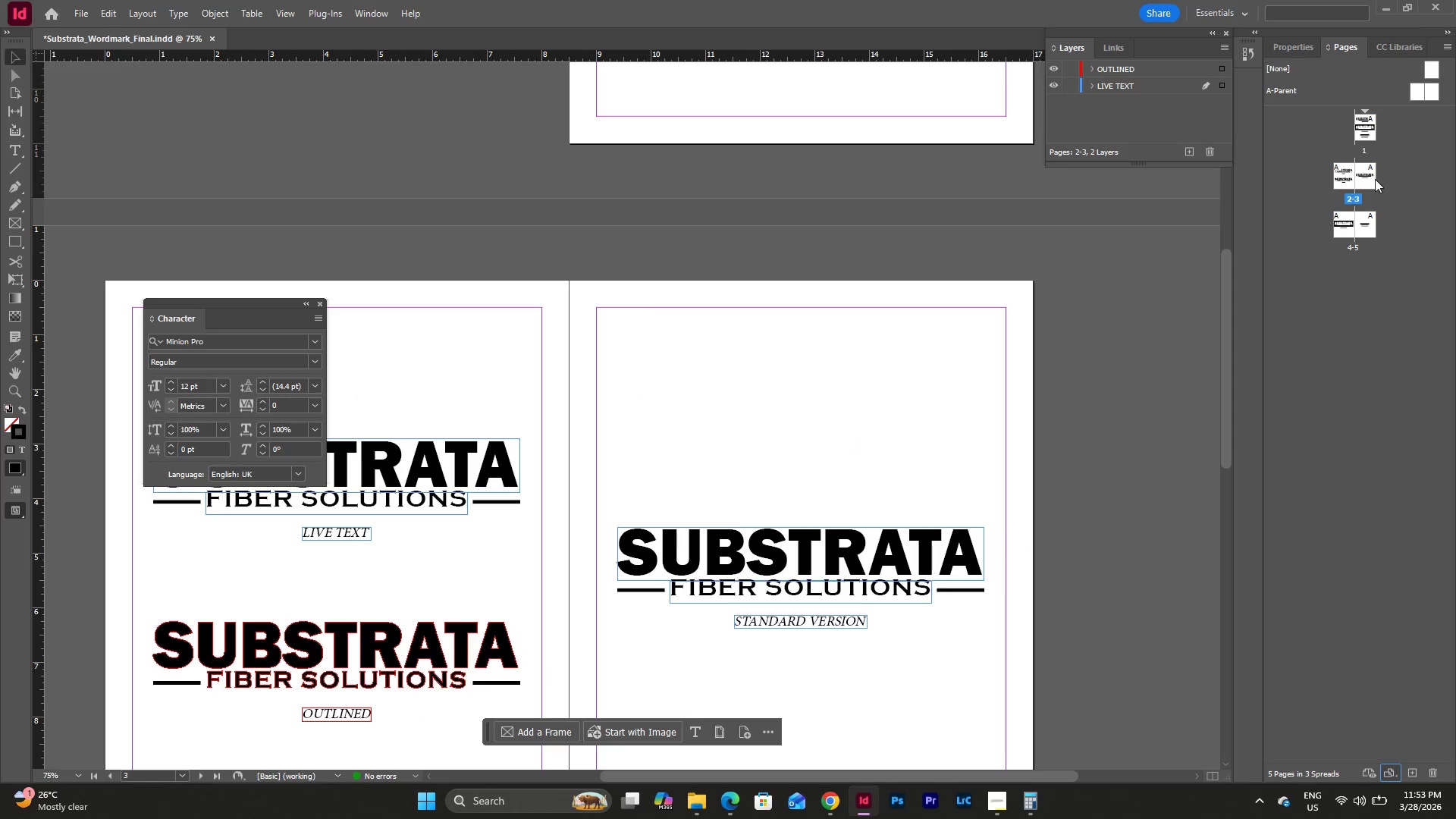 
left_click([1369, 174])
 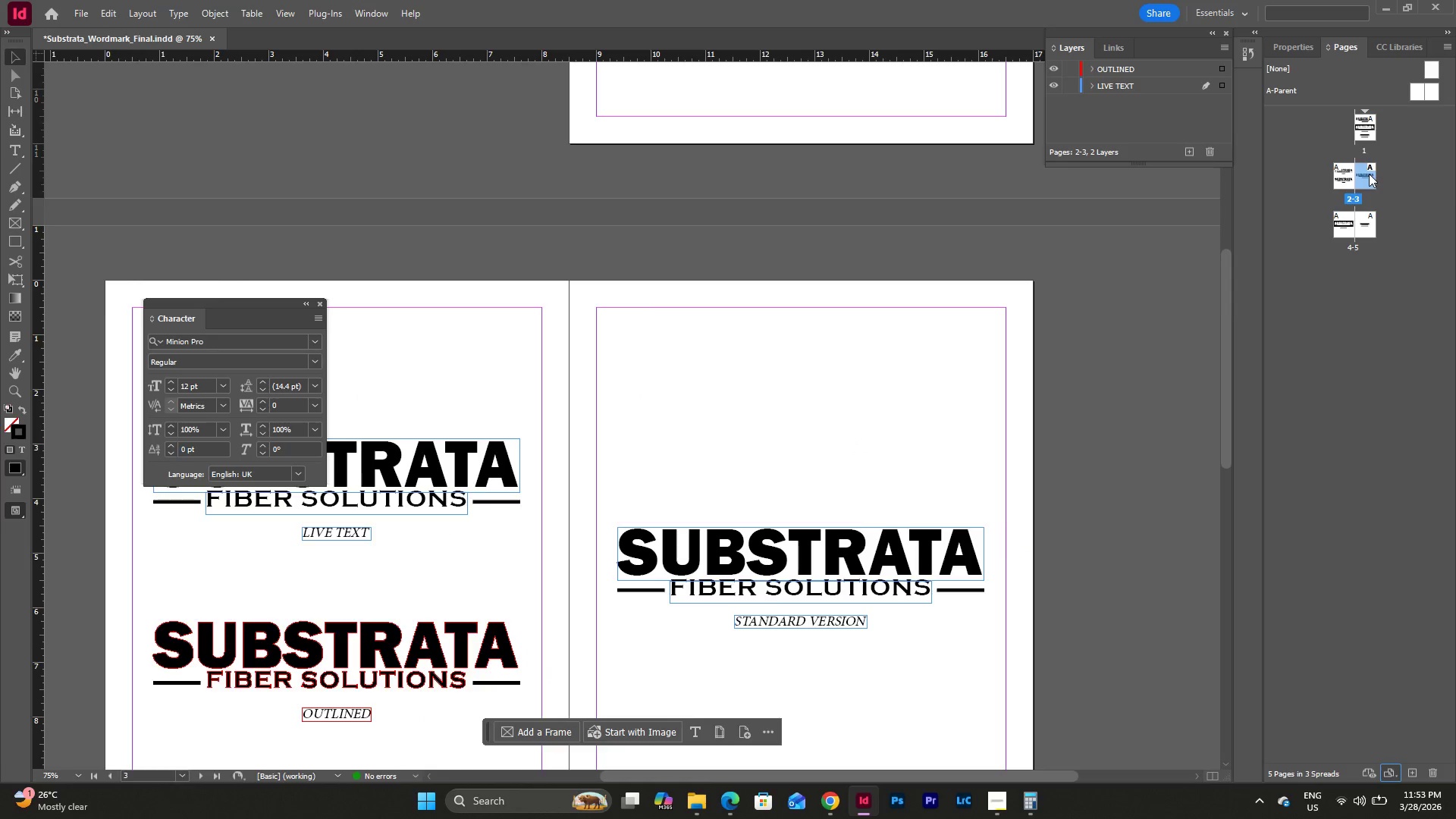 
double_click([1369, 174])
 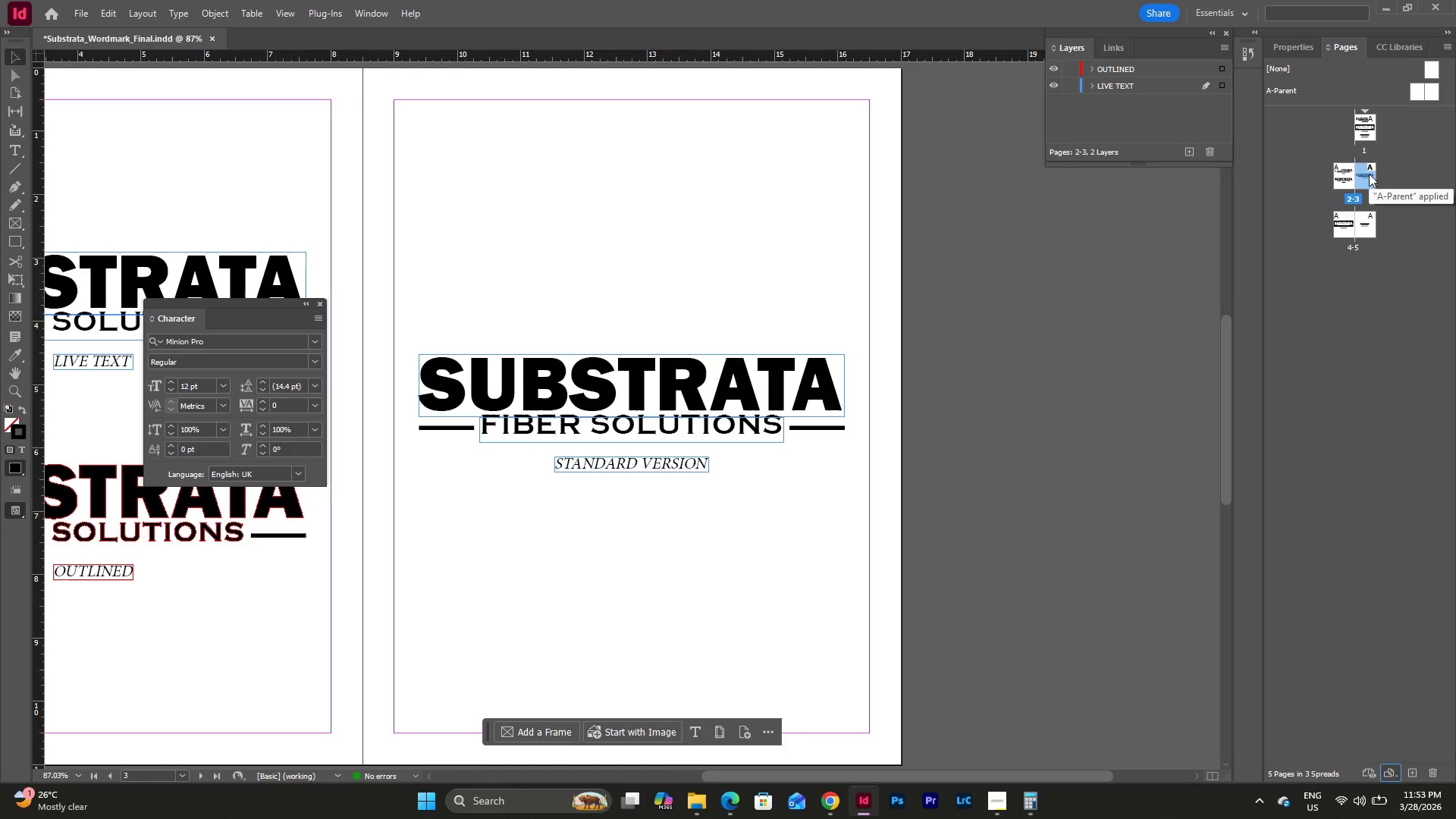 
wait(9.78)
 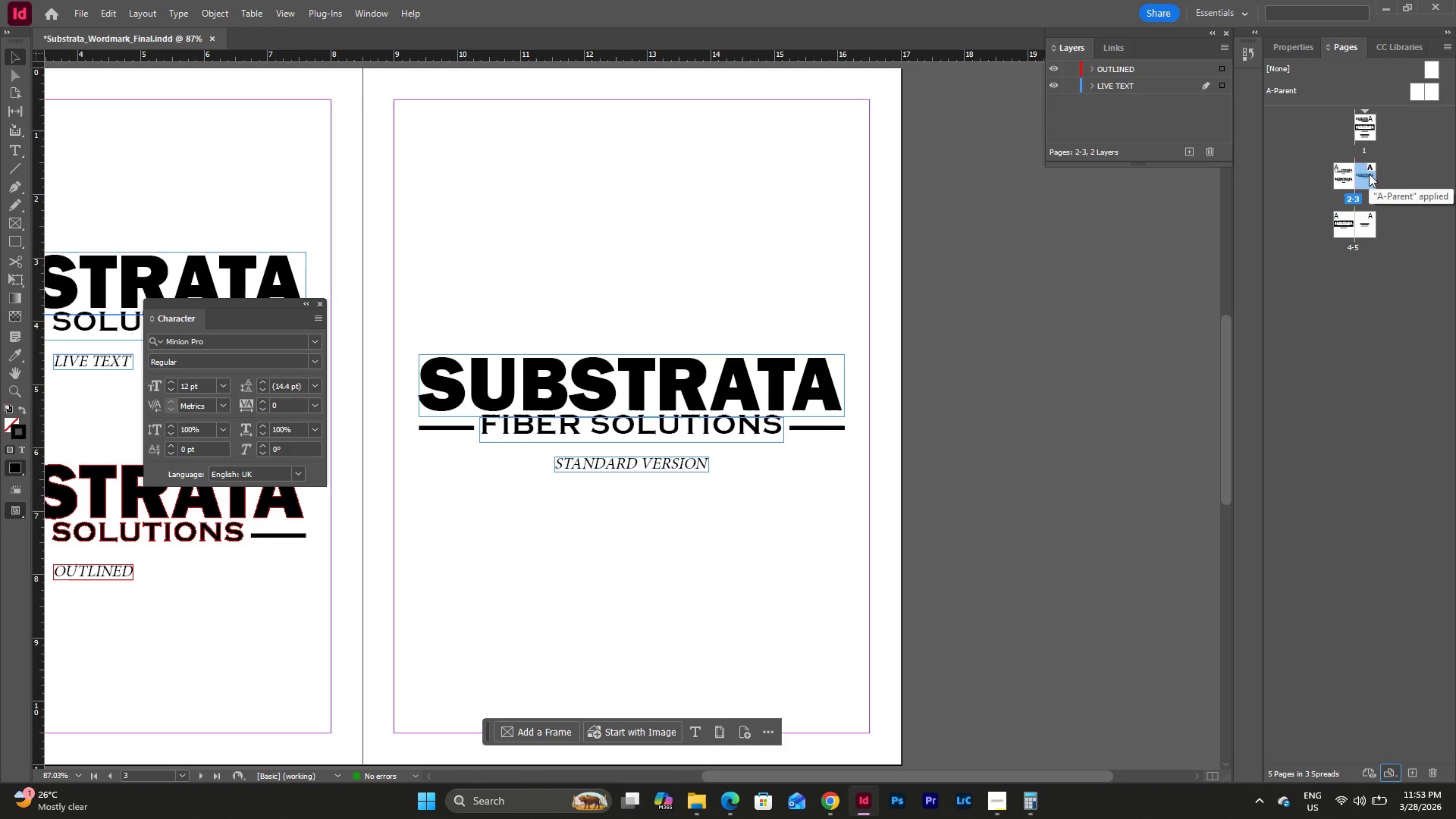 
key(Shift+P)
 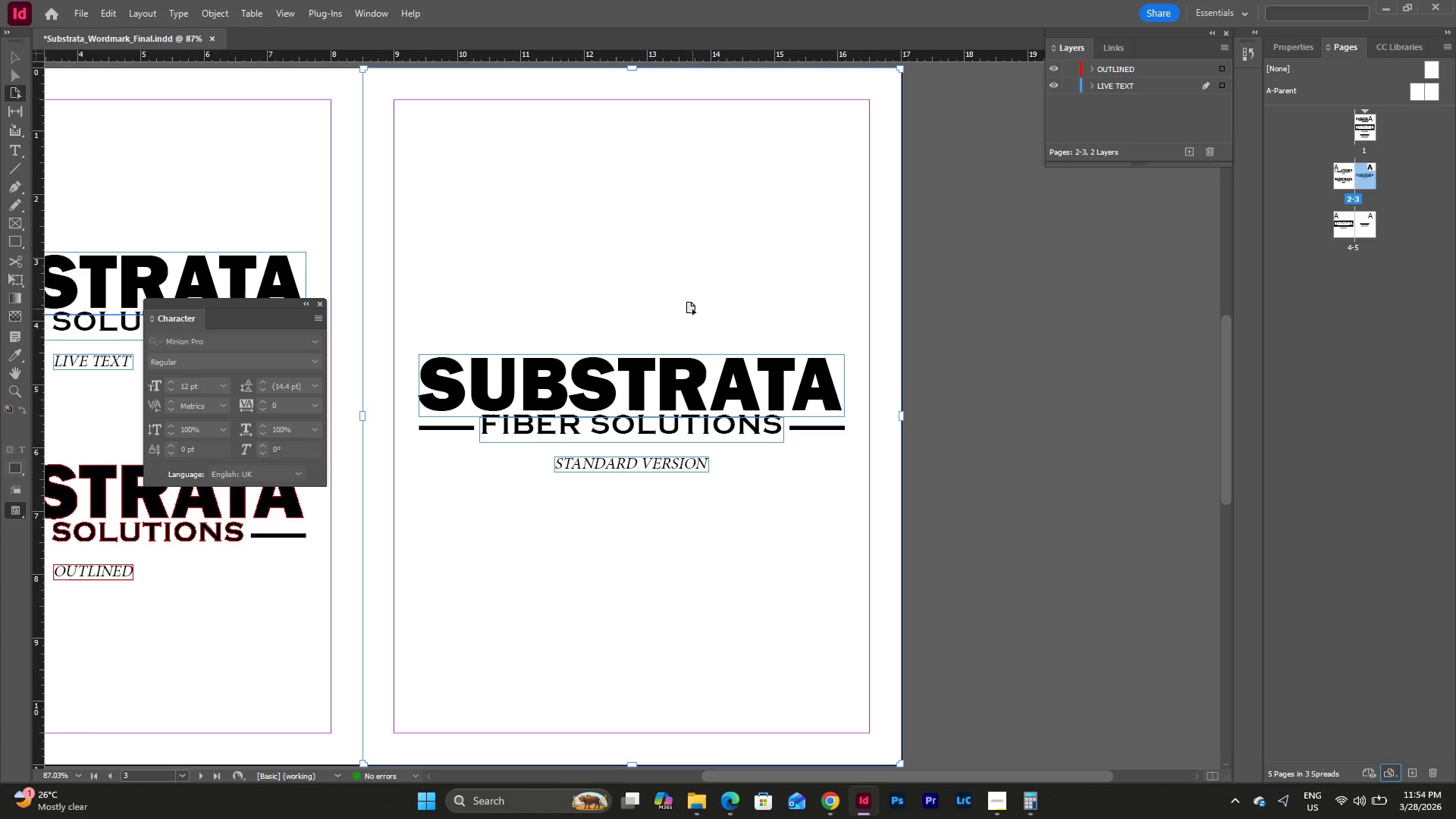 
wait(15.83)
 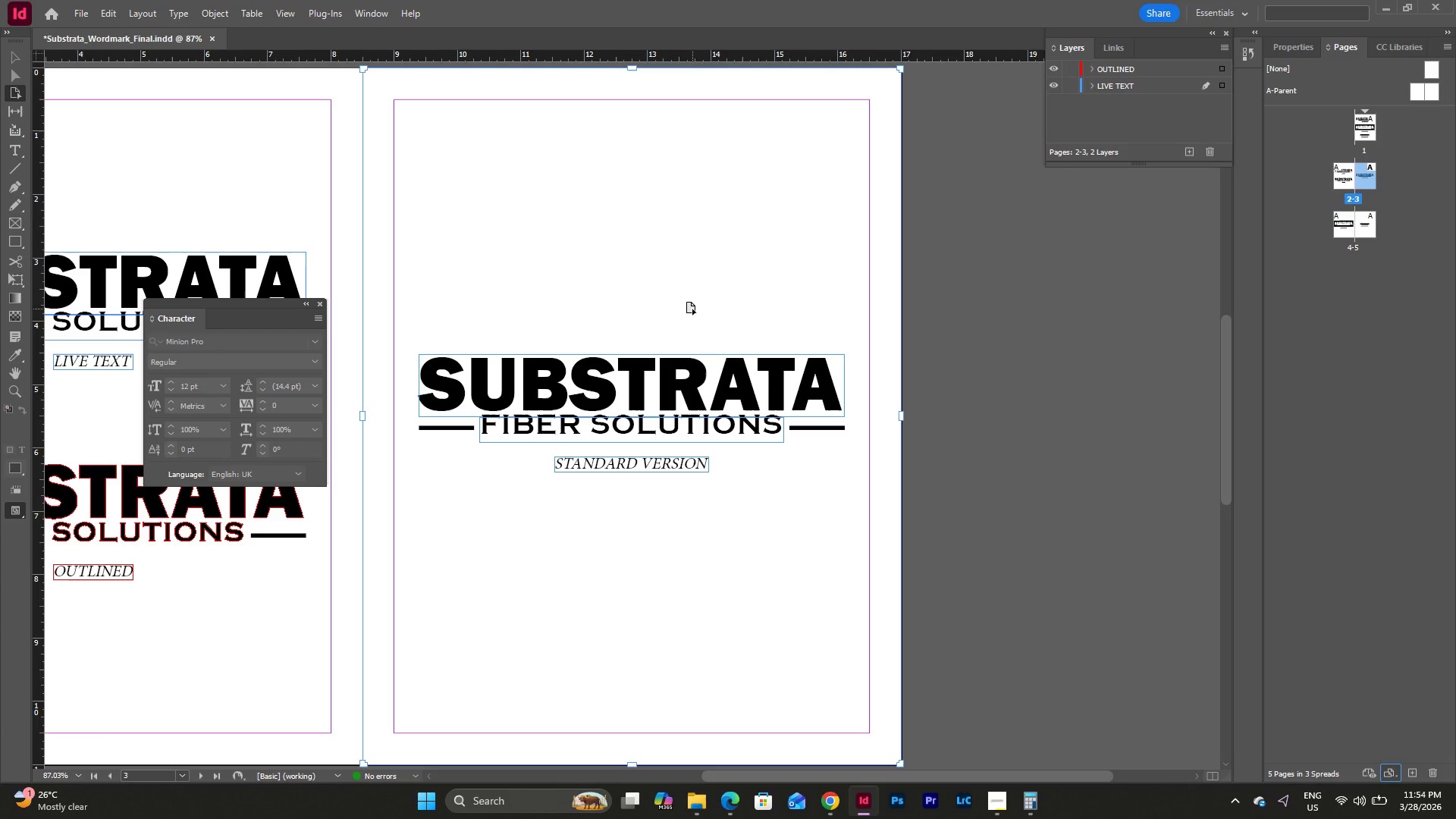 
left_click([736, 311])
 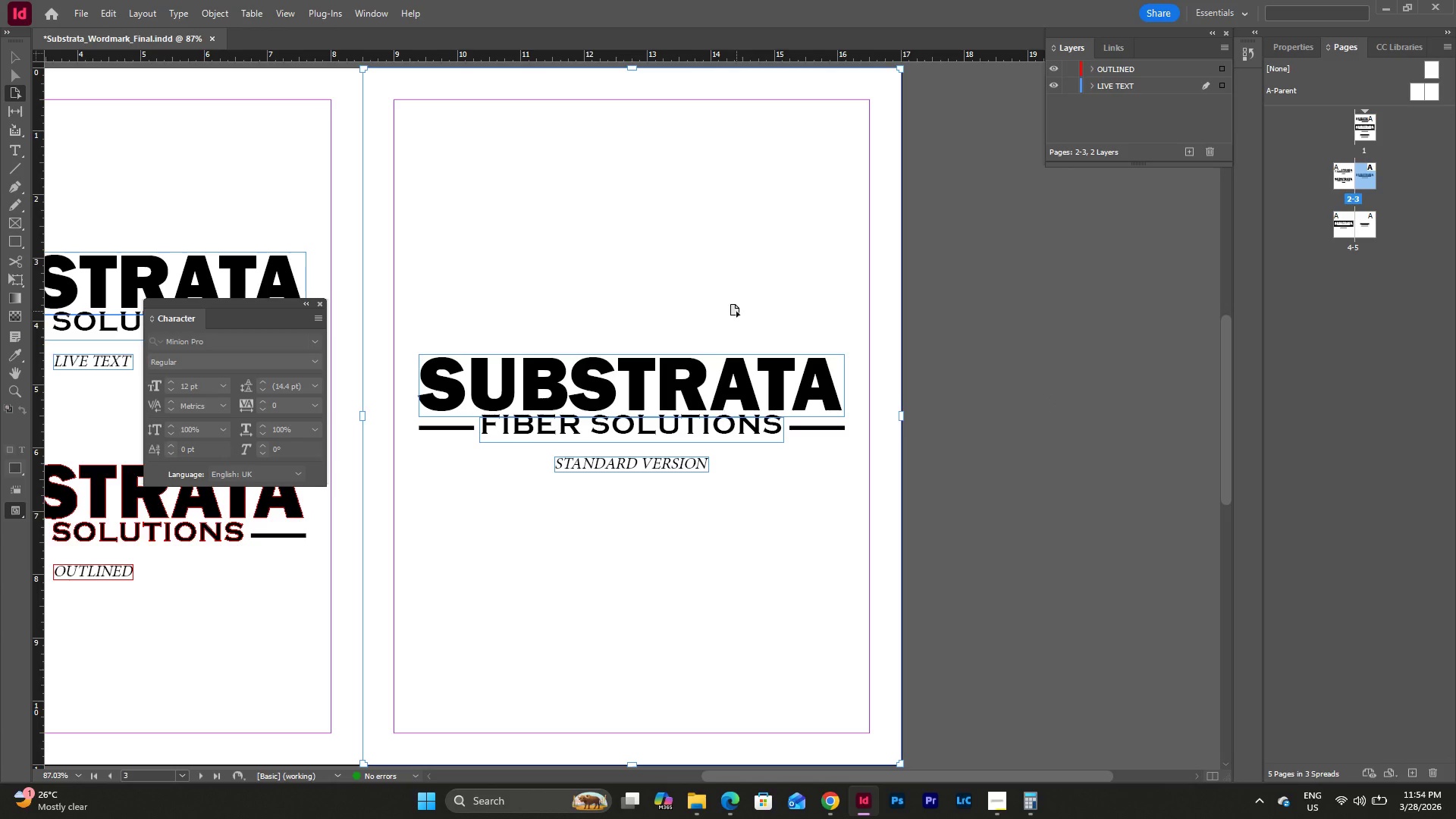 
left_click_drag(start_coordinate=[736, 311], to_coordinate=[822, 322])
 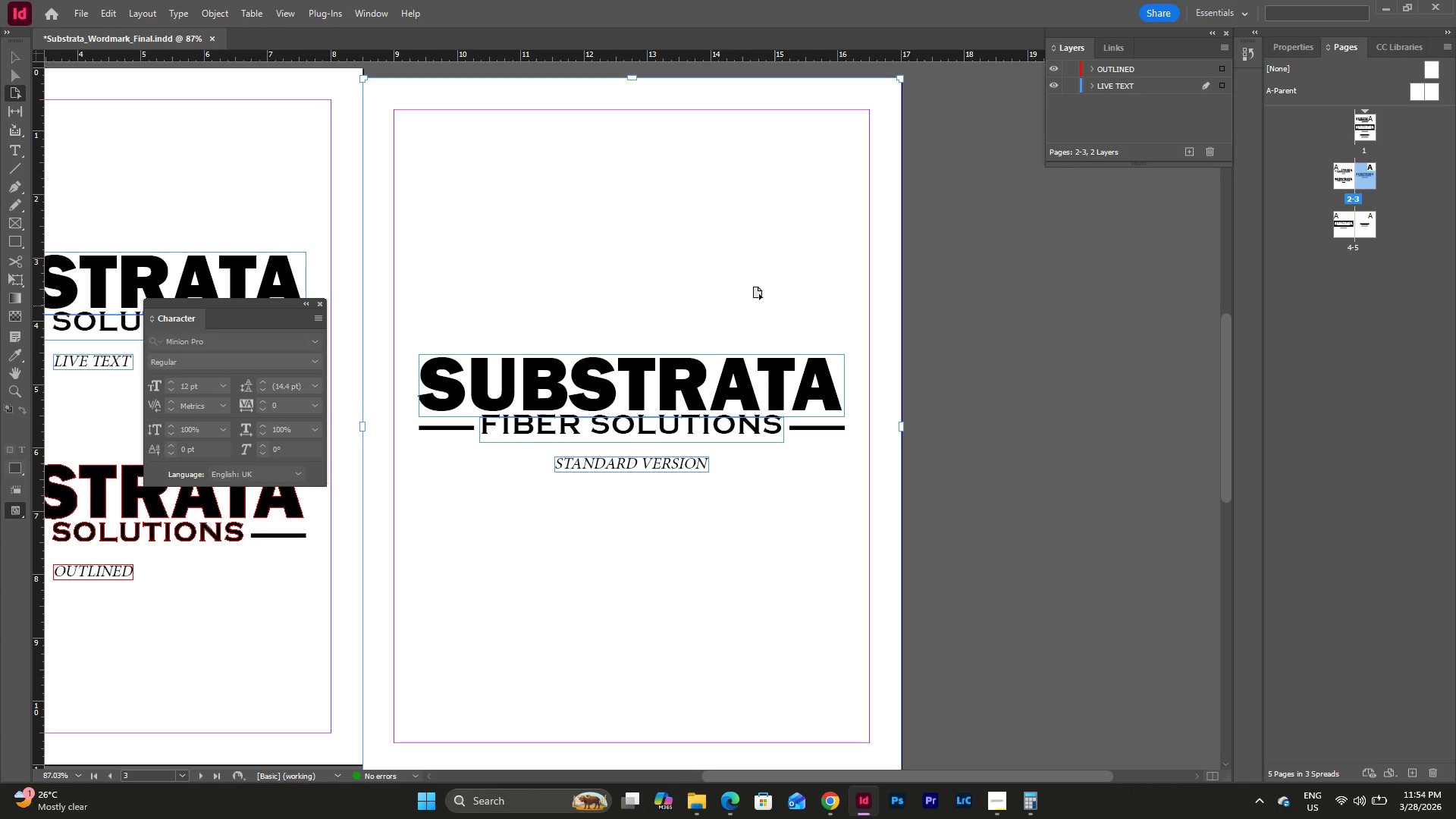 
left_click_drag(start_coordinate=[716, 266], to_coordinate=[717, 257])
 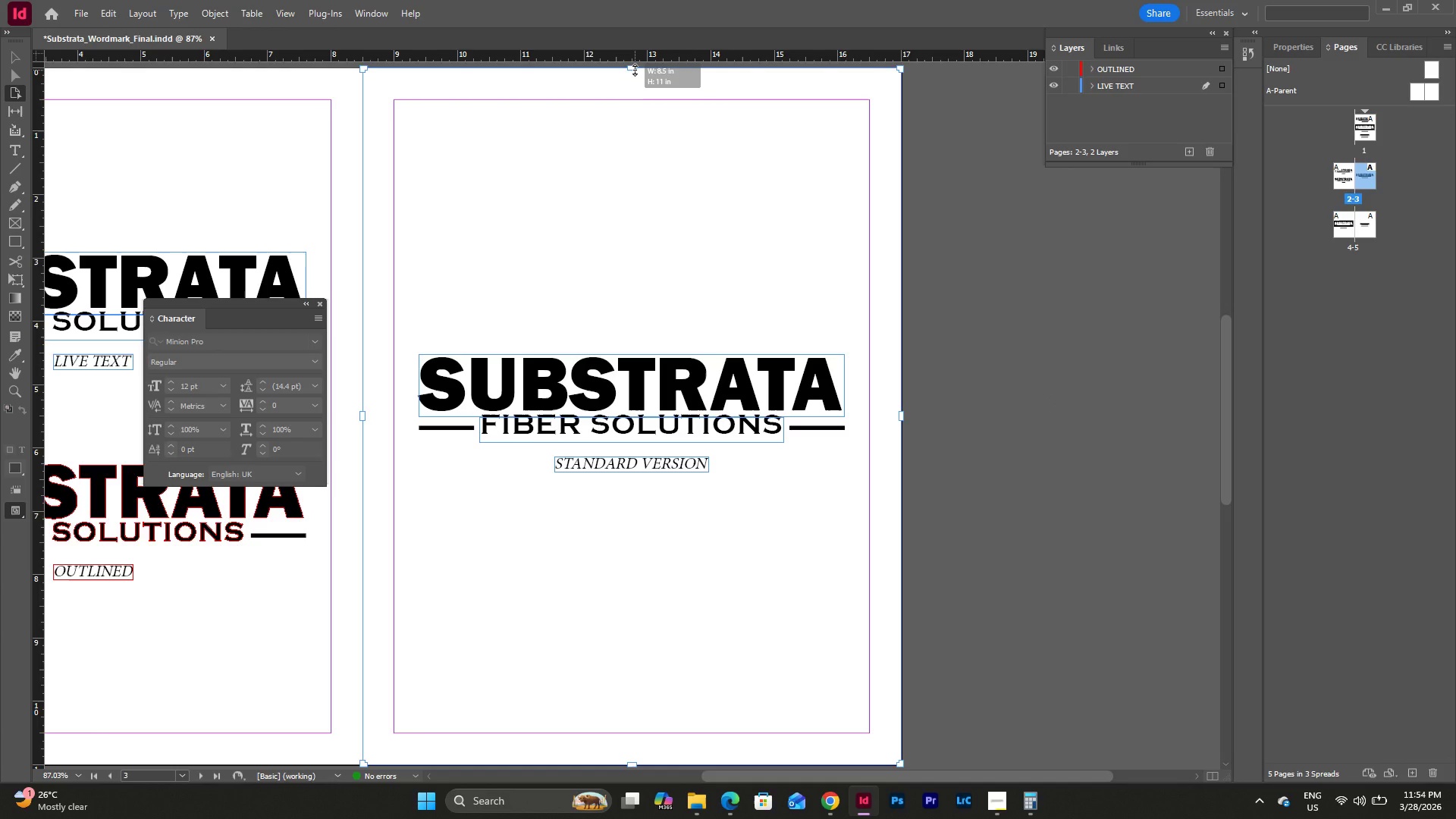 
left_click([635, 70])
 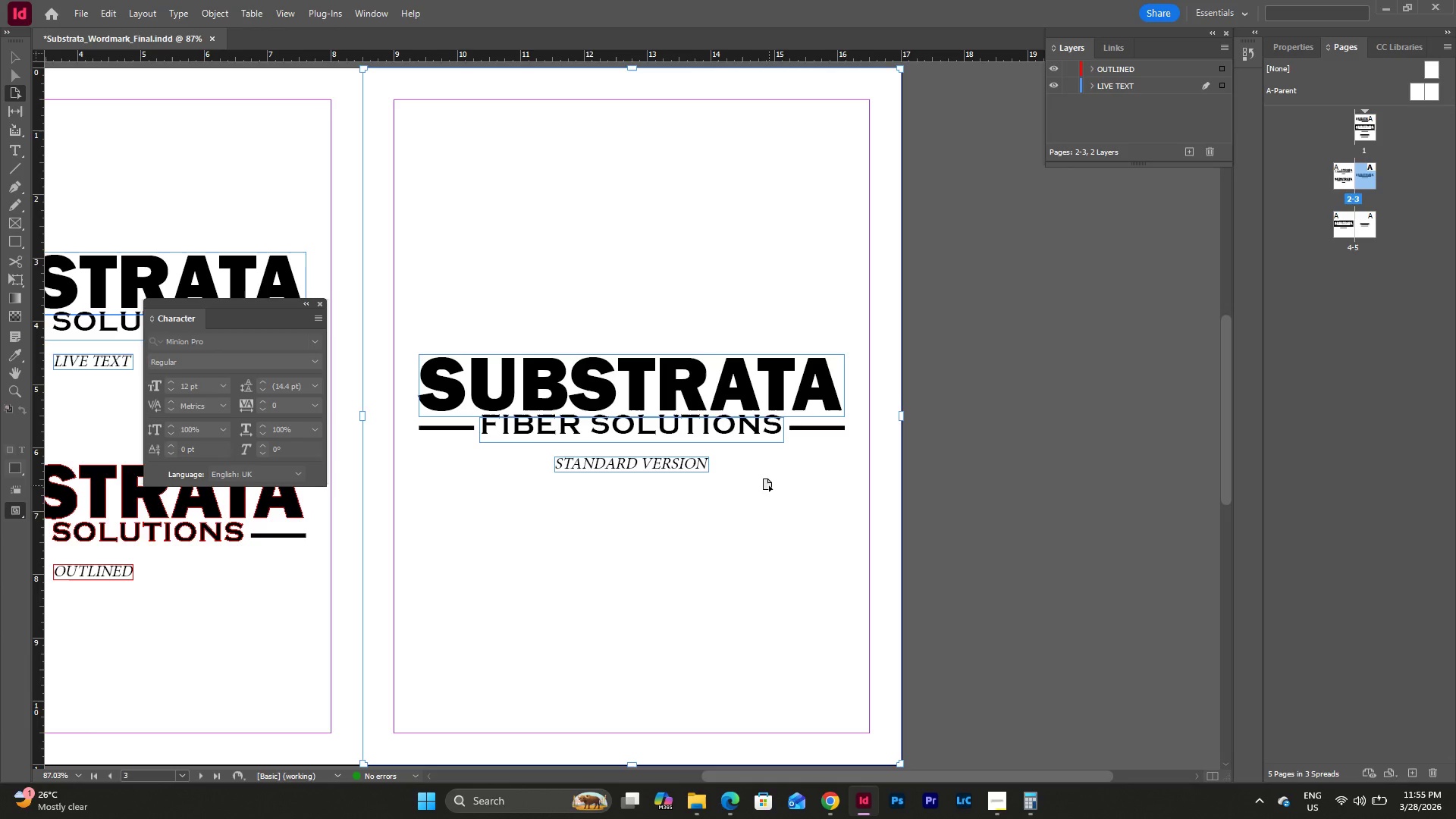 
wait(51.03)
 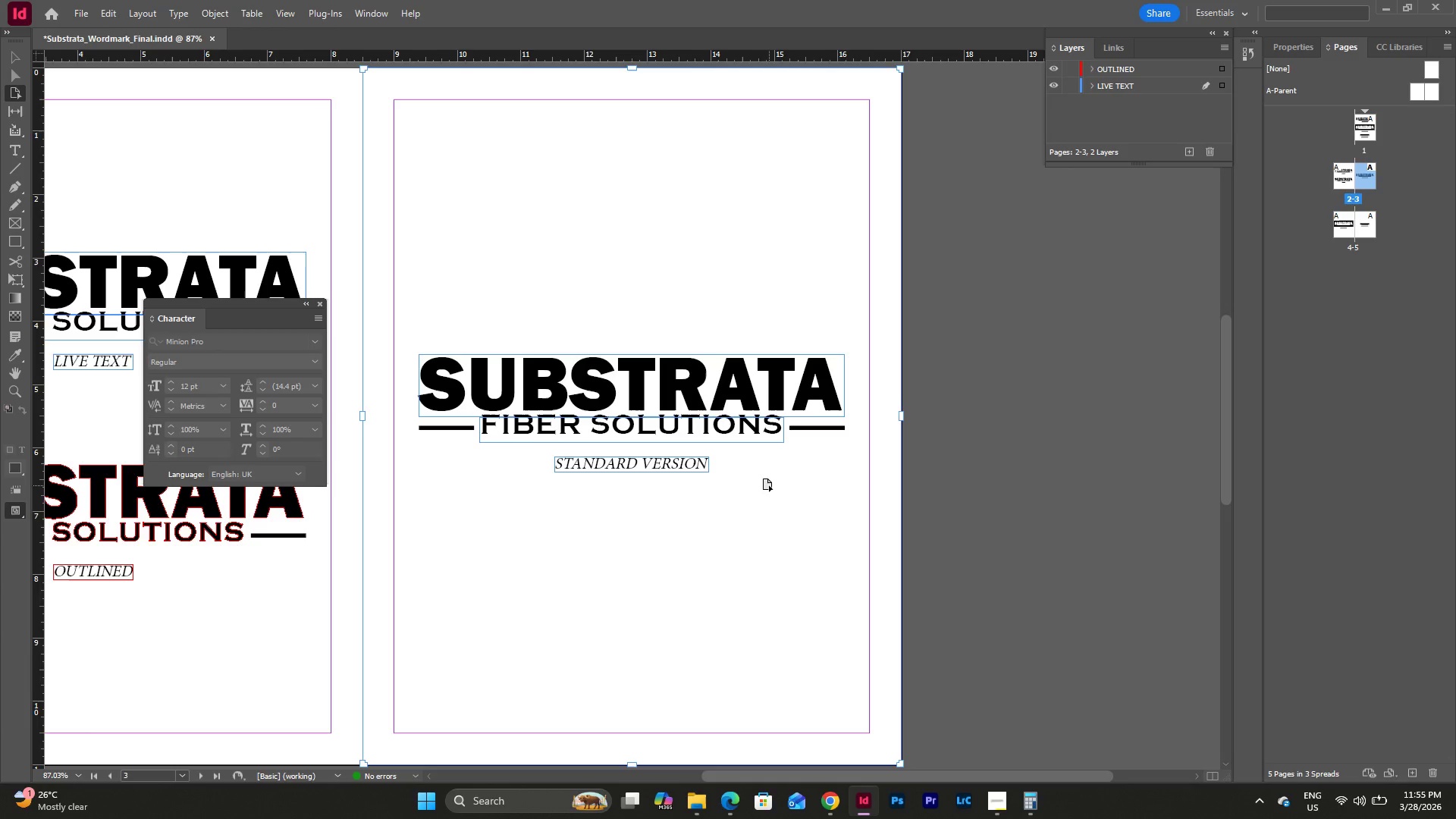 
left_click_drag(start_coordinate=[634, 69], to_coordinate=[637, 171])
 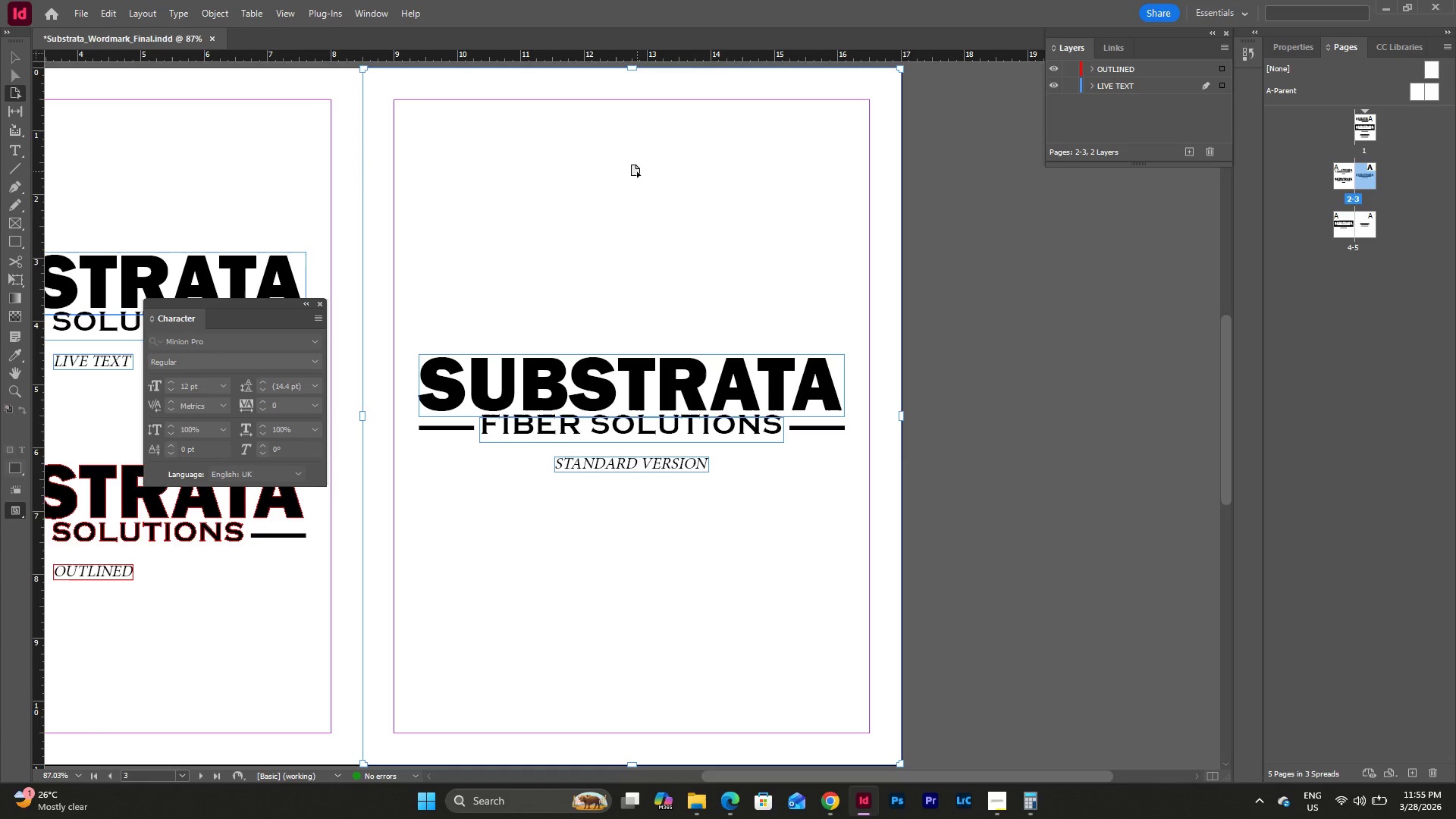 
key(Control+Z)
 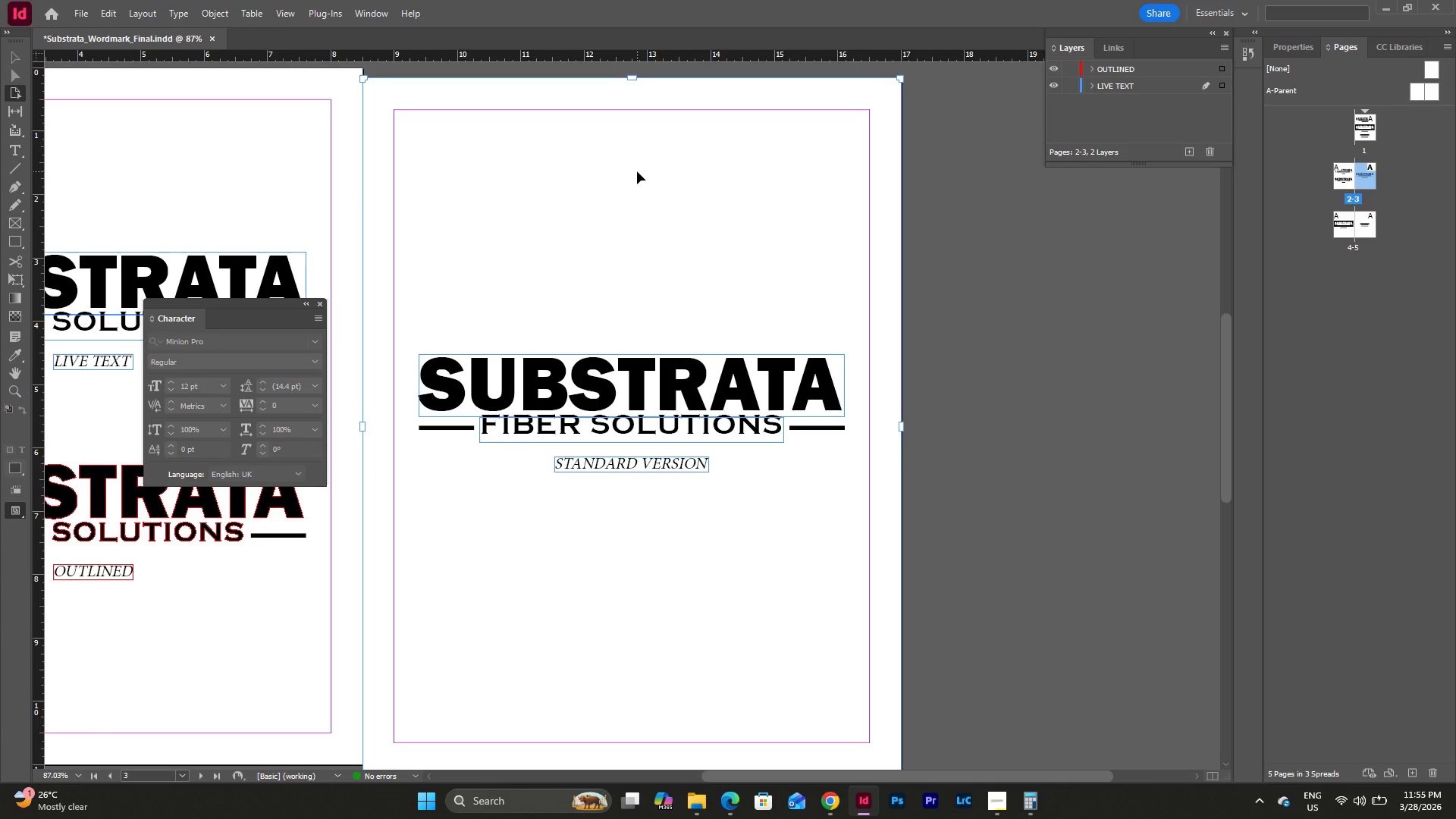 
key(Control+Z)
 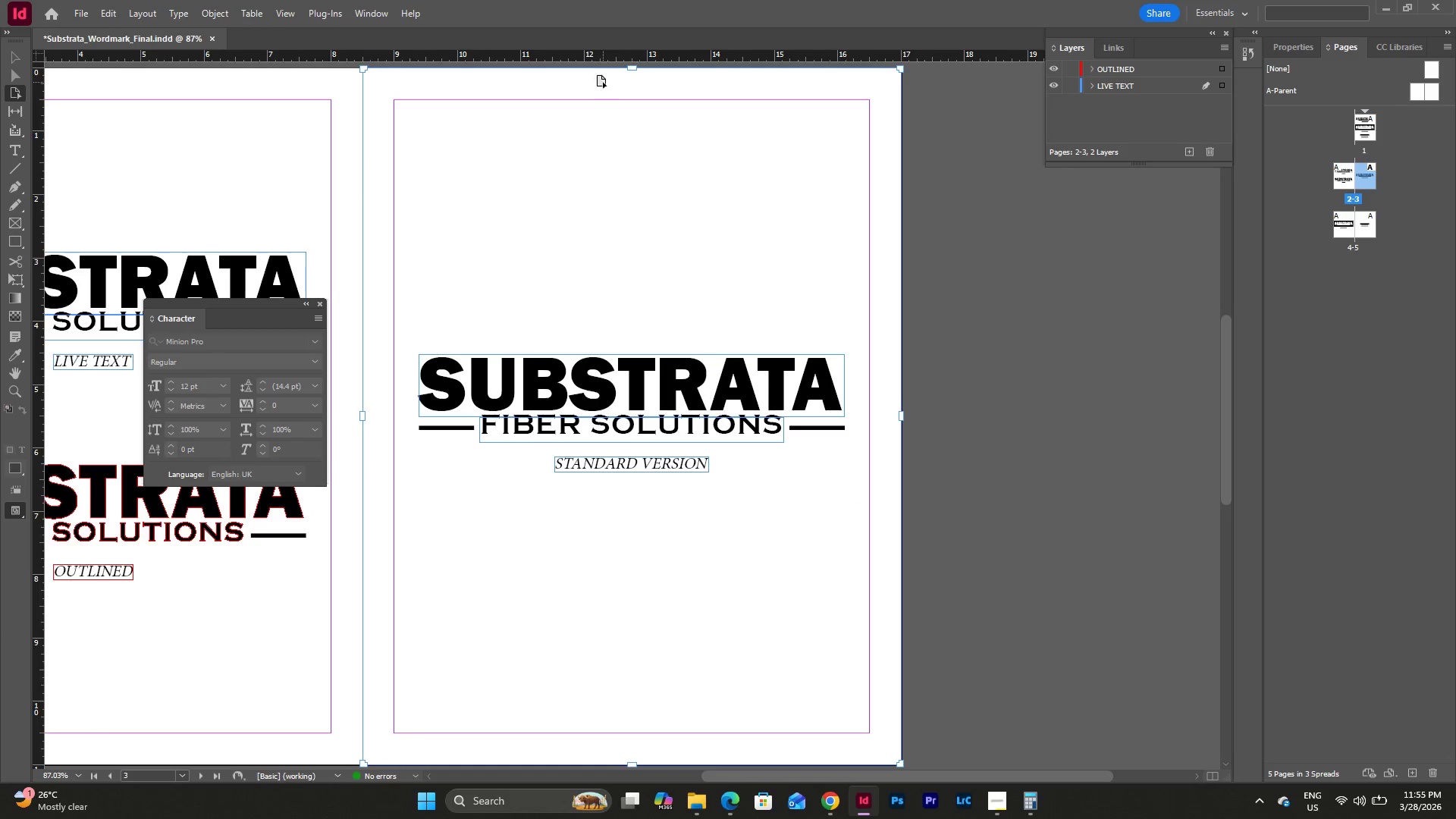 
left_click_drag(start_coordinate=[632, 70], to_coordinate=[636, 68])
 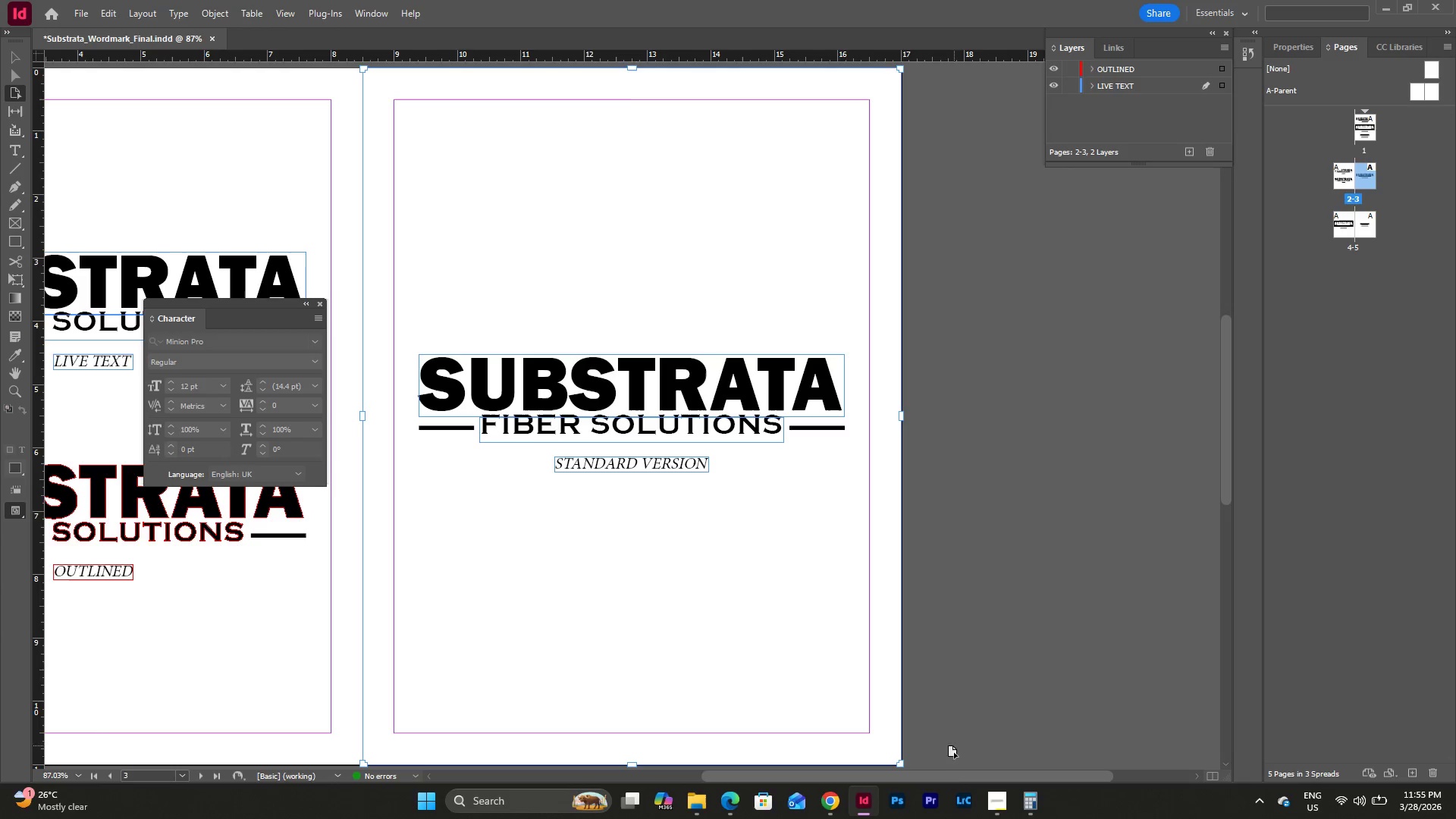 
left_click_drag(start_coordinate=[971, 777], to_coordinate=[915, 755])
 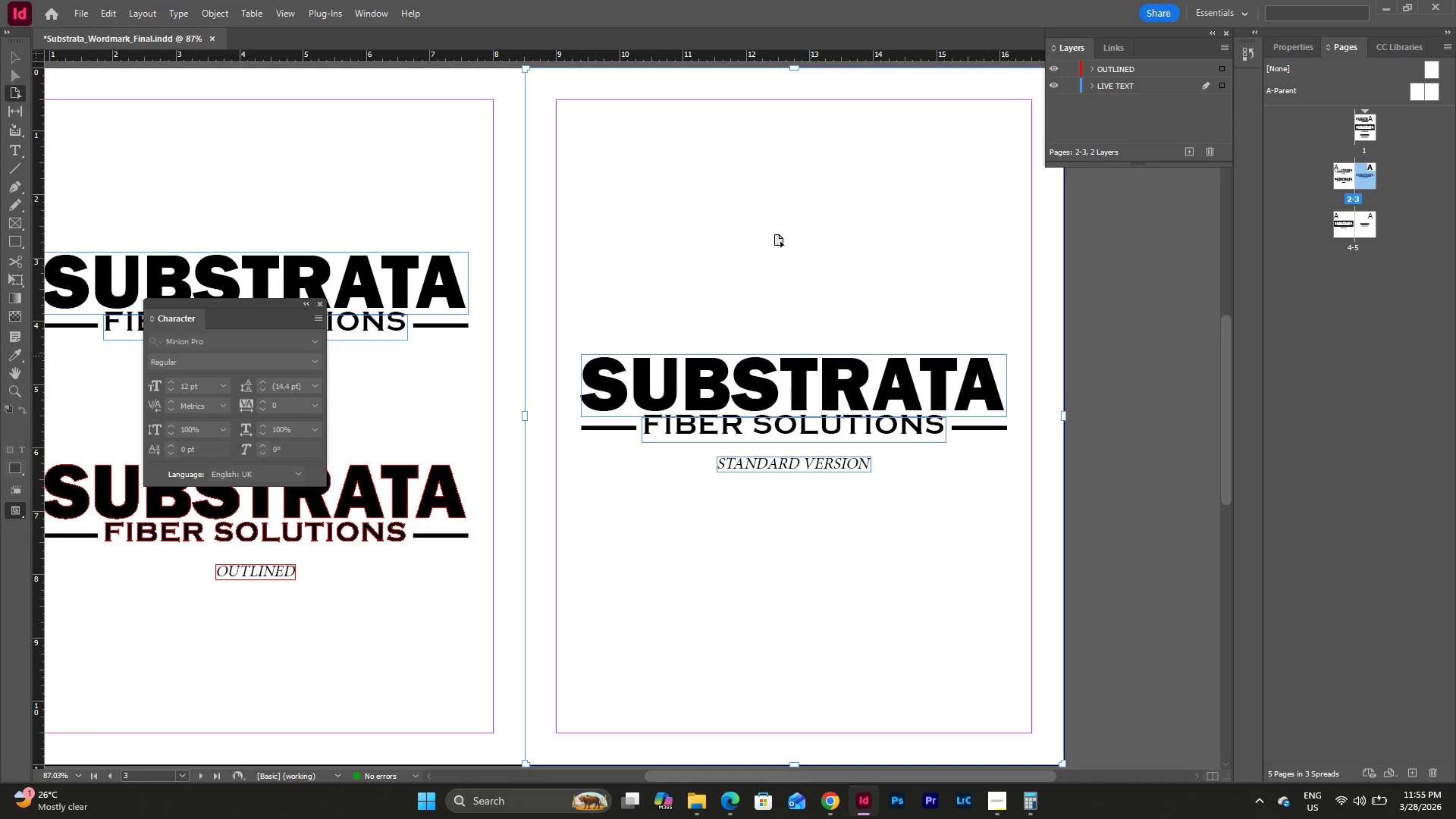 
scroll: coordinate [779, 226], scroll_direction: up, amount: 2.0
 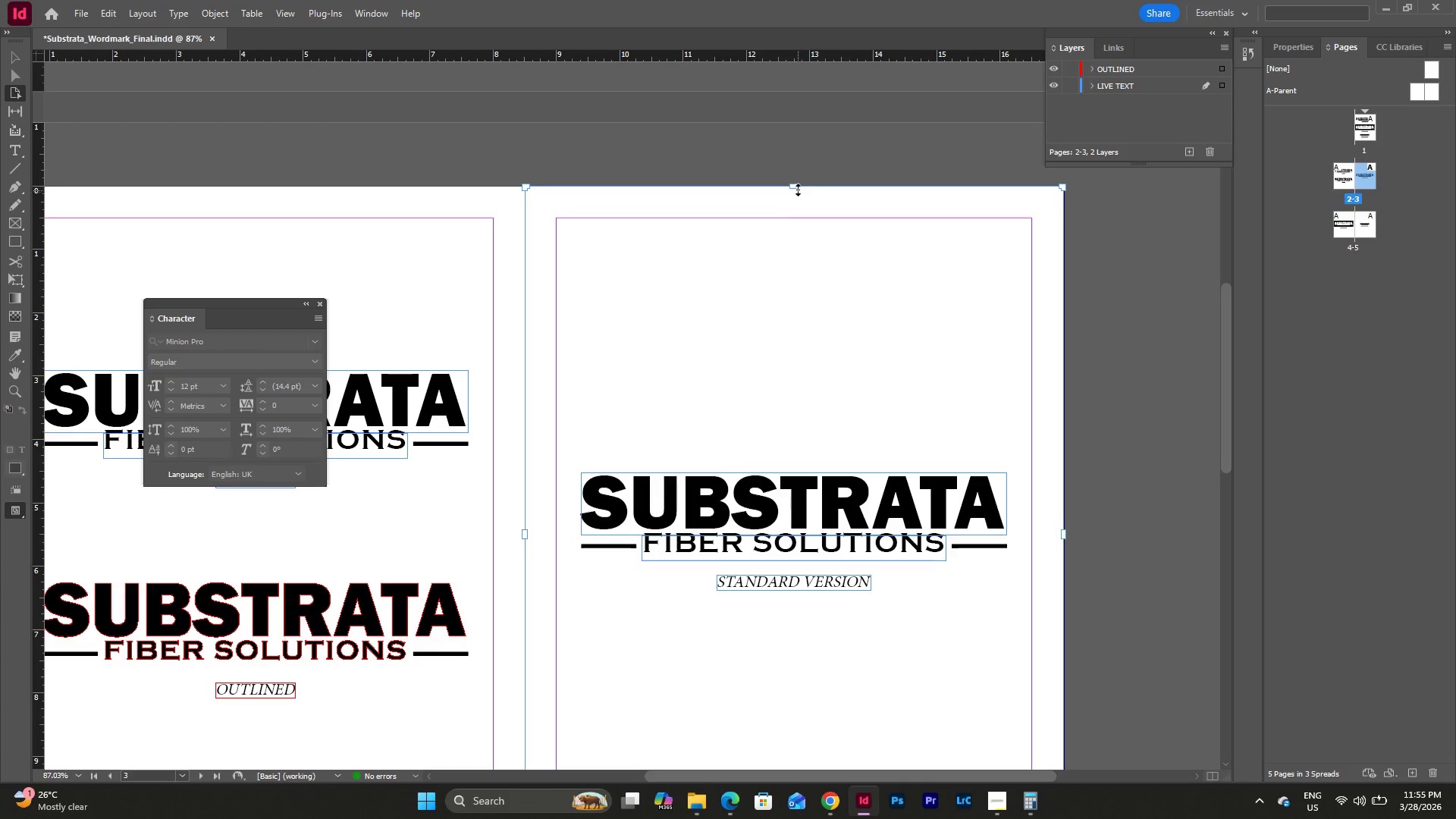 
left_click_drag(start_coordinate=[797, 188], to_coordinate=[807, 341])
 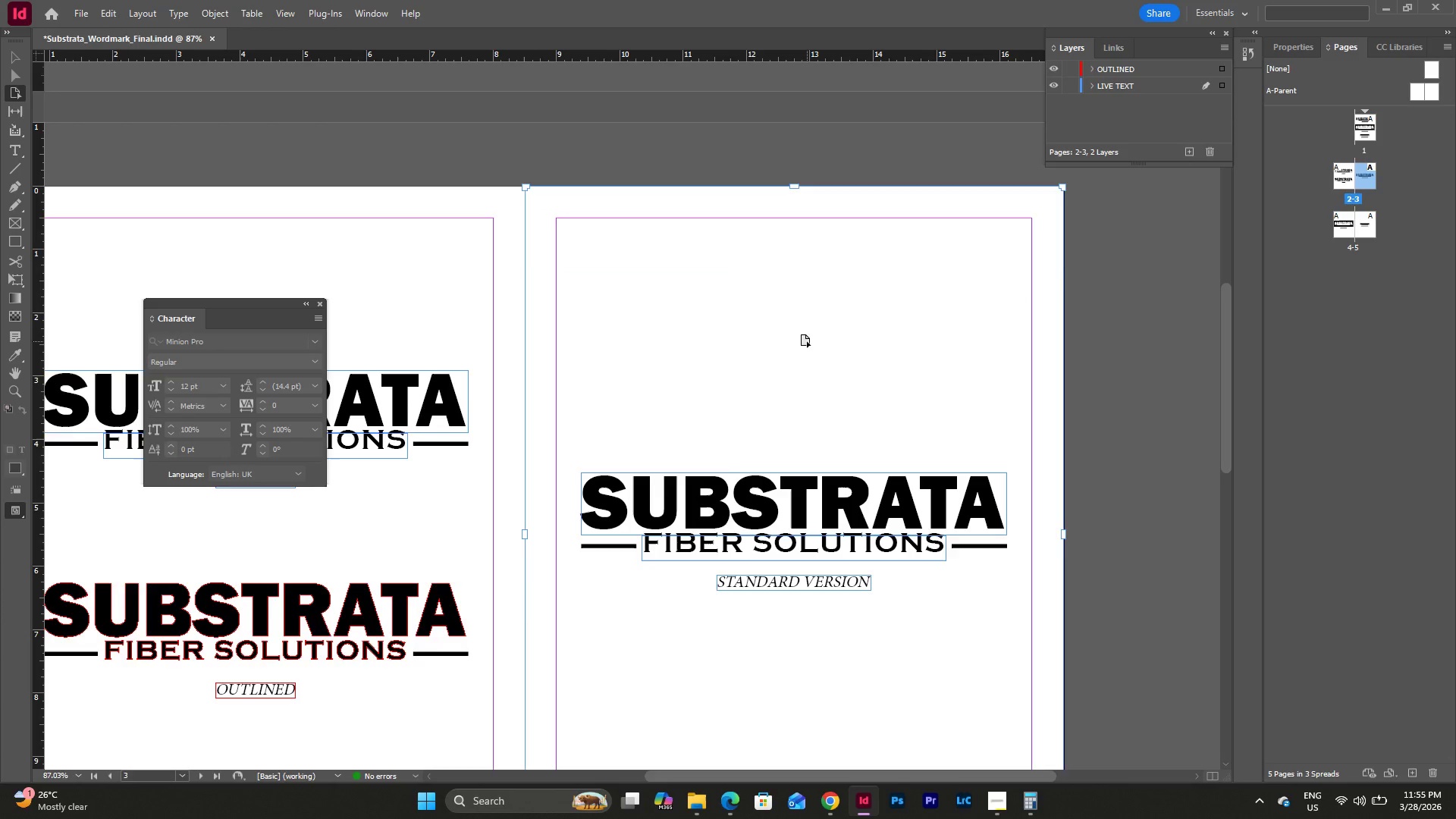 
scroll: coordinate [807, 341], scroll_direction: down, amount: 5.0
 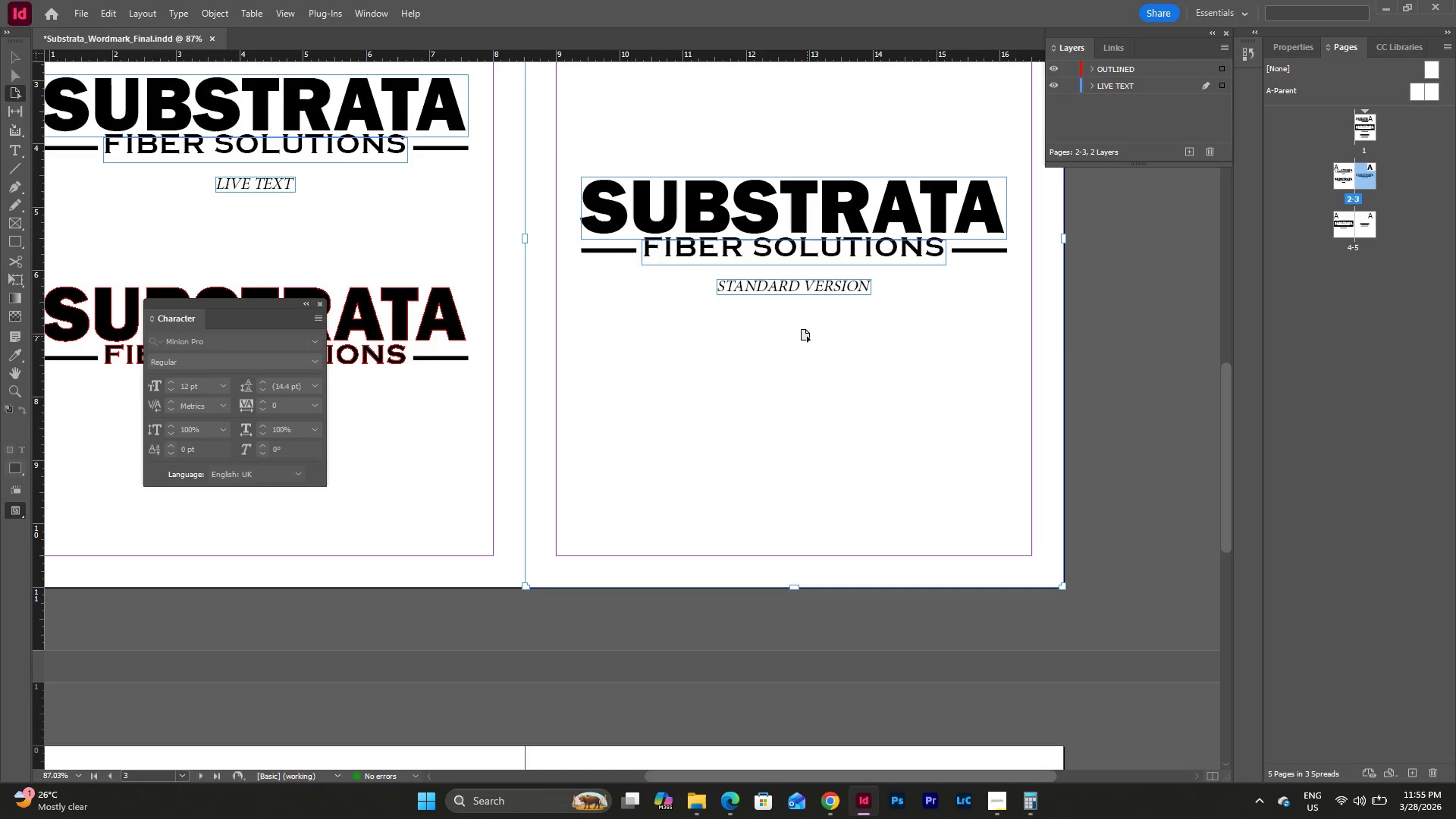 
scroll: coordinate [807, 336], scroll_direction: up, amount: 5.0
 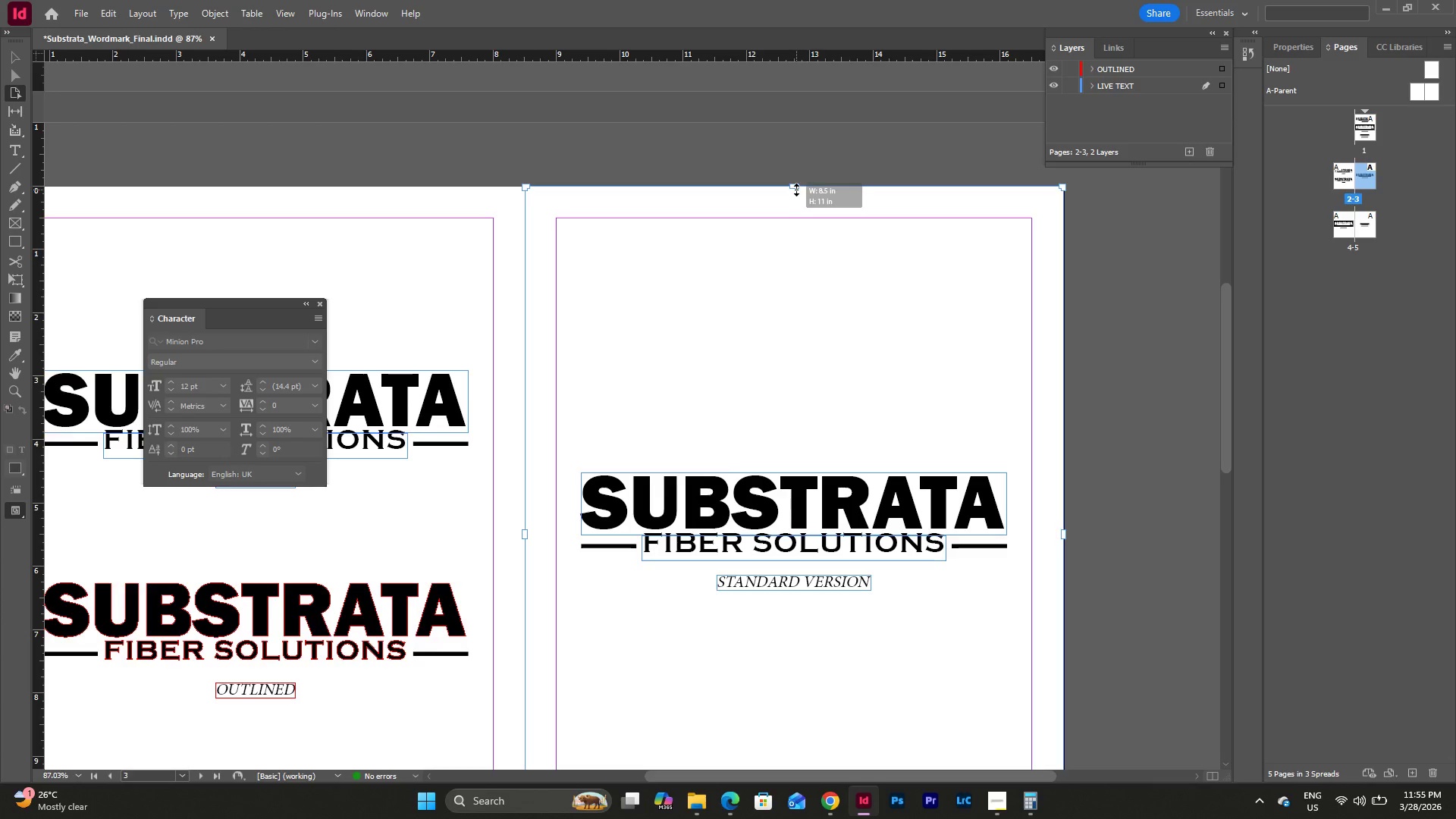 
left_click([796, 190])
 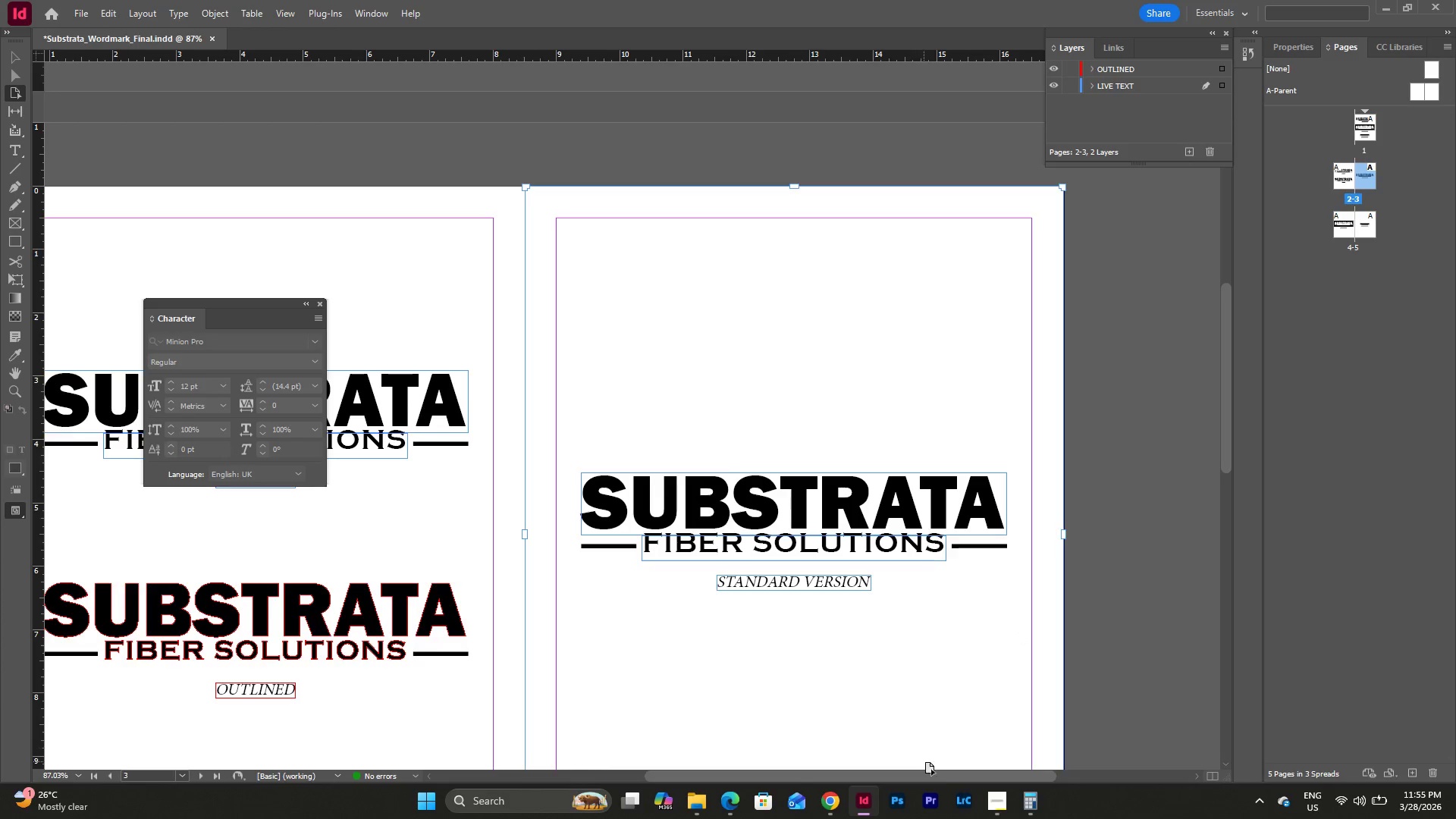 
left_click_drag(start_coordinate=[937, 774], to_coordinate=[967, 752])
 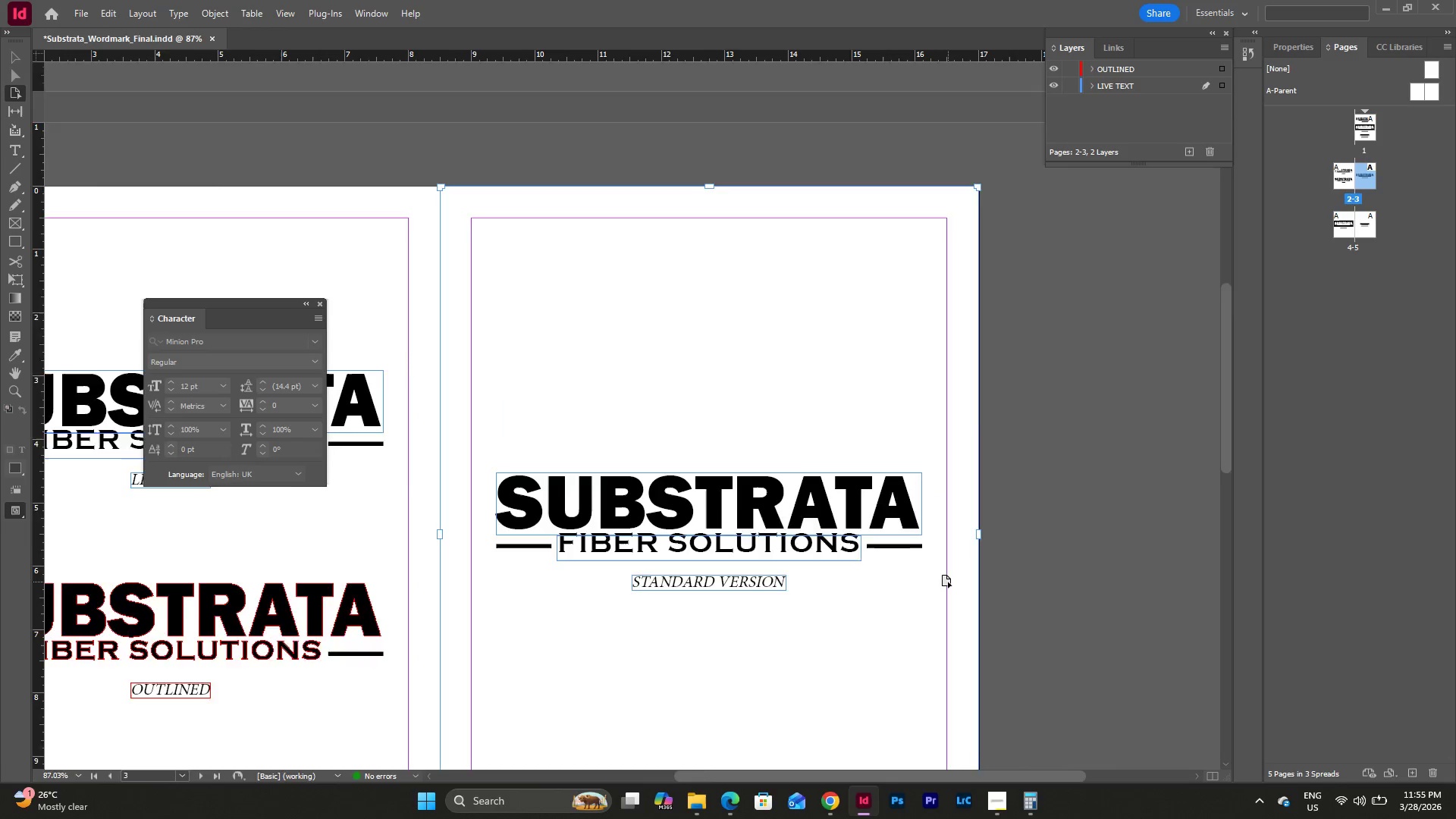 
scroll: coordinate [948, 582], scroll_direction: down, amount: 4.0
 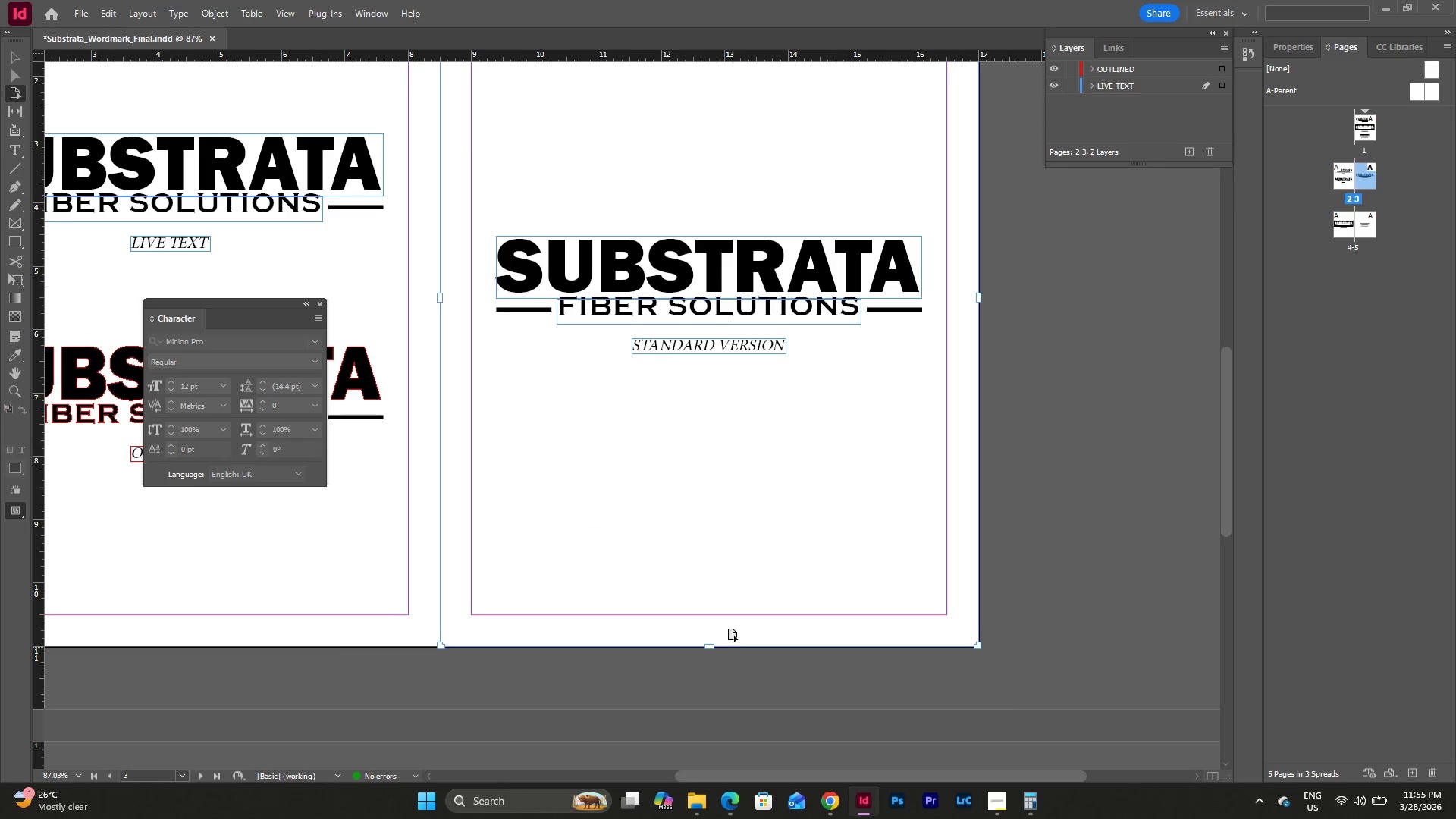 
scroll: coordinate [965, 571], scroll_direction: up, amount: 7.0
 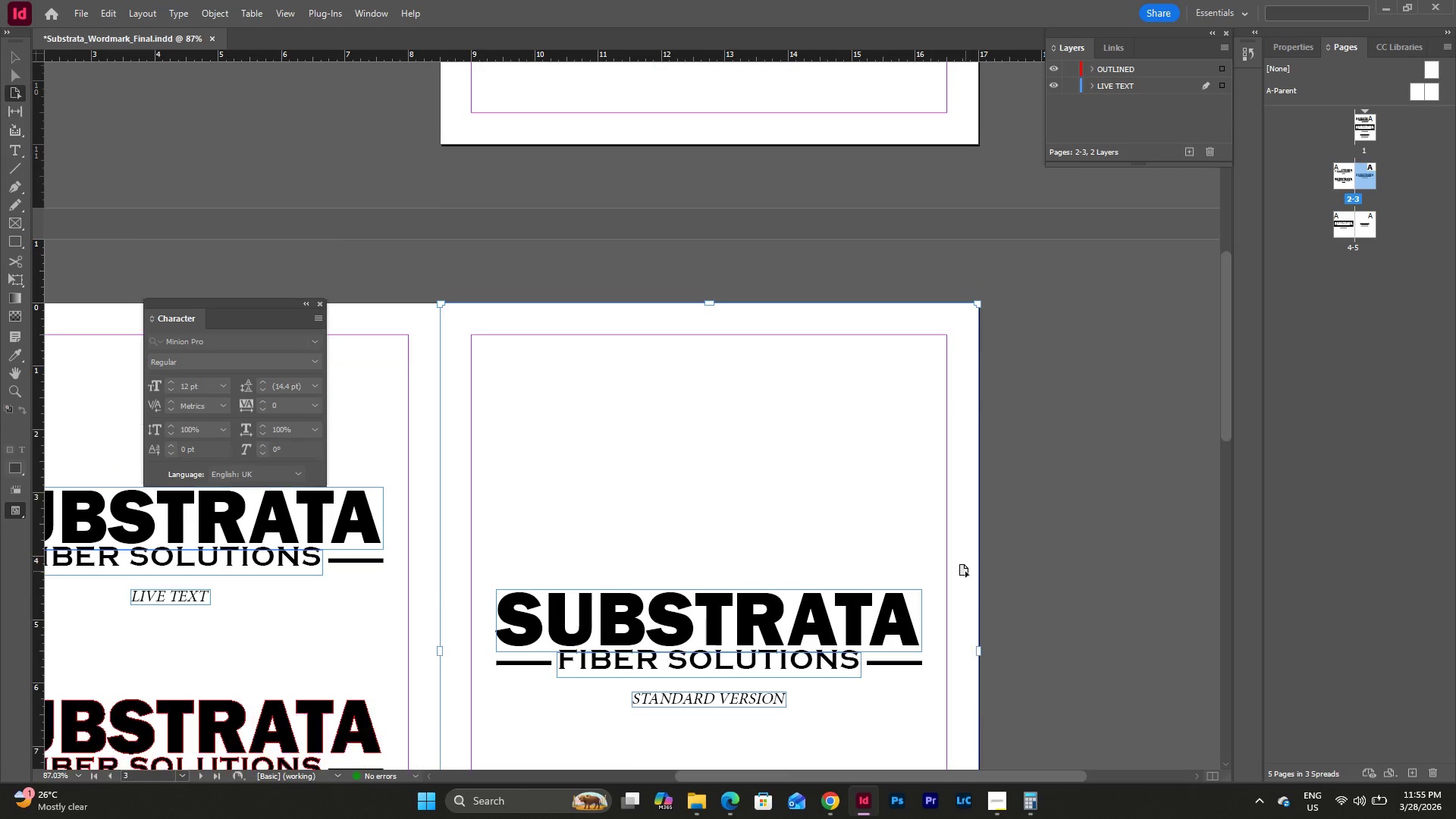 
scroll: coordinate [965, 571], scroll_direction: down, amount: 2.0
 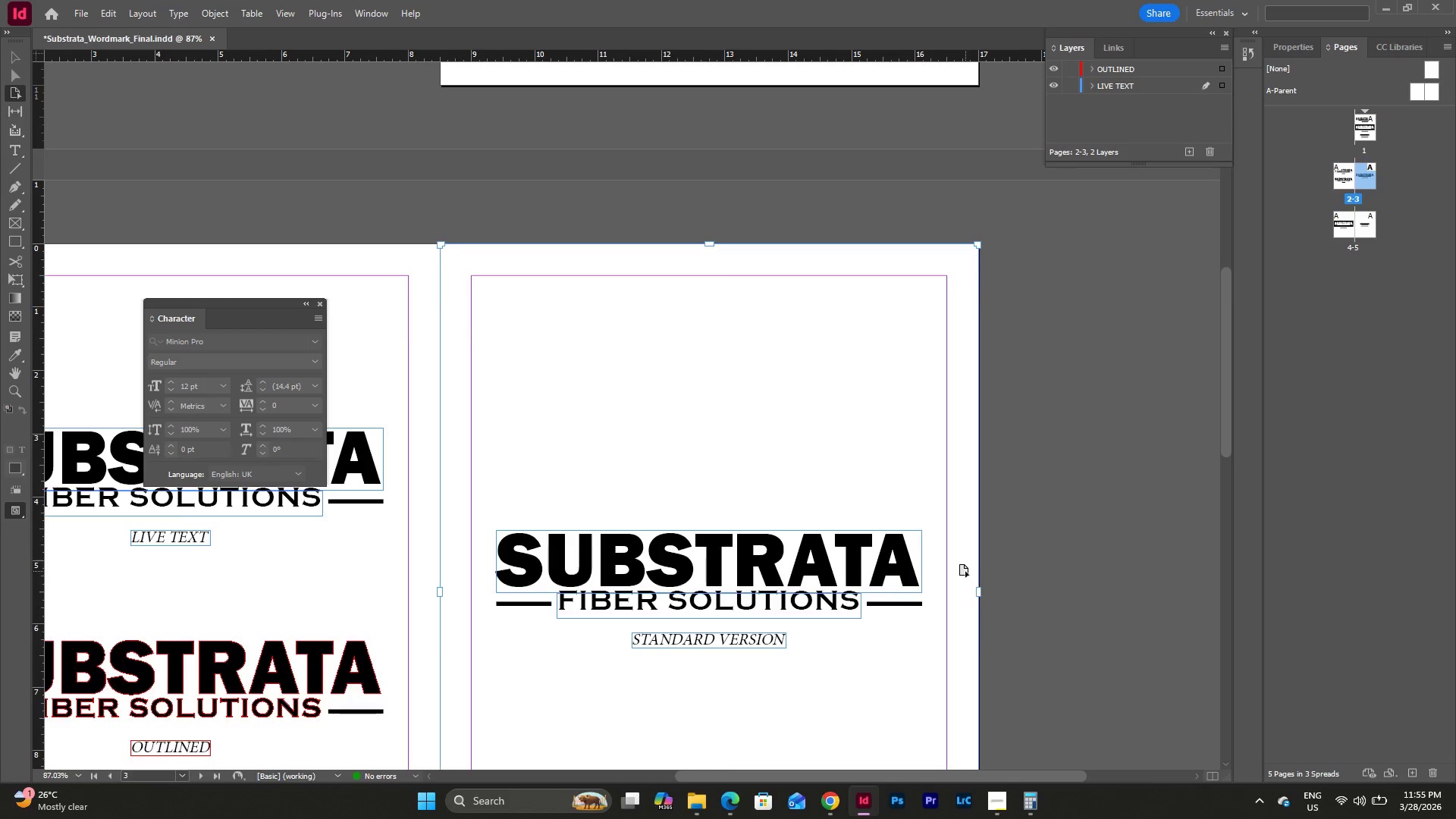 
scroll: coordinate [965, 571], scroll_direction: up, amount: 1.0
 